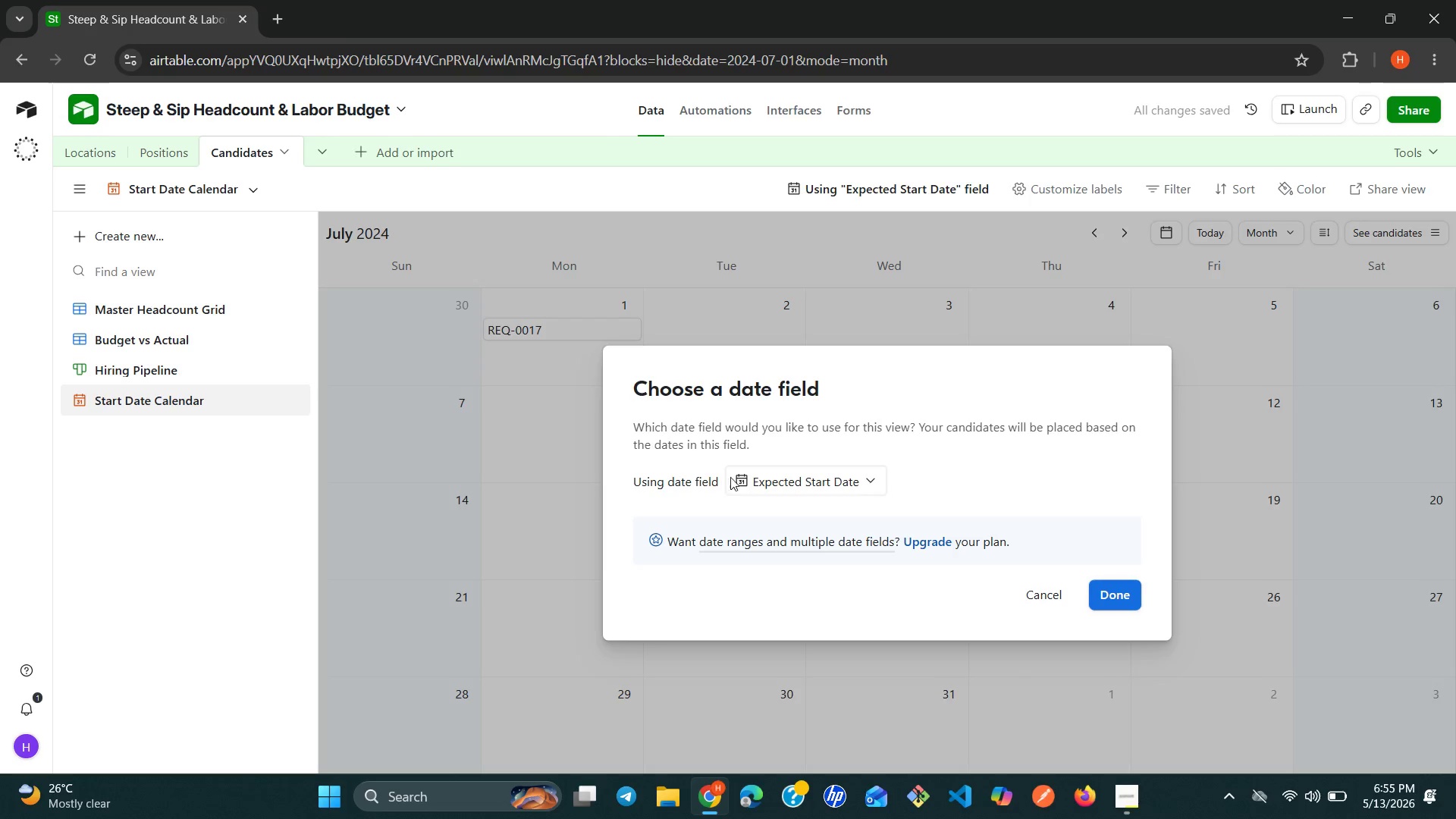 
left_click([1057, 590])
 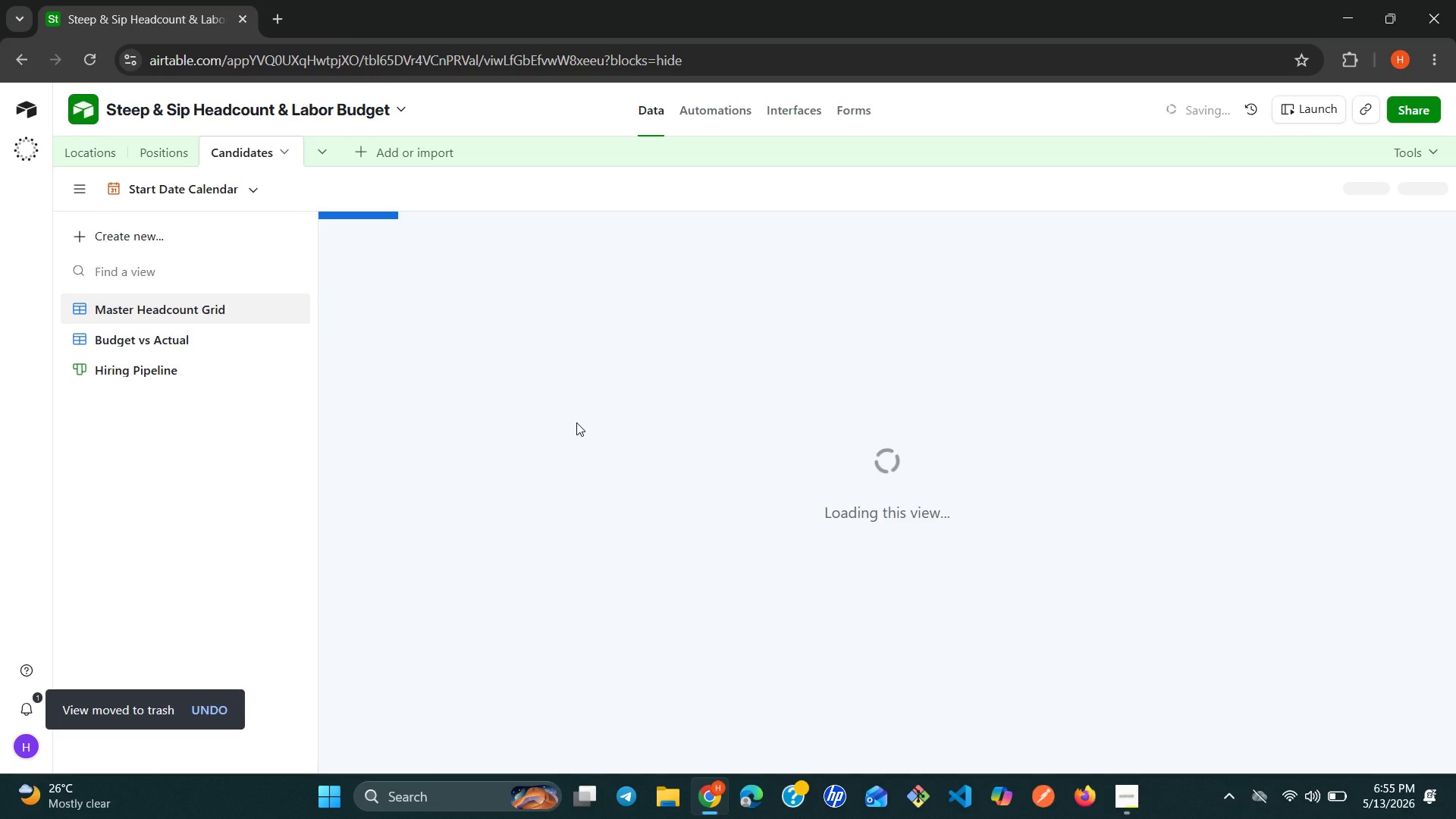 
mouse_move([448, 426])
 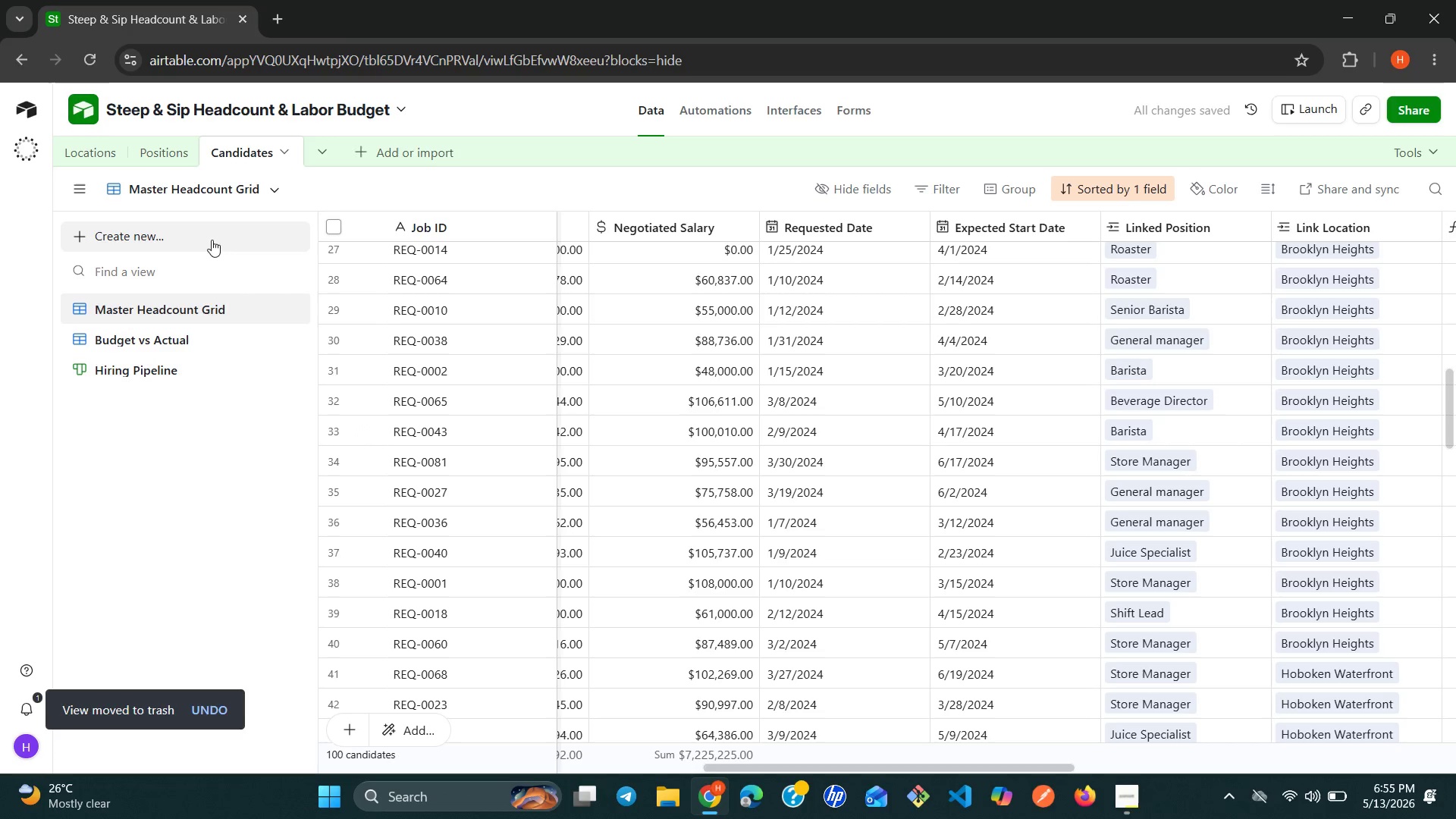 
left_click([162, 227])
 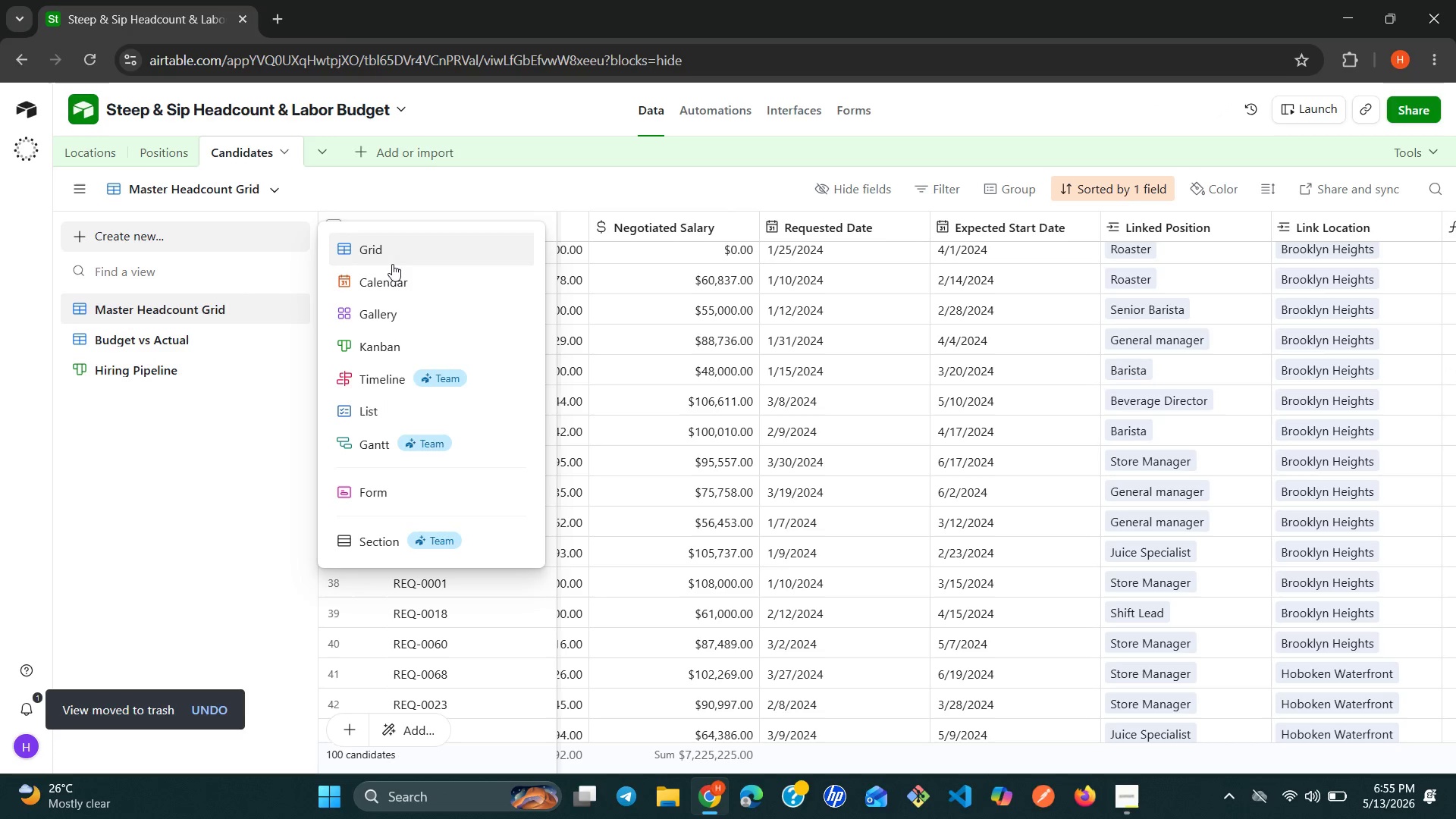 
left_click([392, 271])
 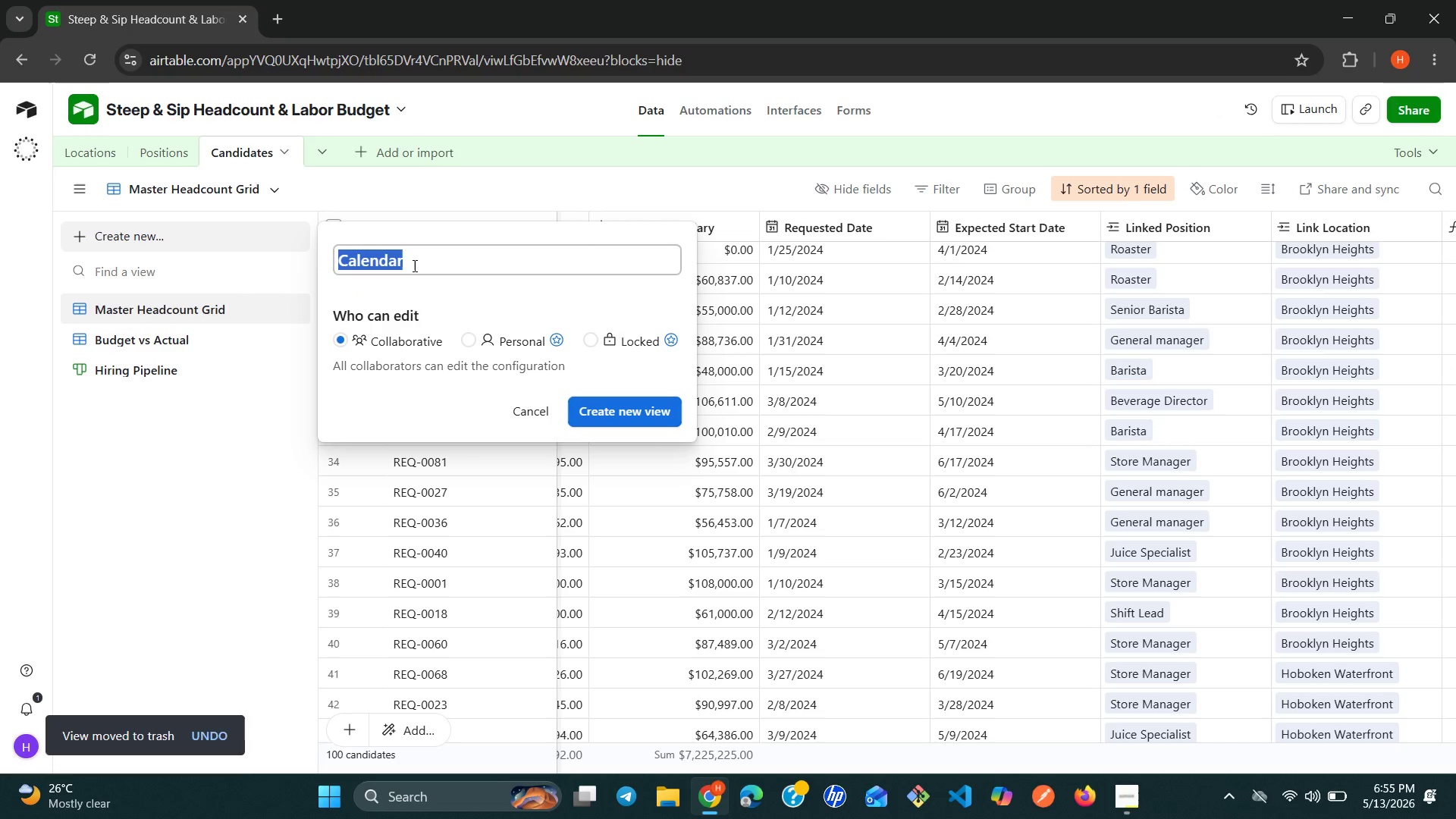 
double_click([413, 265])
 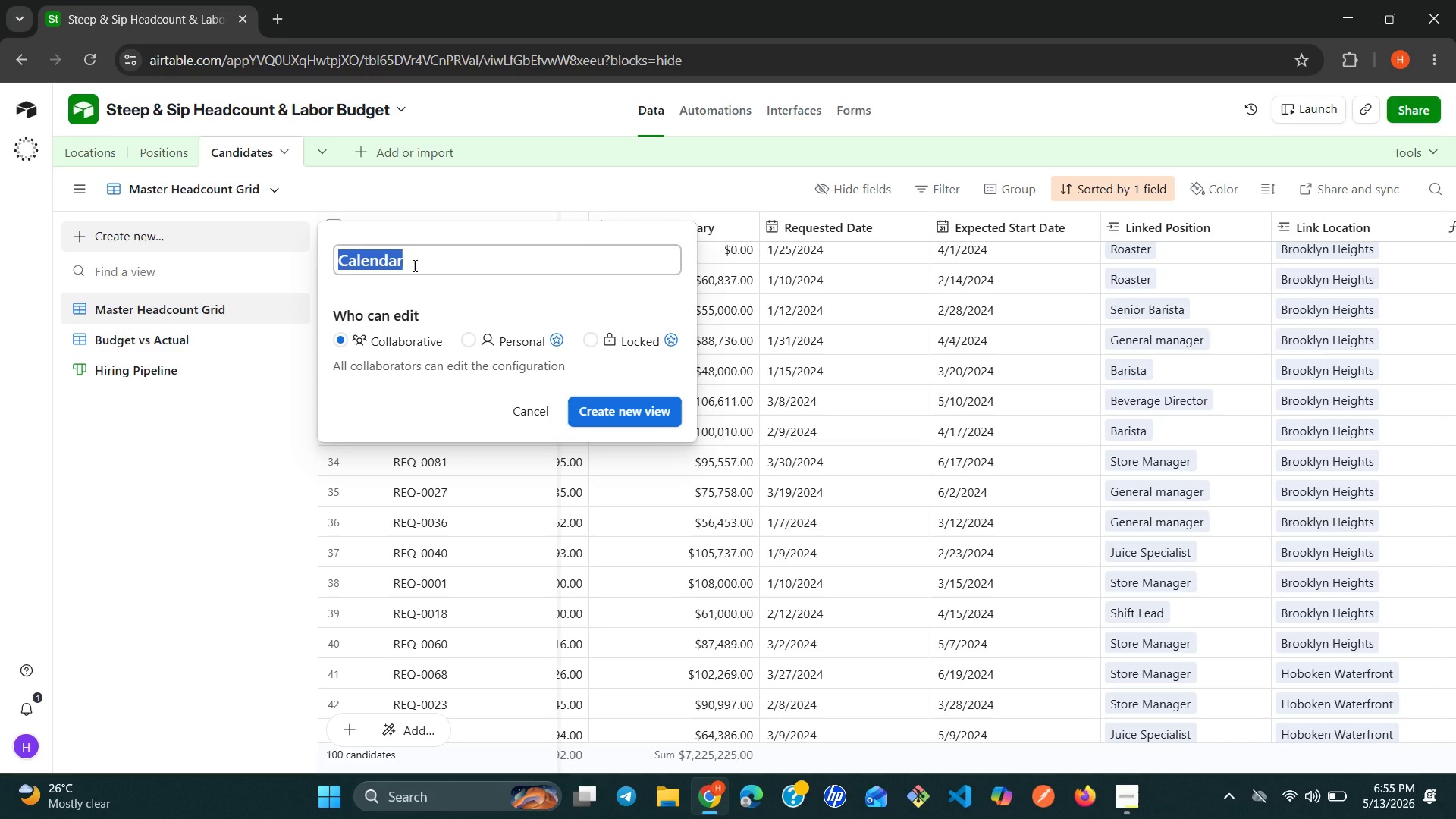 
triple_click([413, 265])
 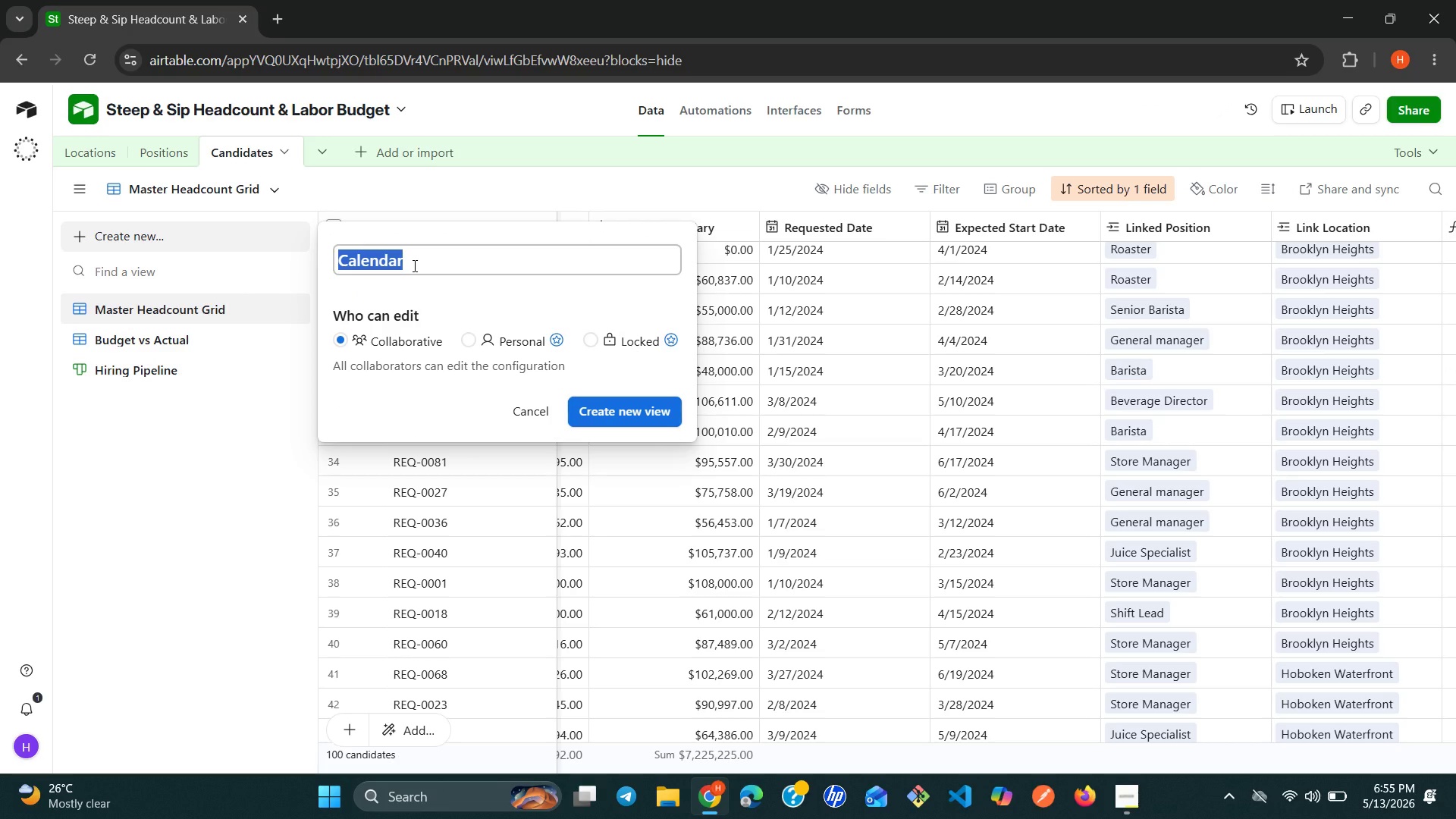 
type(Calendar )
 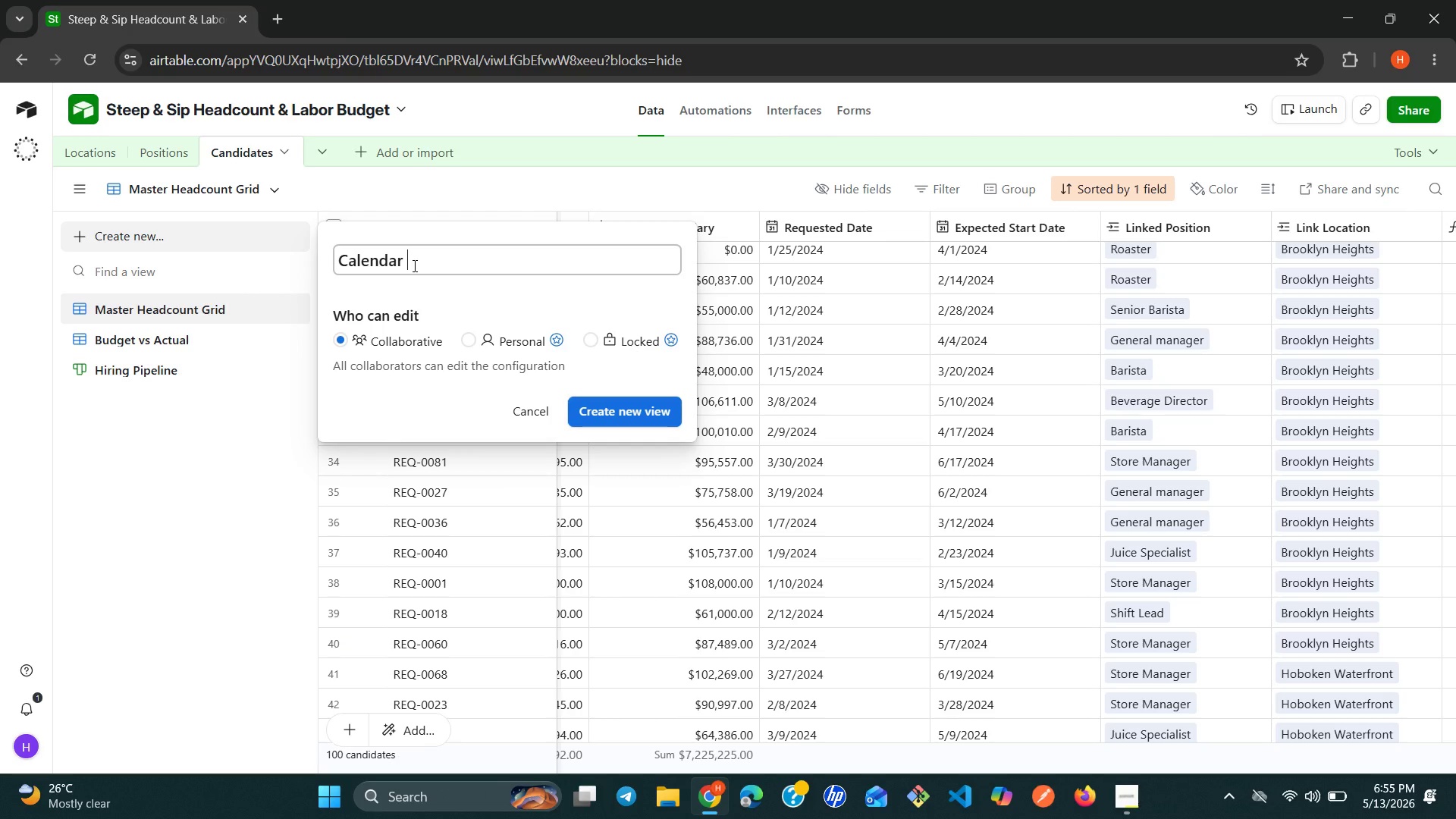 
wait(5.03)
 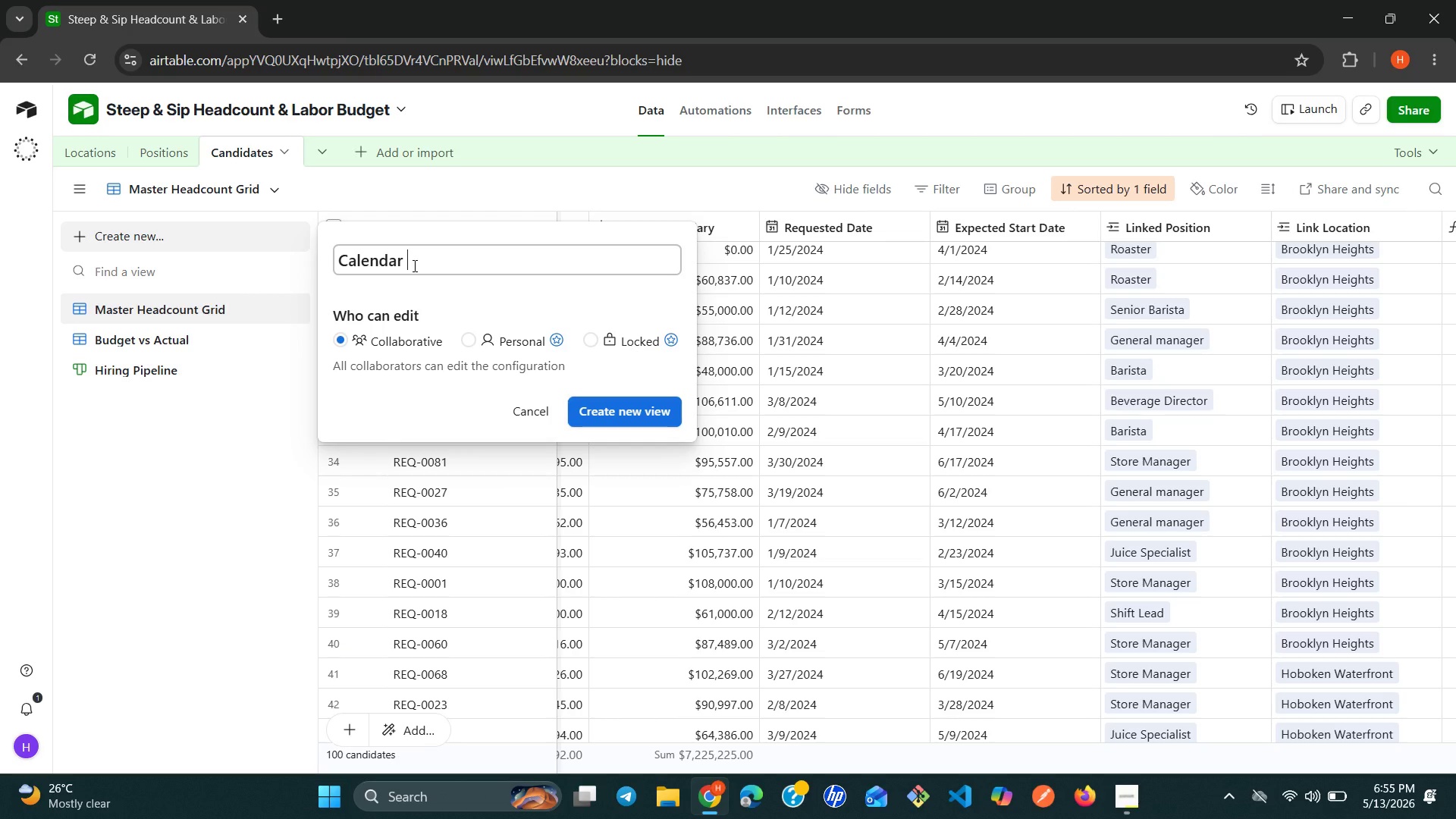 
type(DateStart )
 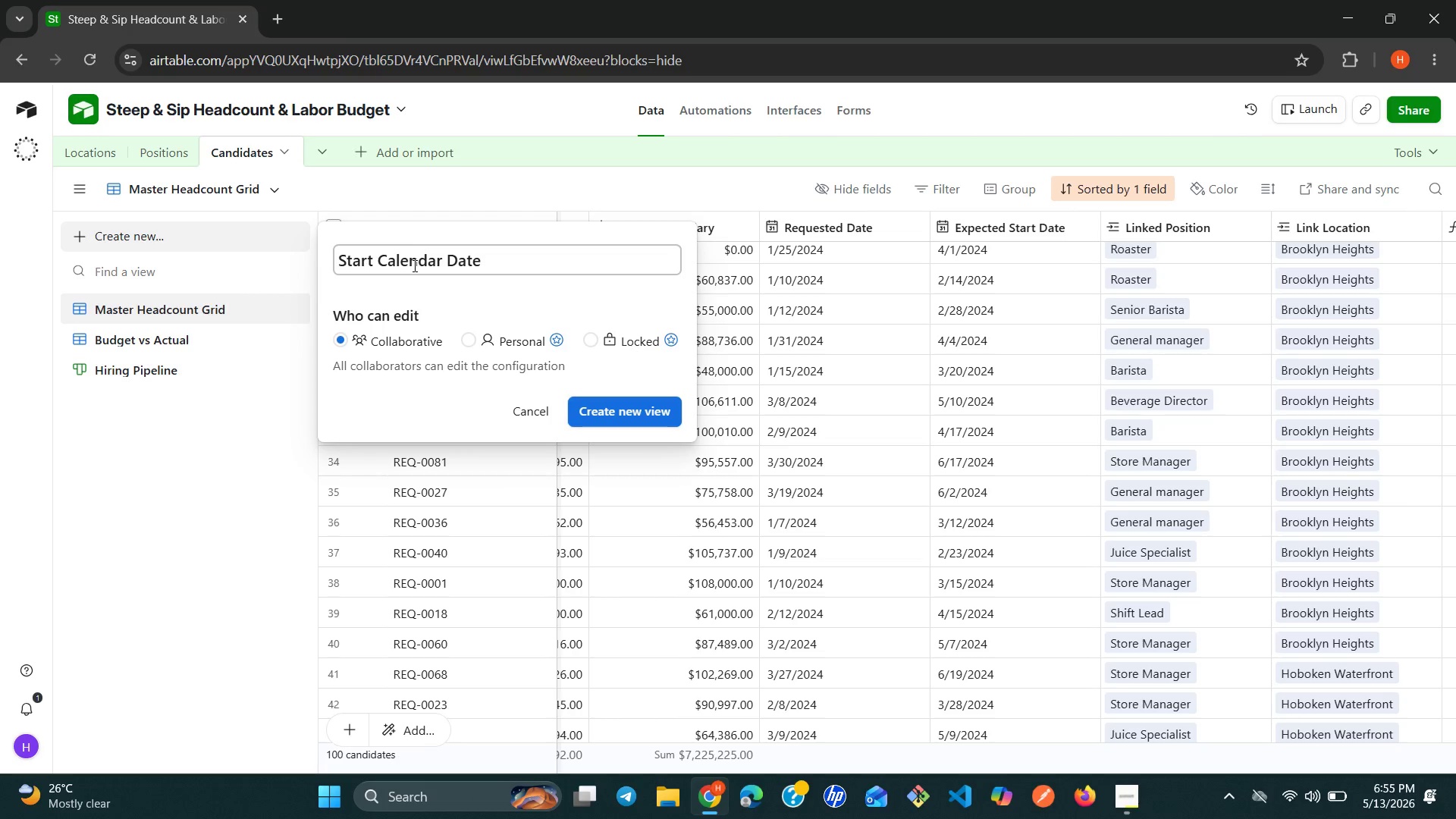 
hold_key(key=ArrowLeft, duration=0.91)
 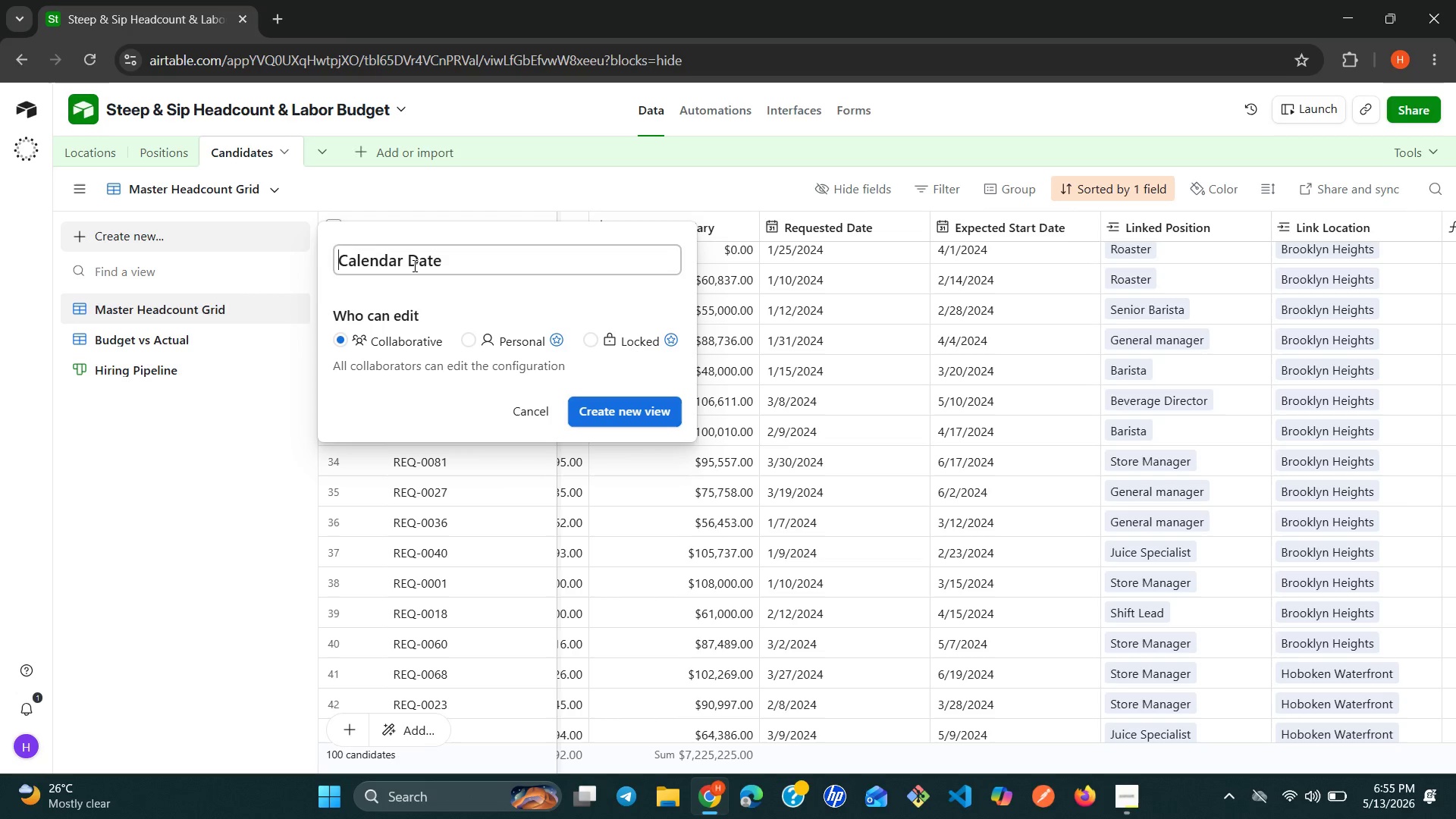 
left_click([644, 414])
 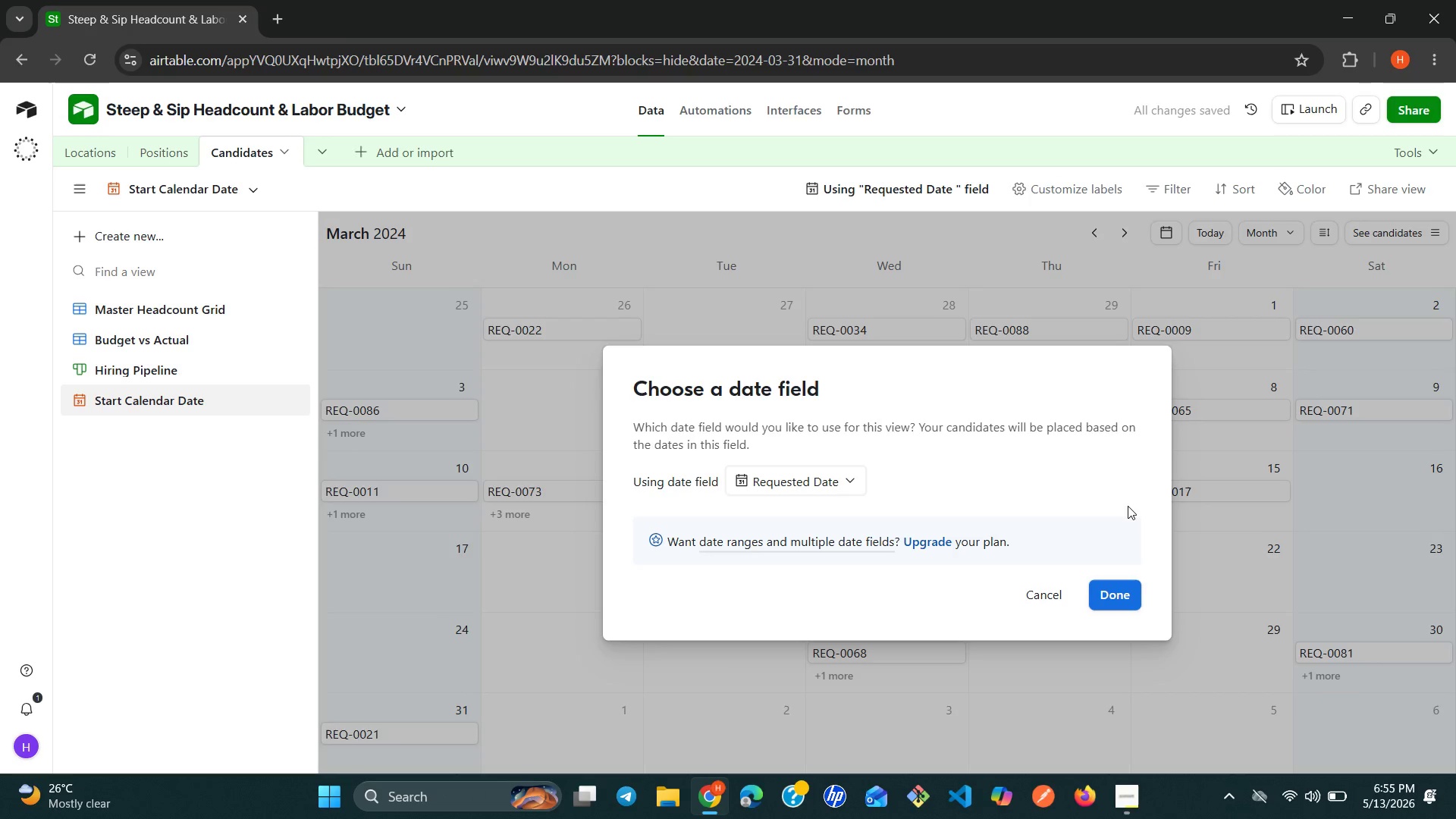 
wait(5.34)
 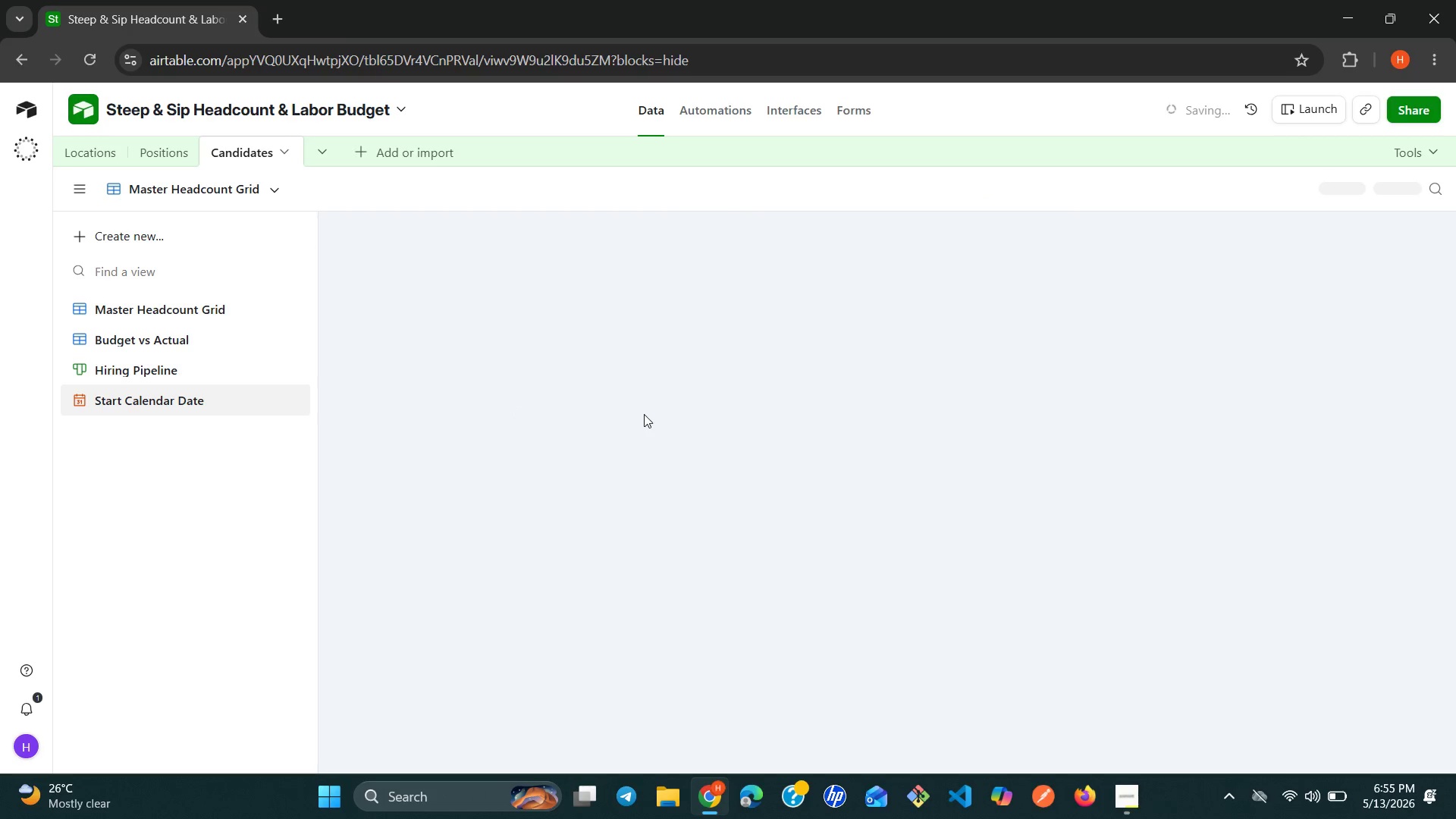 
left_click([1120, 606])
 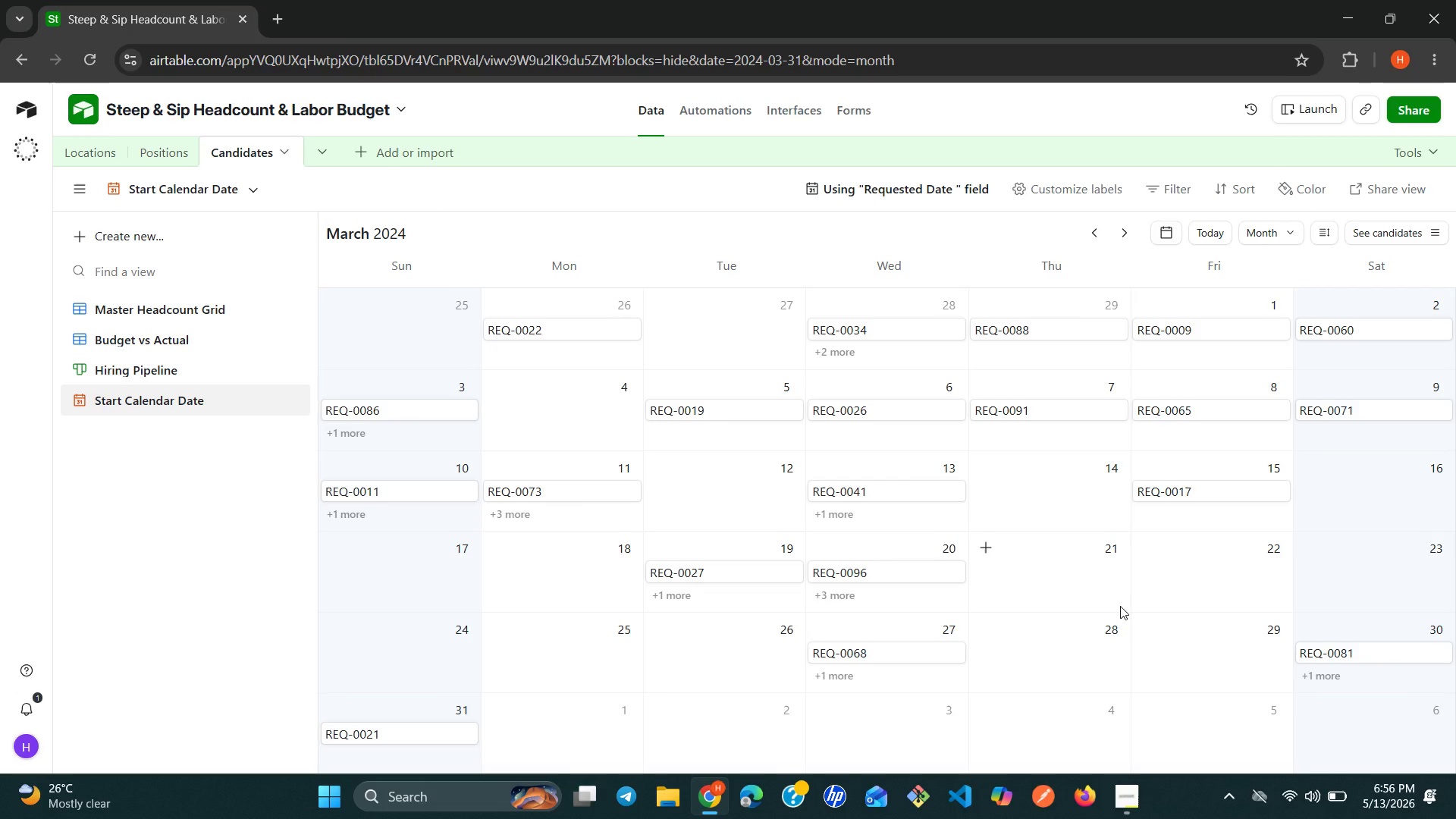 
wait(26.06)
 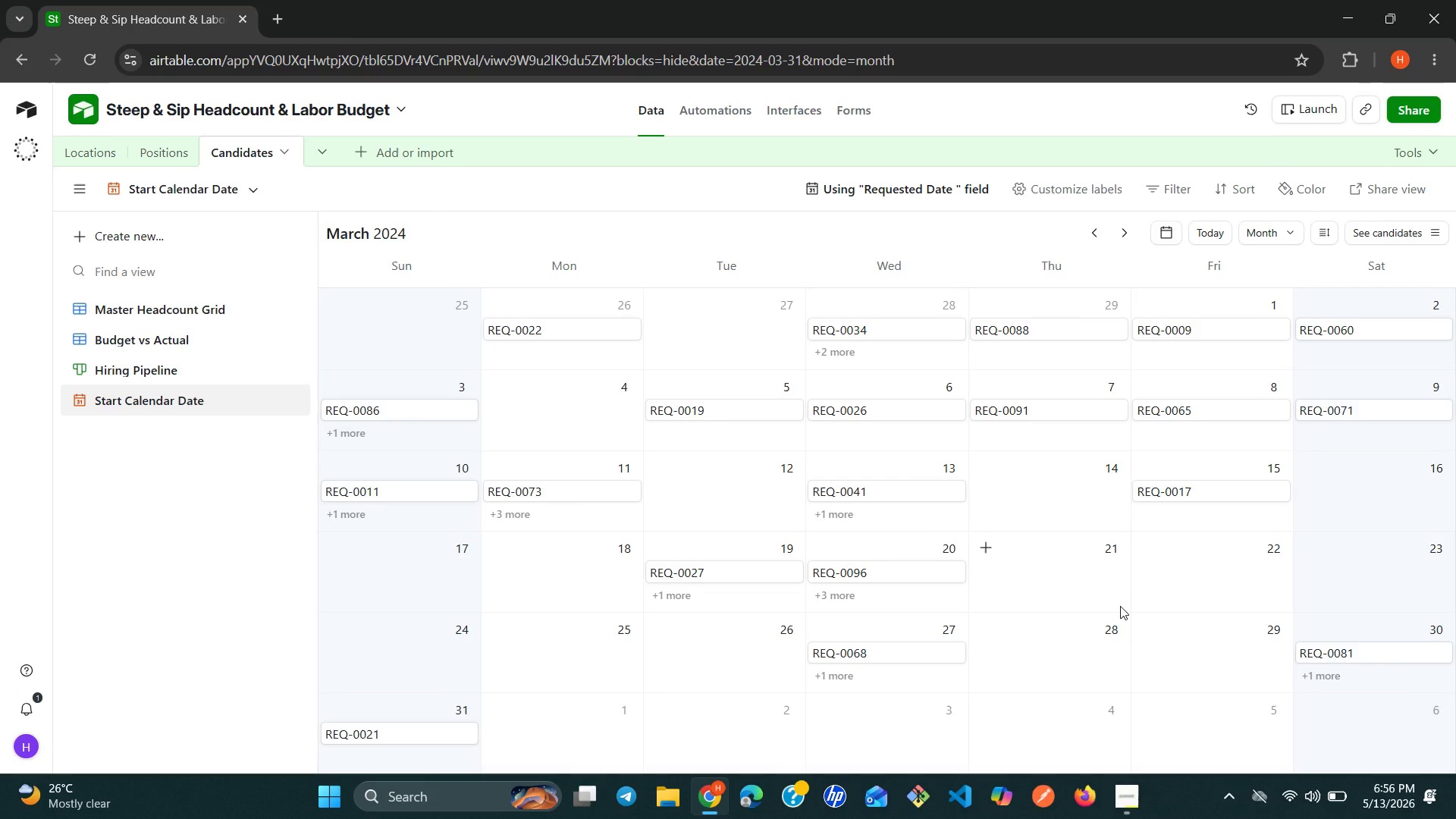 
left_click([270, 399])
 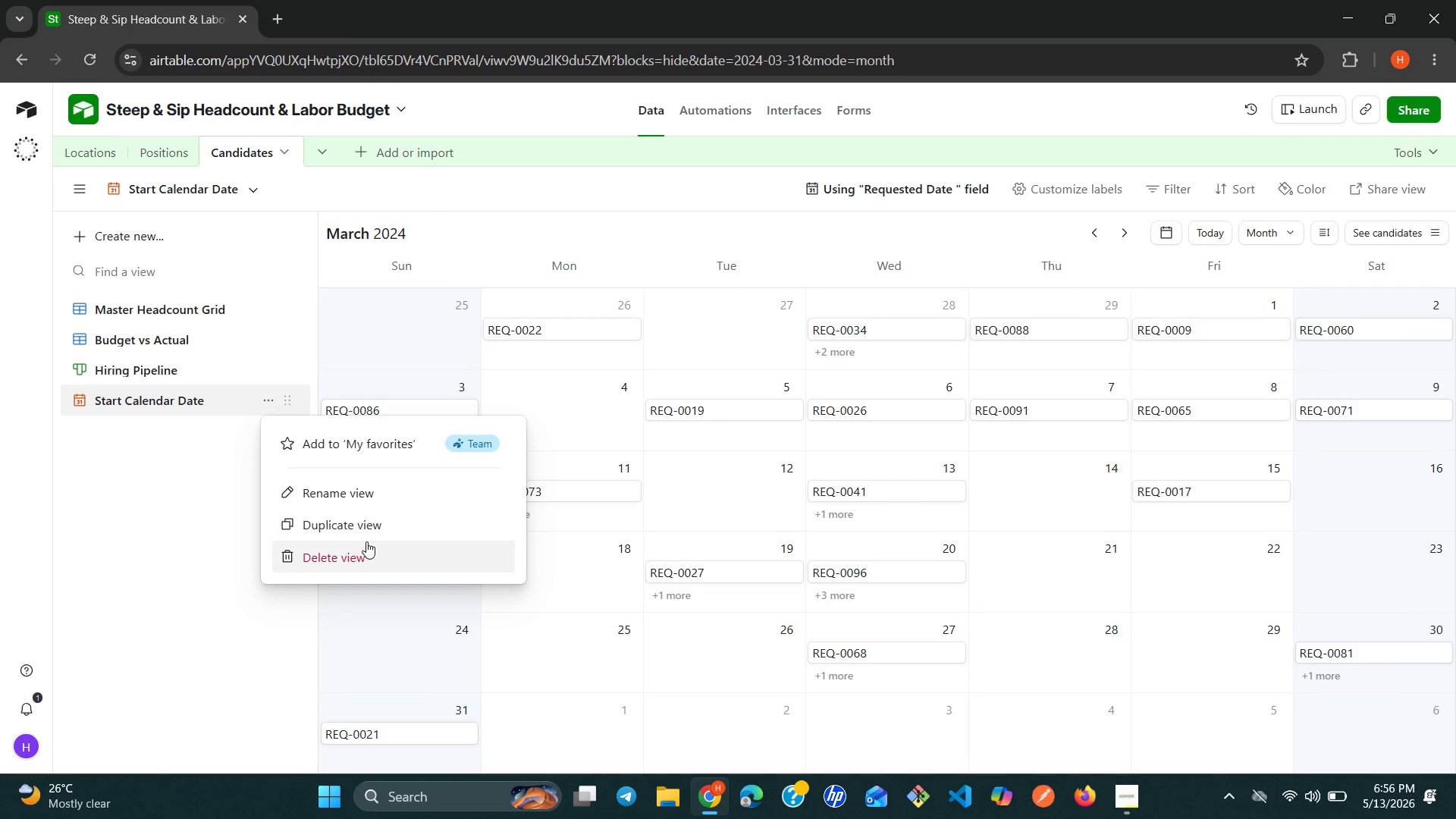 
left_click([356, 554])
 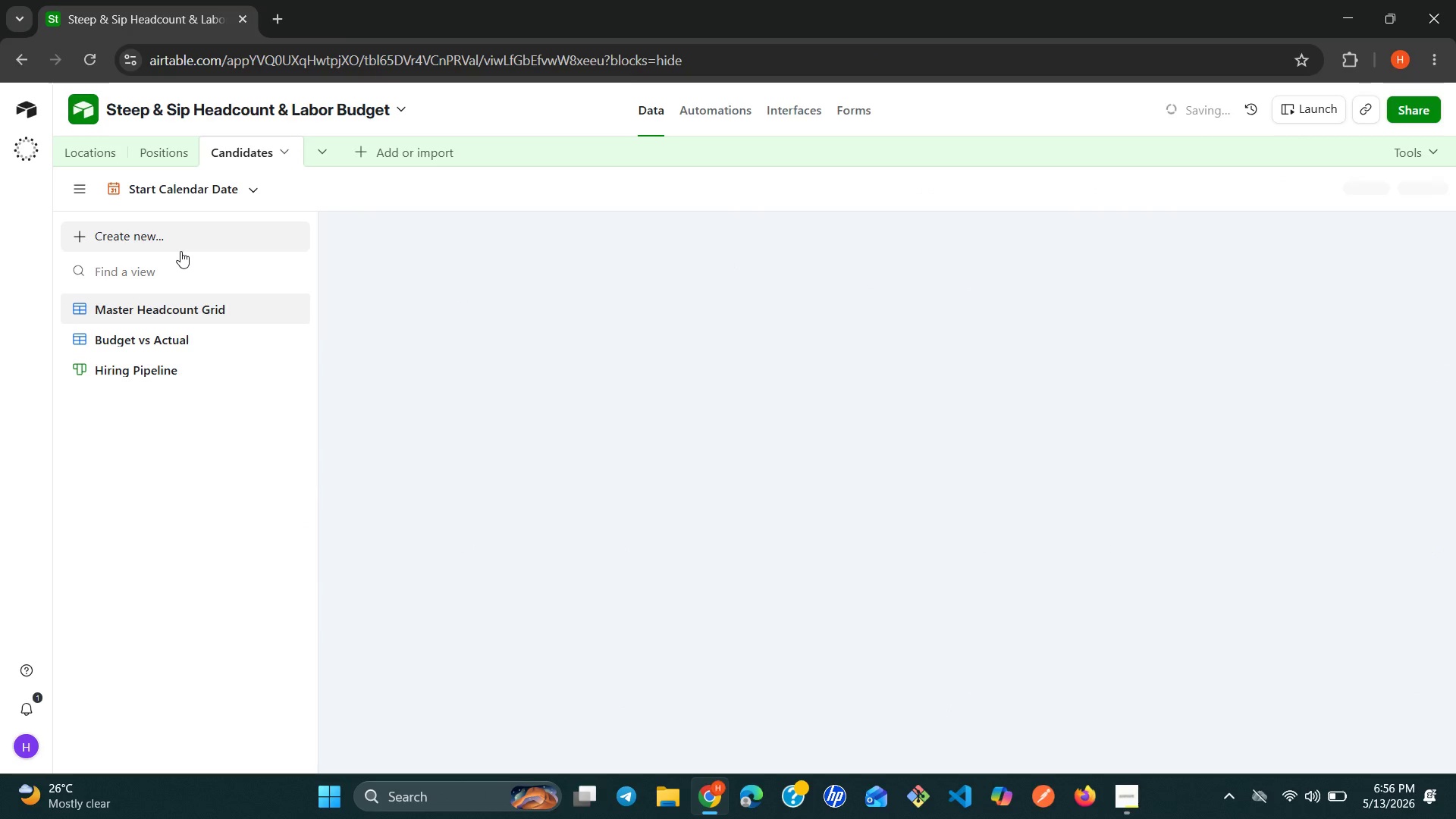 
left_click([180, 251])
 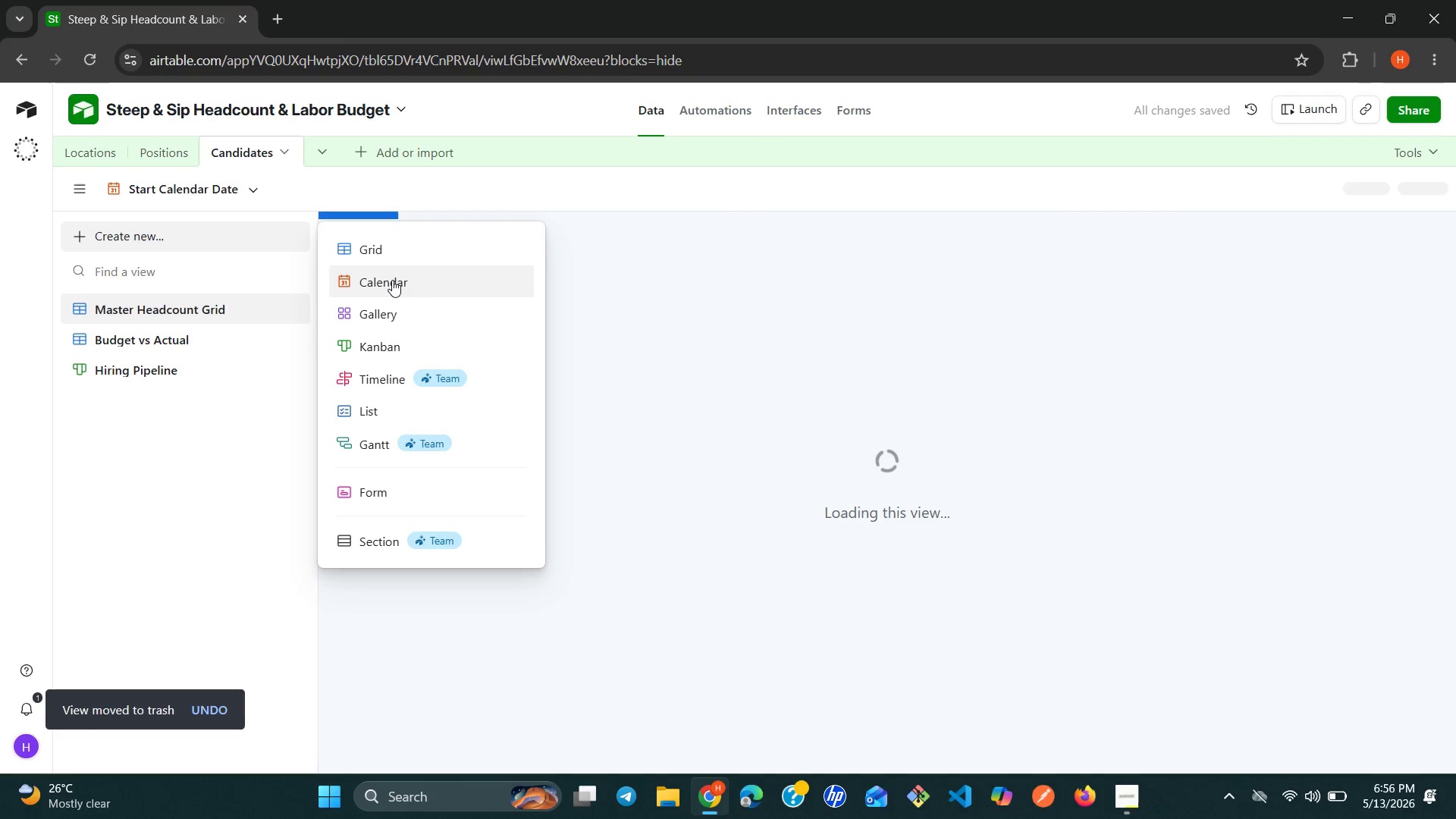 
left_click([394, 280])
 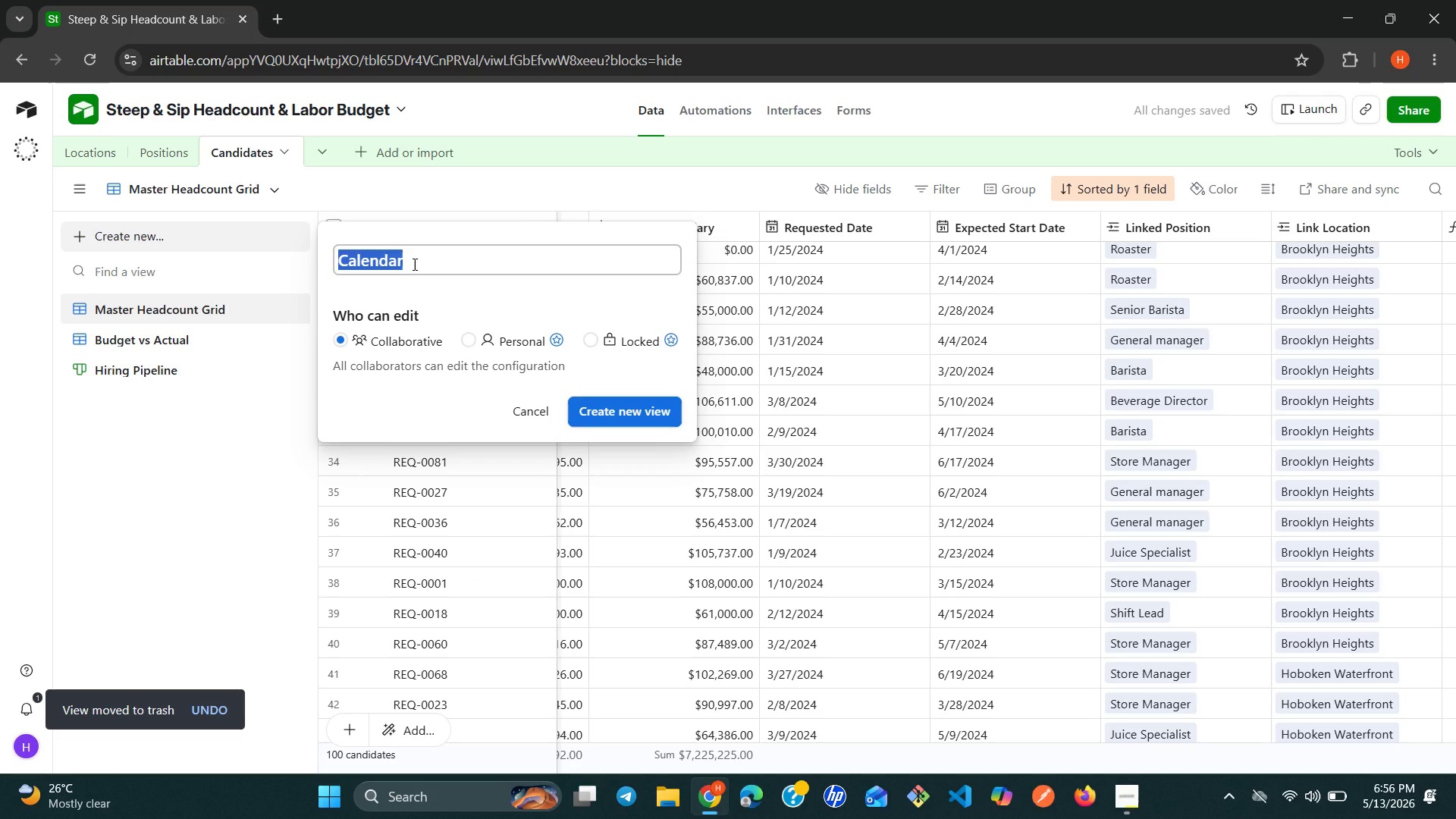 
type(Sa)
key(Backspace)
type(tart Date Calendar )
 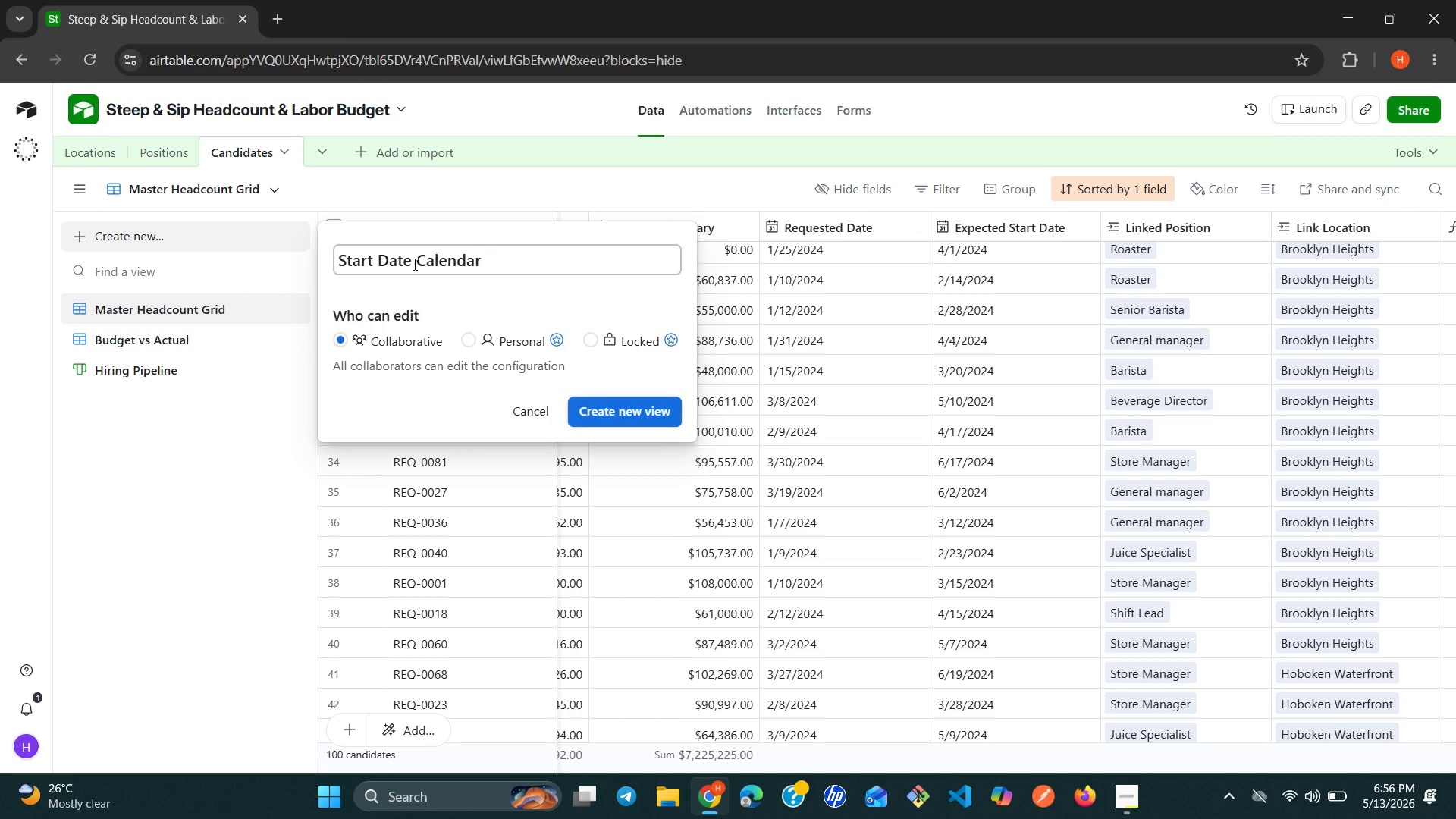 
key(Control+A)
 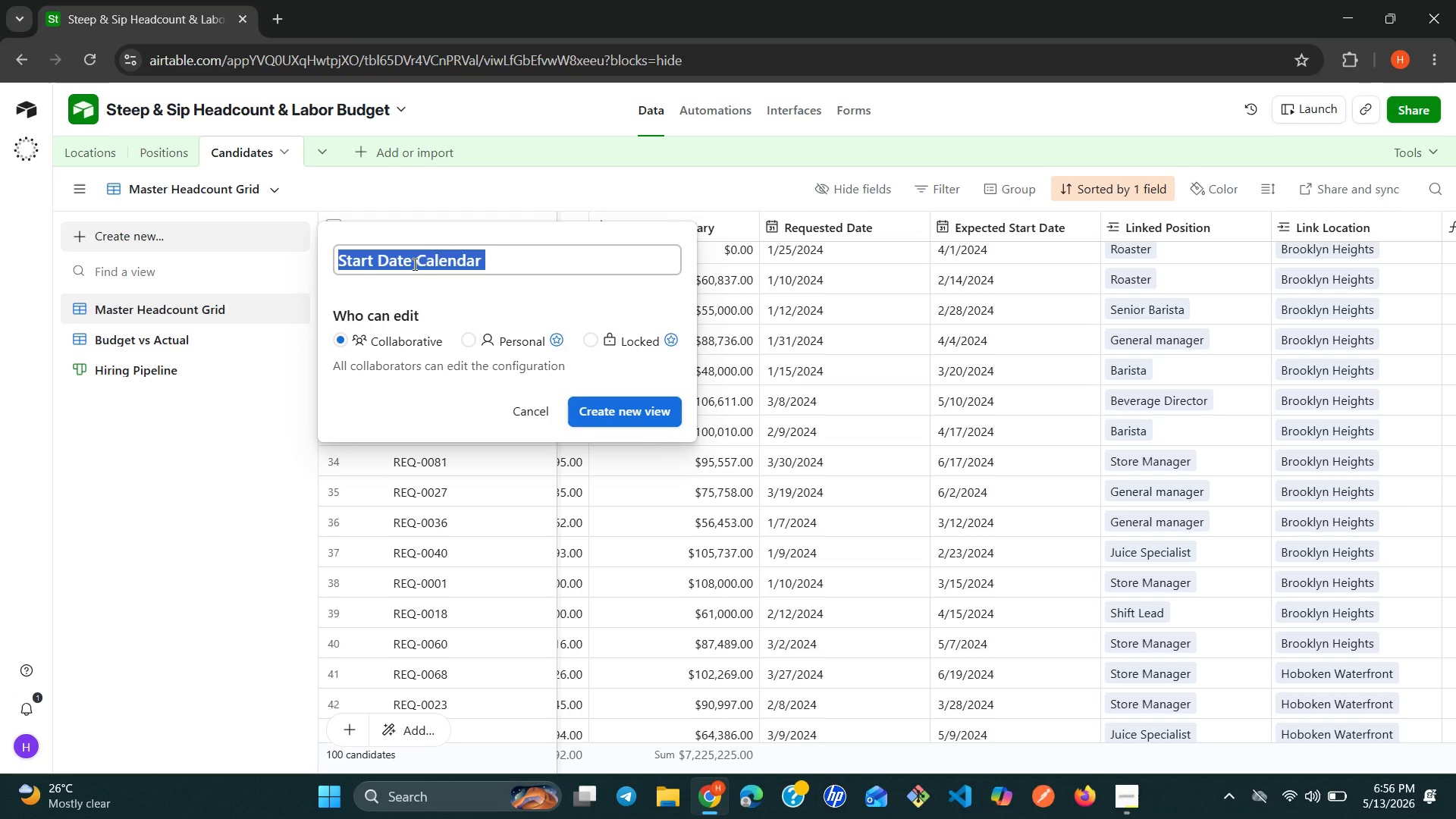 
key(Control+C)
 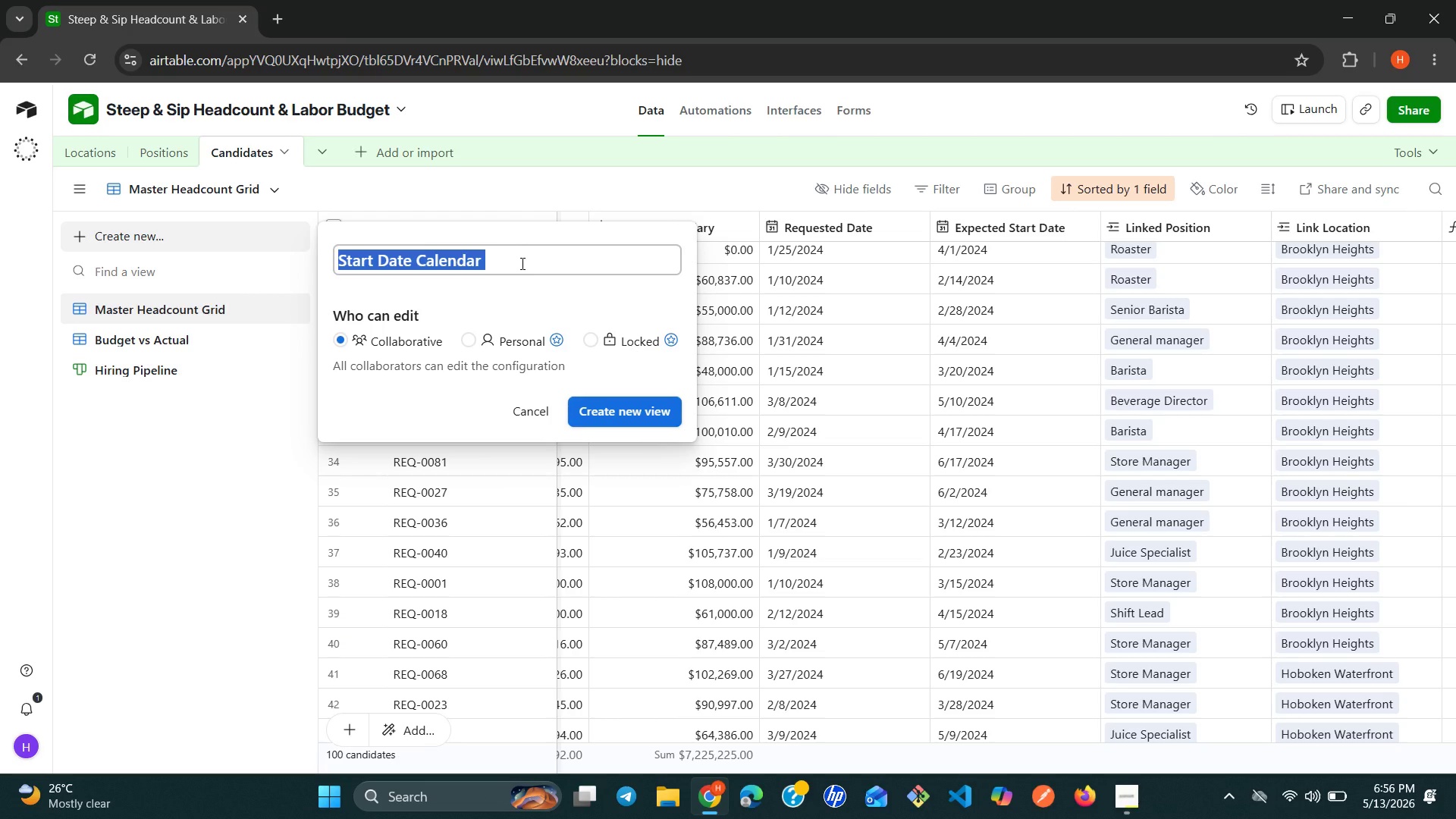 
left_click([521, 263])
 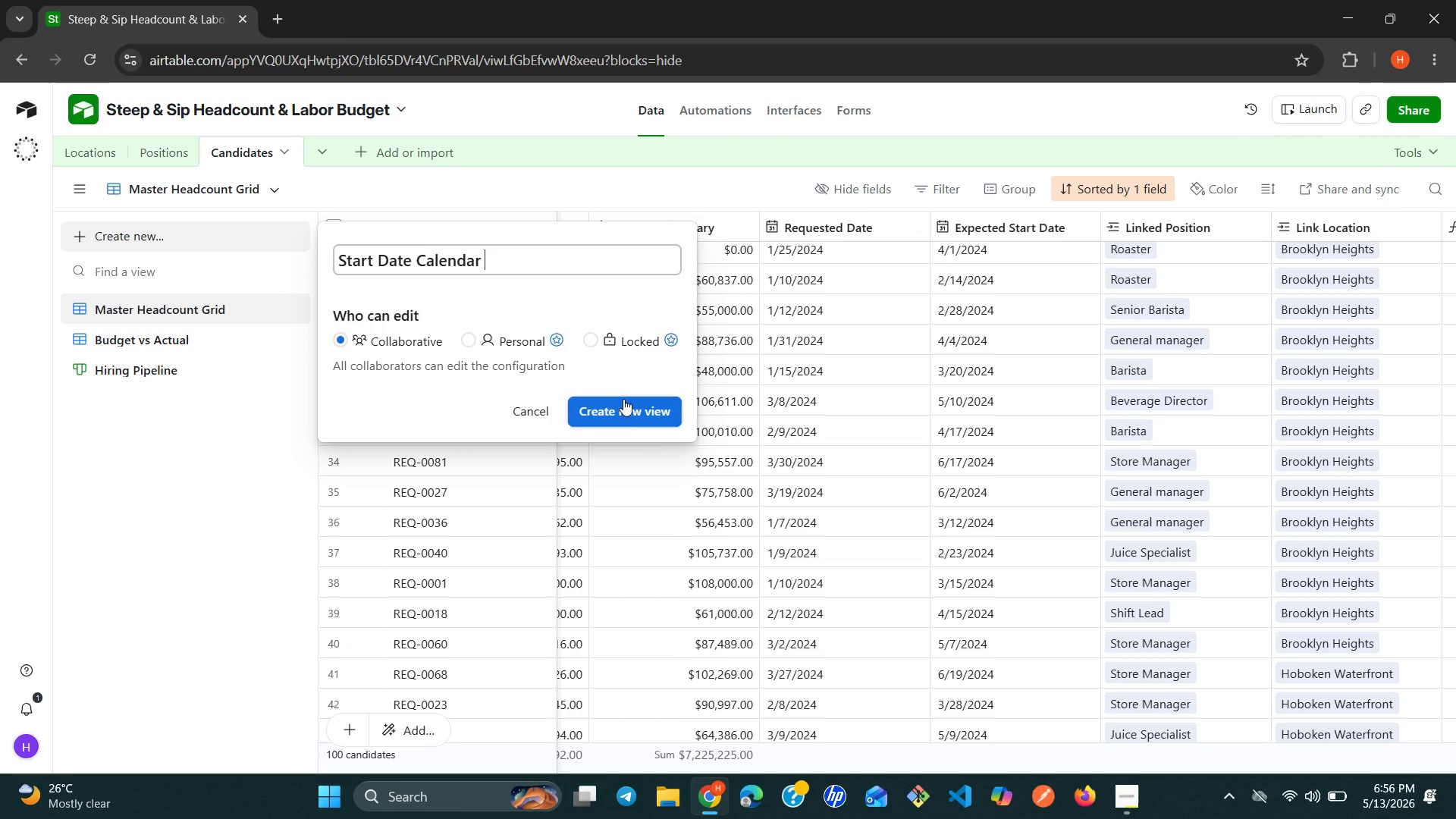 
left_click([621, 413])
 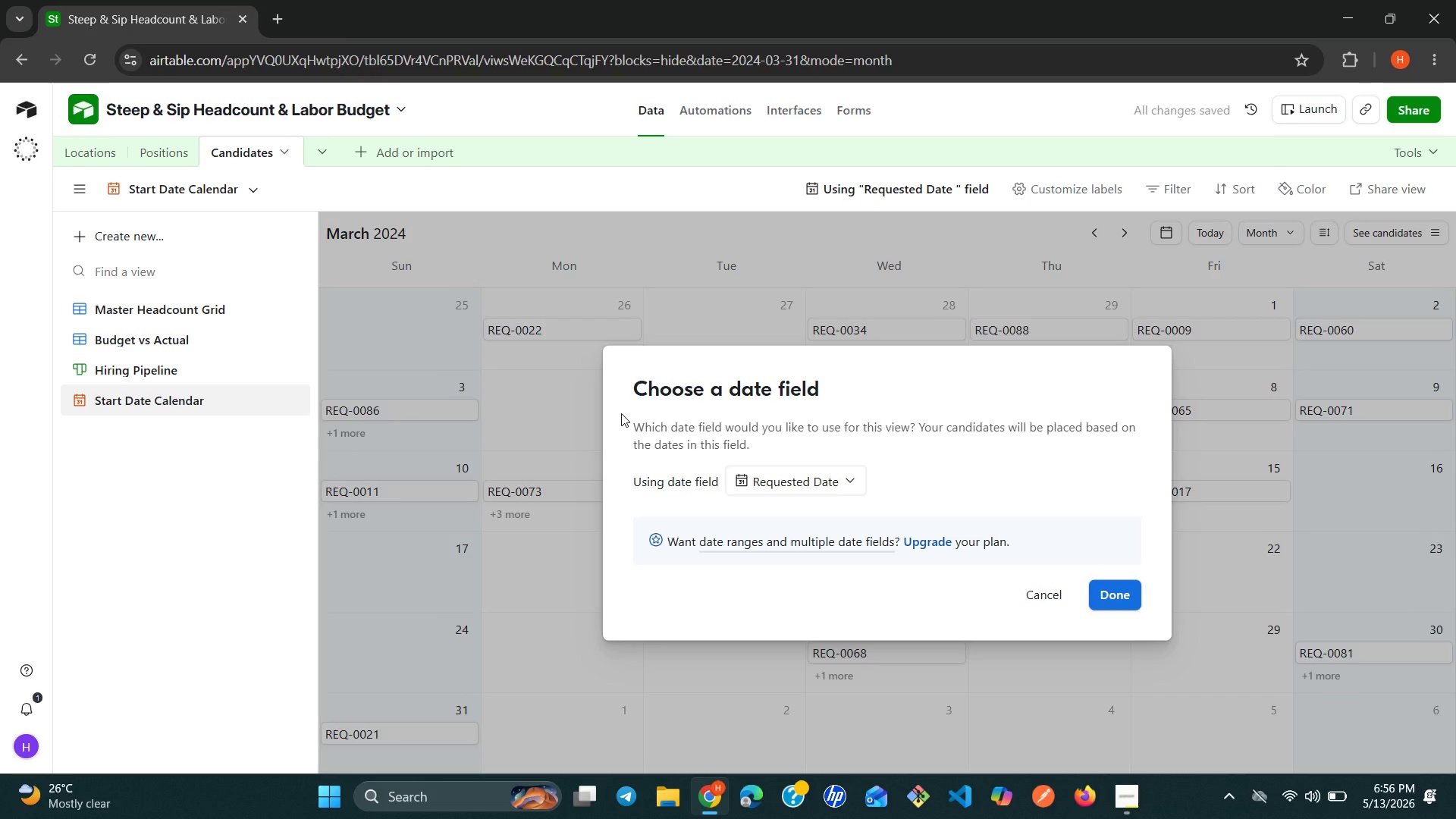 
wait(7.56)
 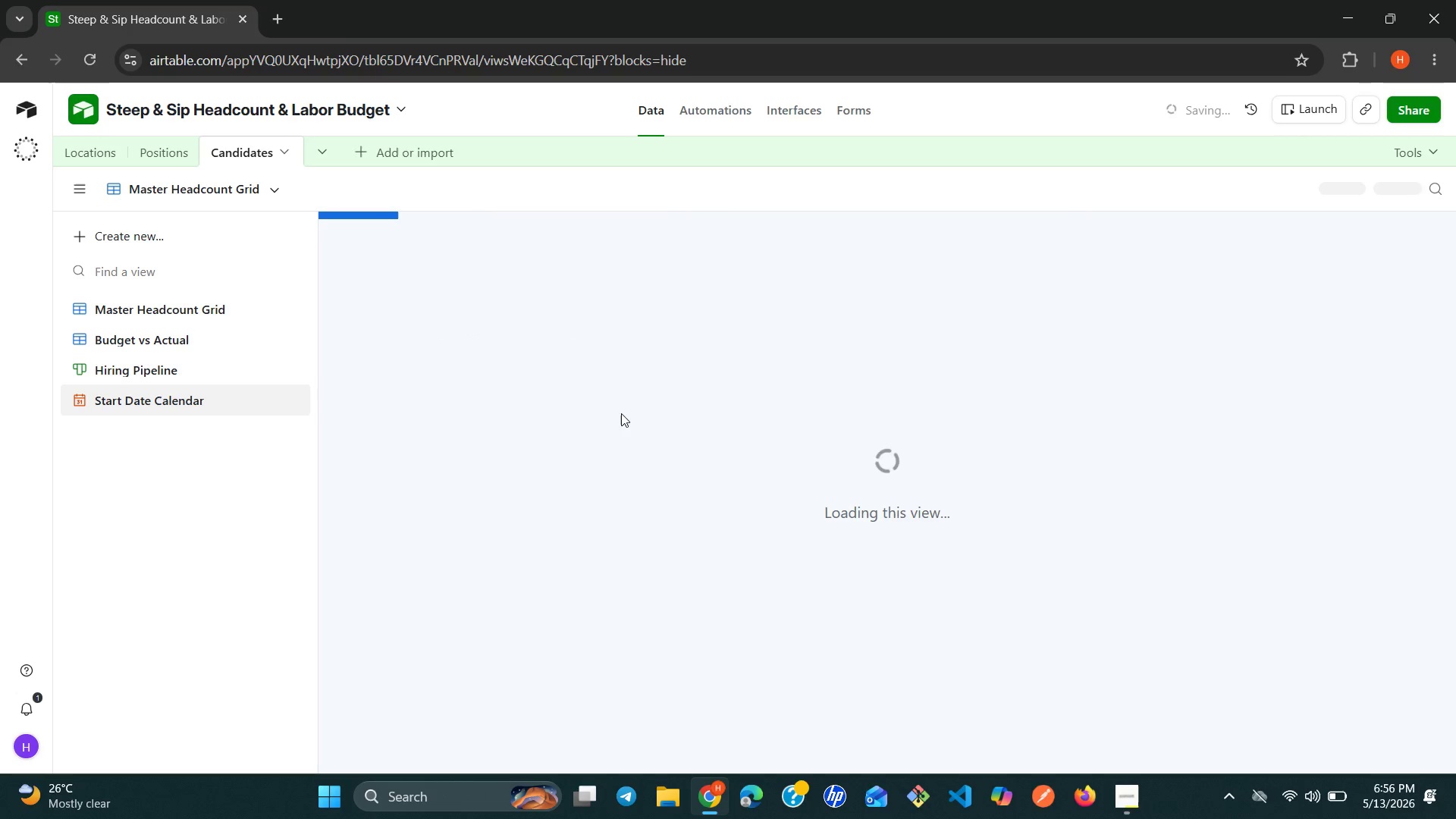 
left_click([836, 486])
 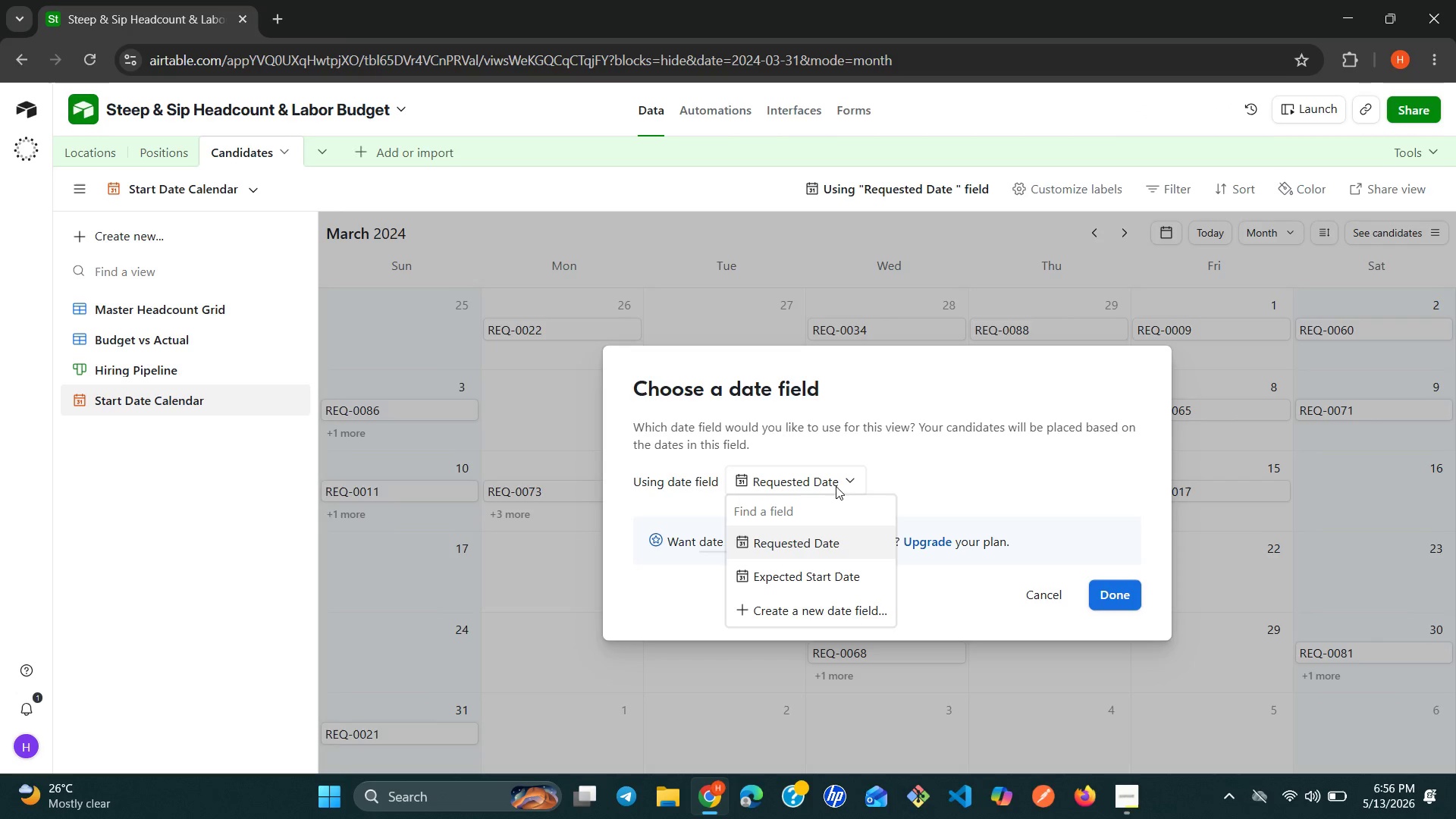 
wait(5.28)
 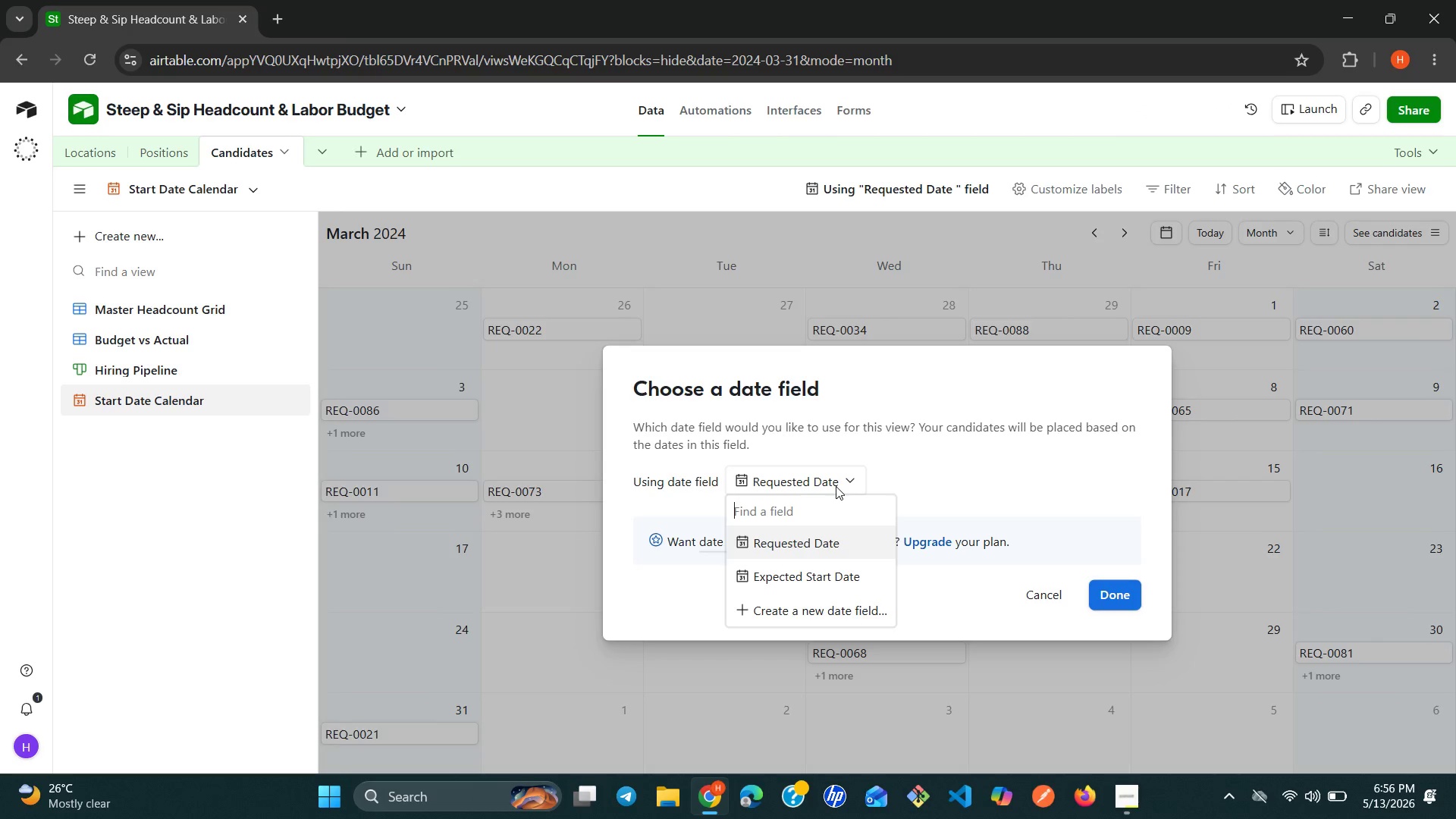 
left_click([812, 566])
 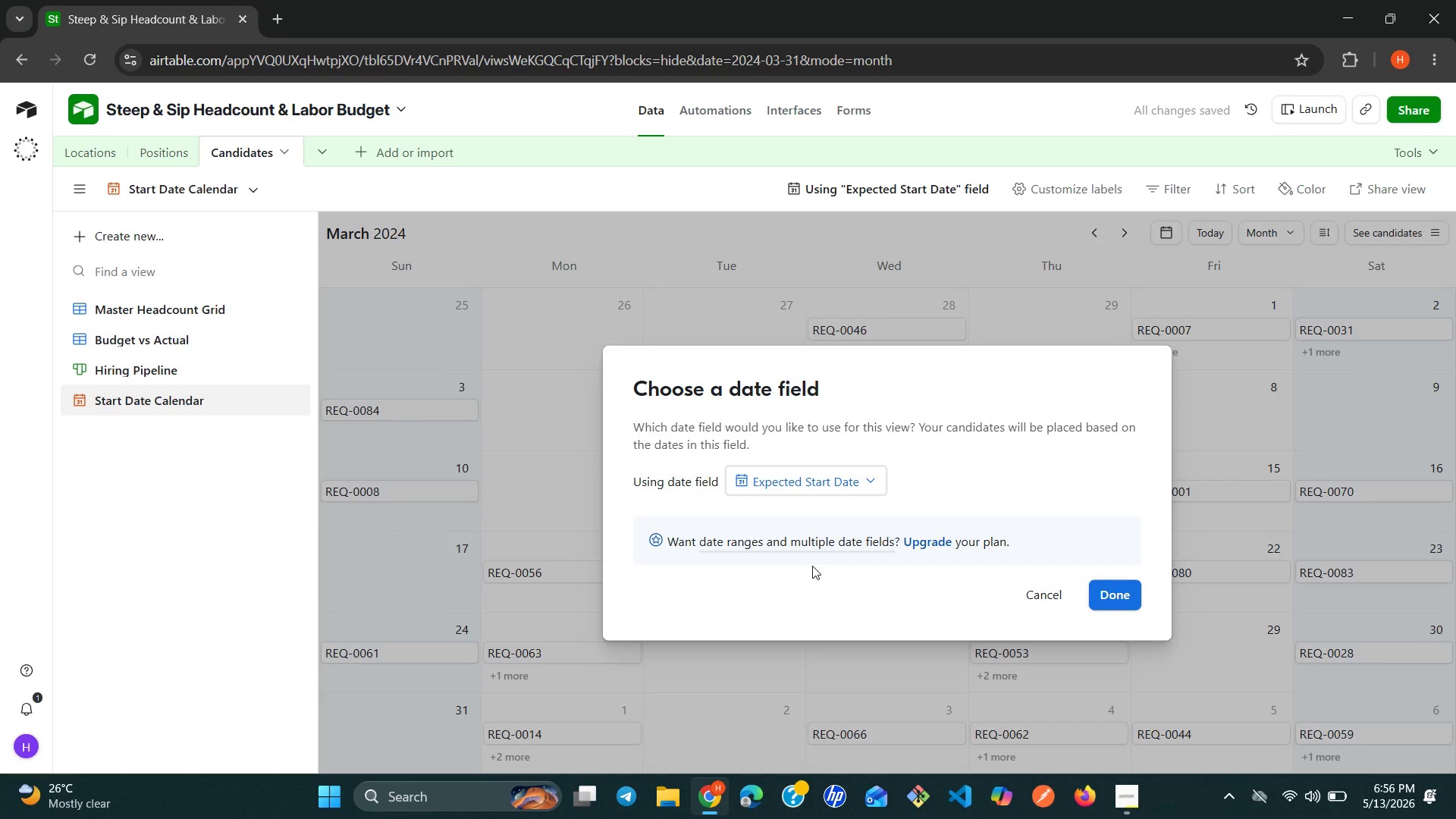 
wait(6.06)
 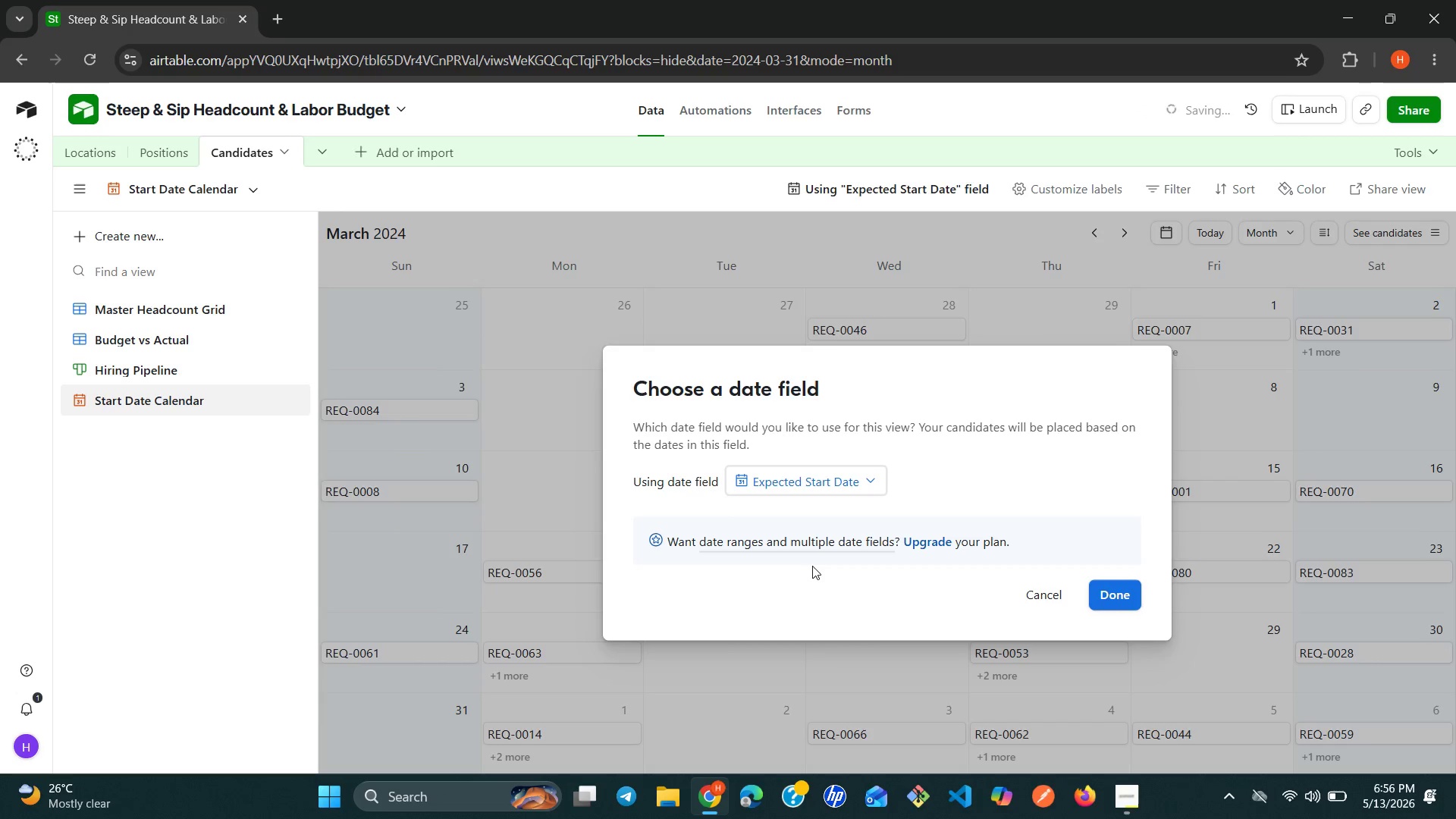 
left_click([1108, 602])
 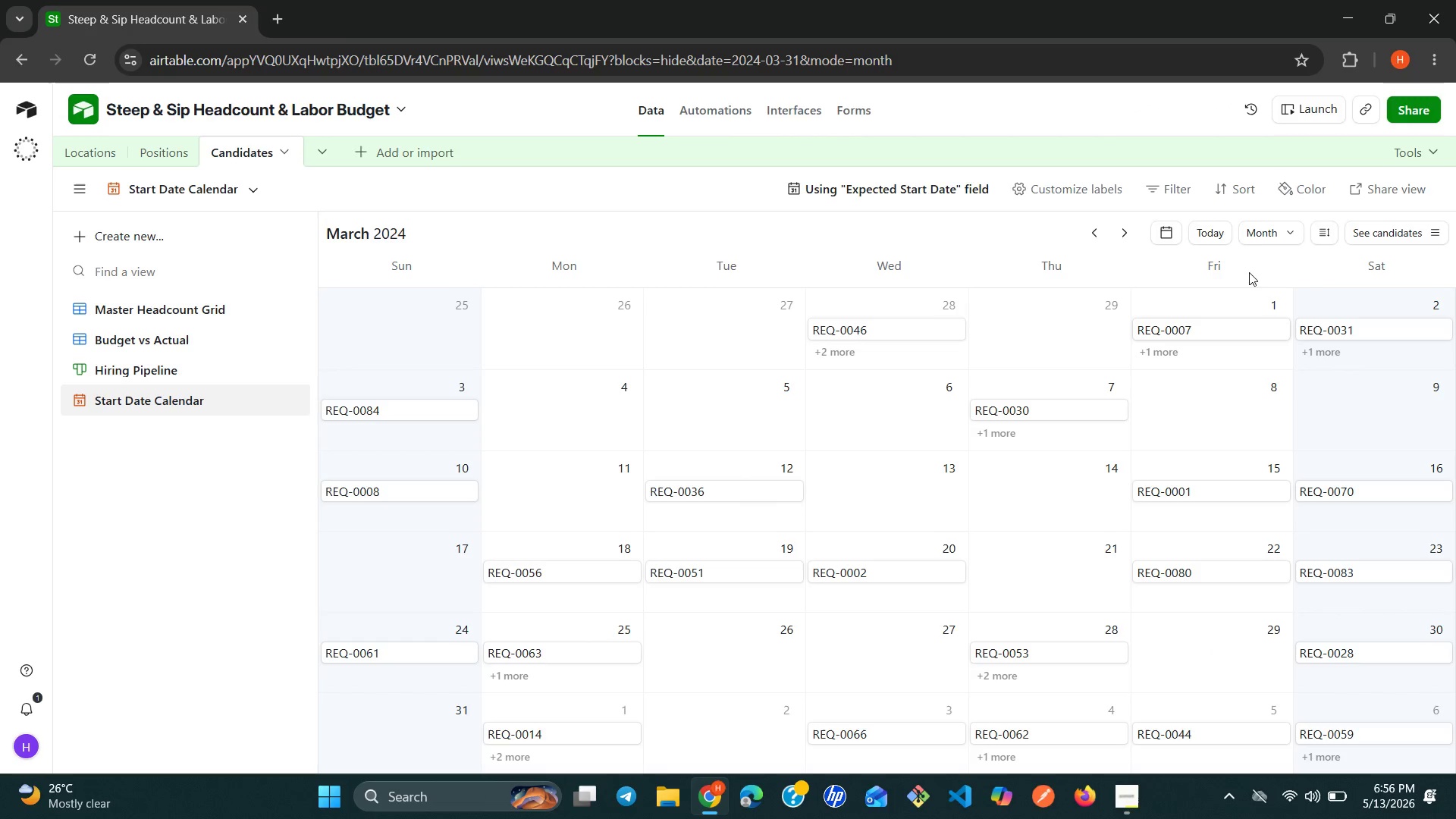 
left_click([1304, 193])
 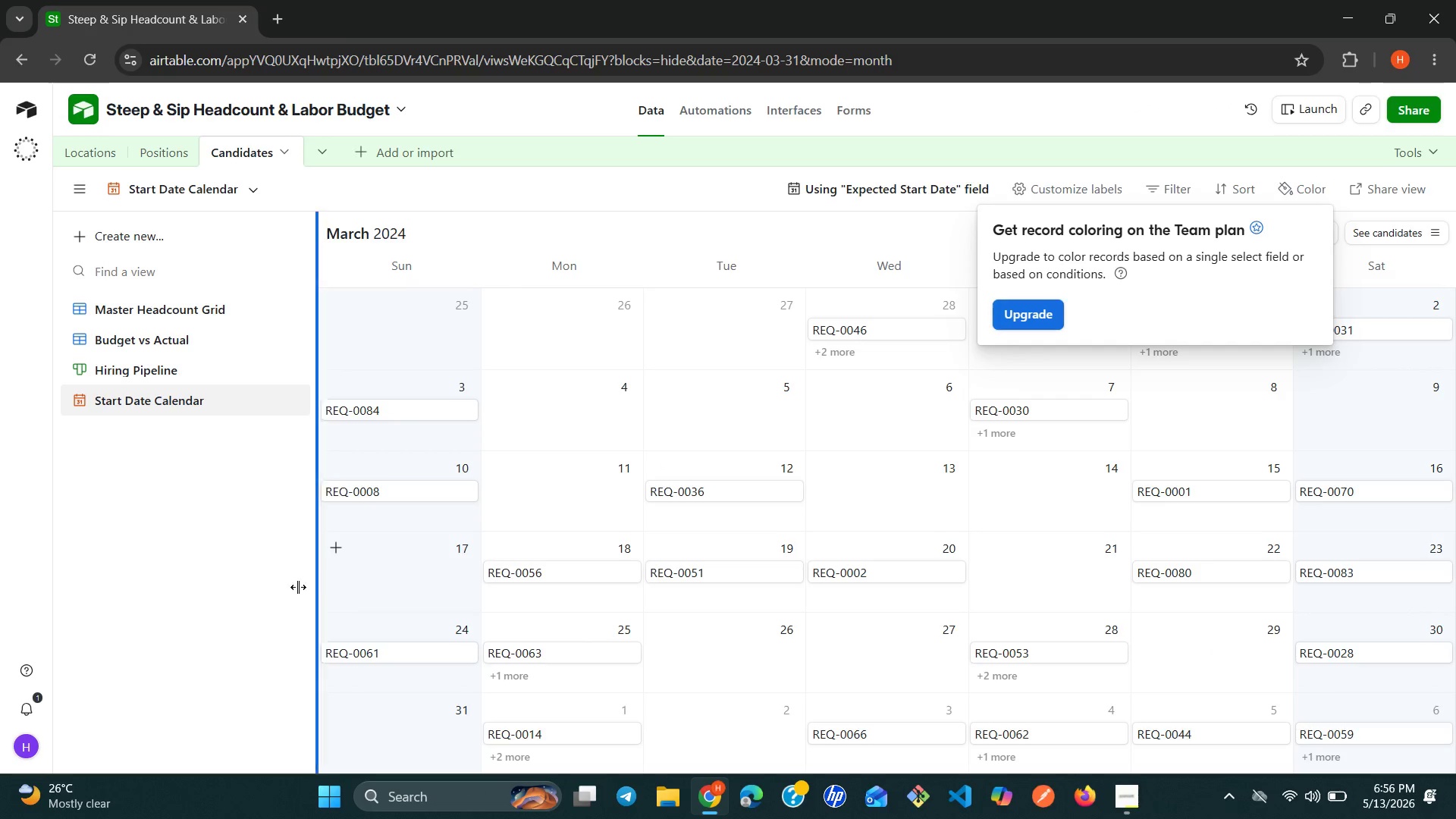 
left_click([262, 589])
 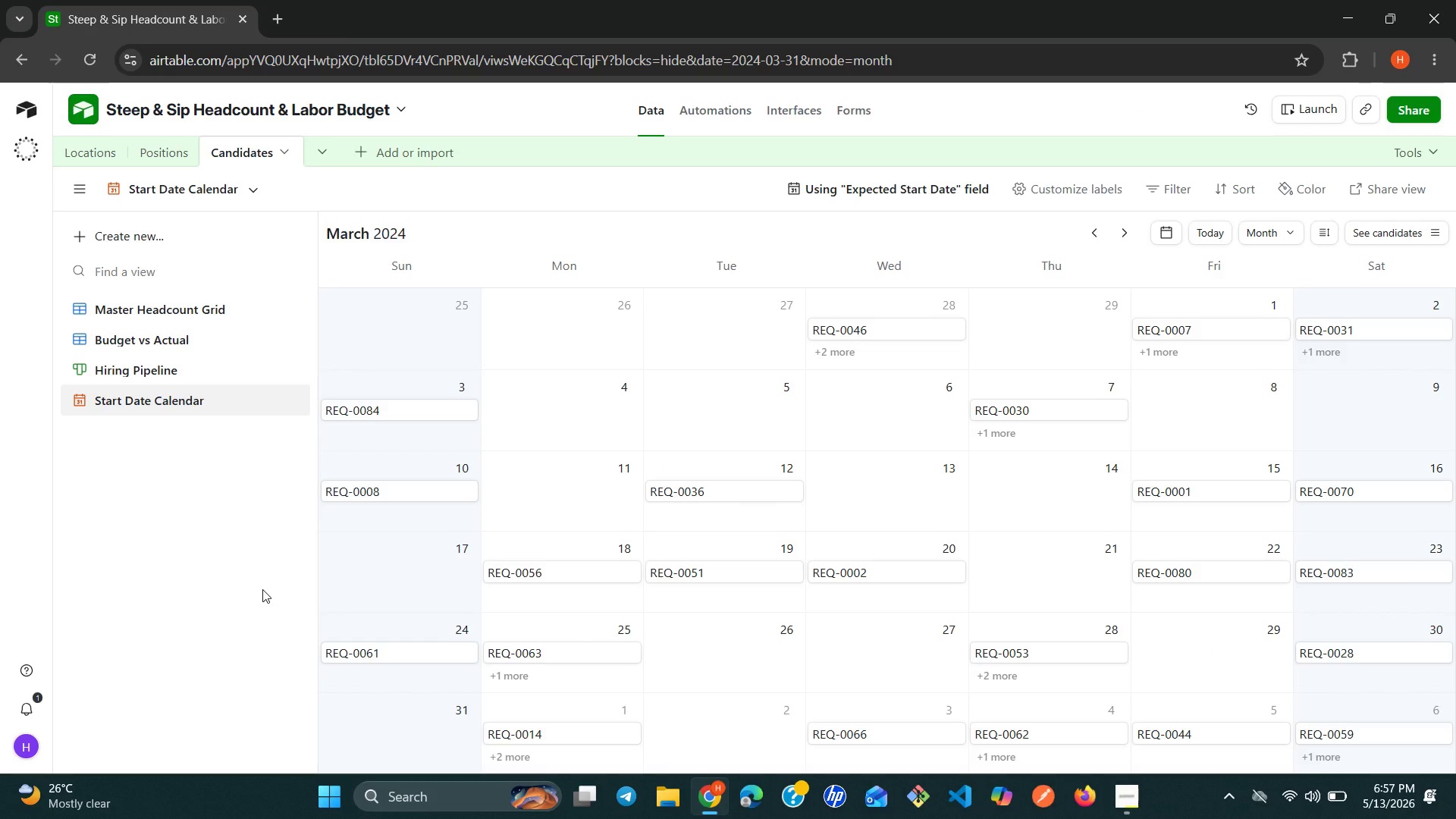 
wait(6.72)
 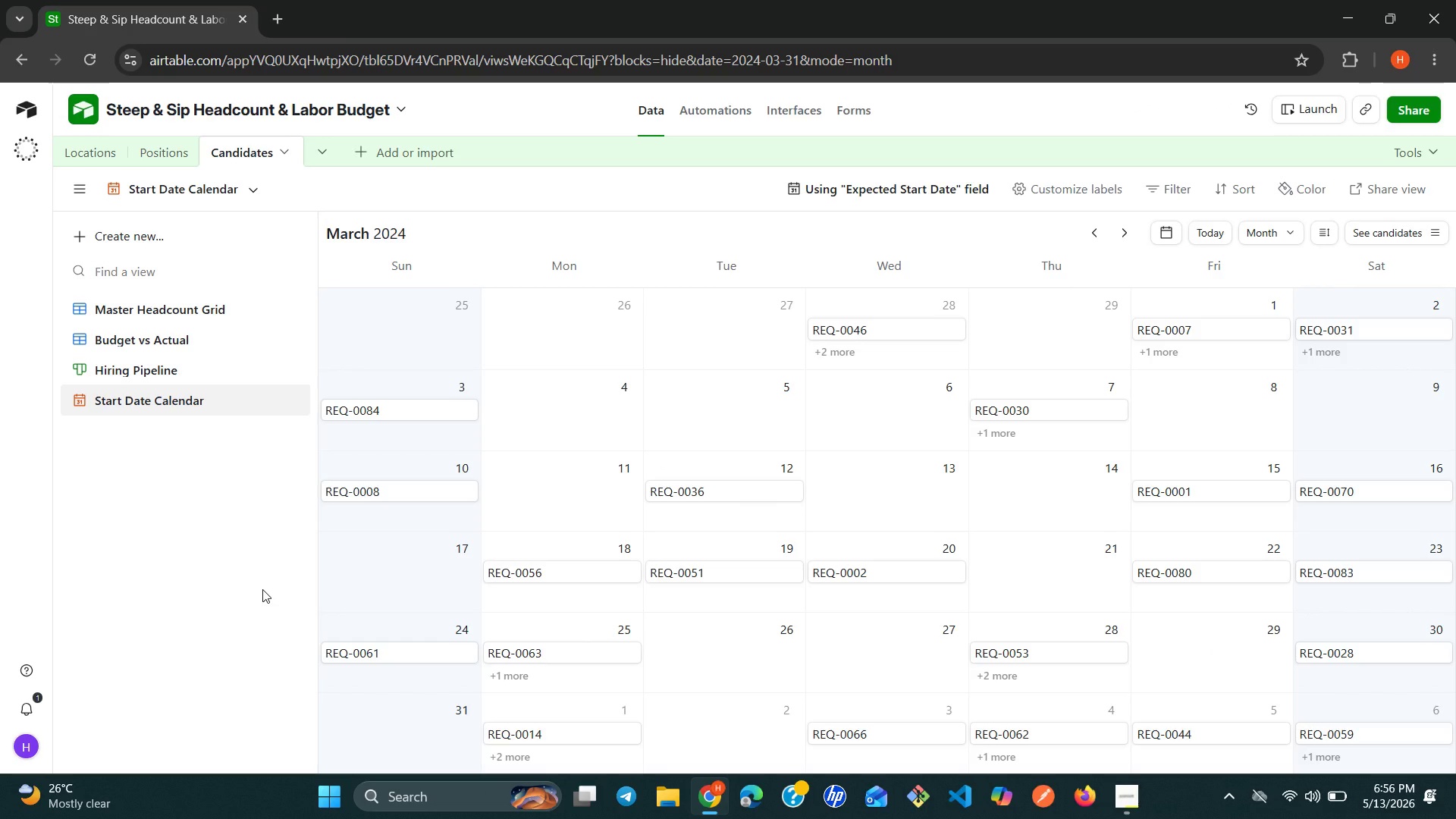 
left_click([146, 239])
 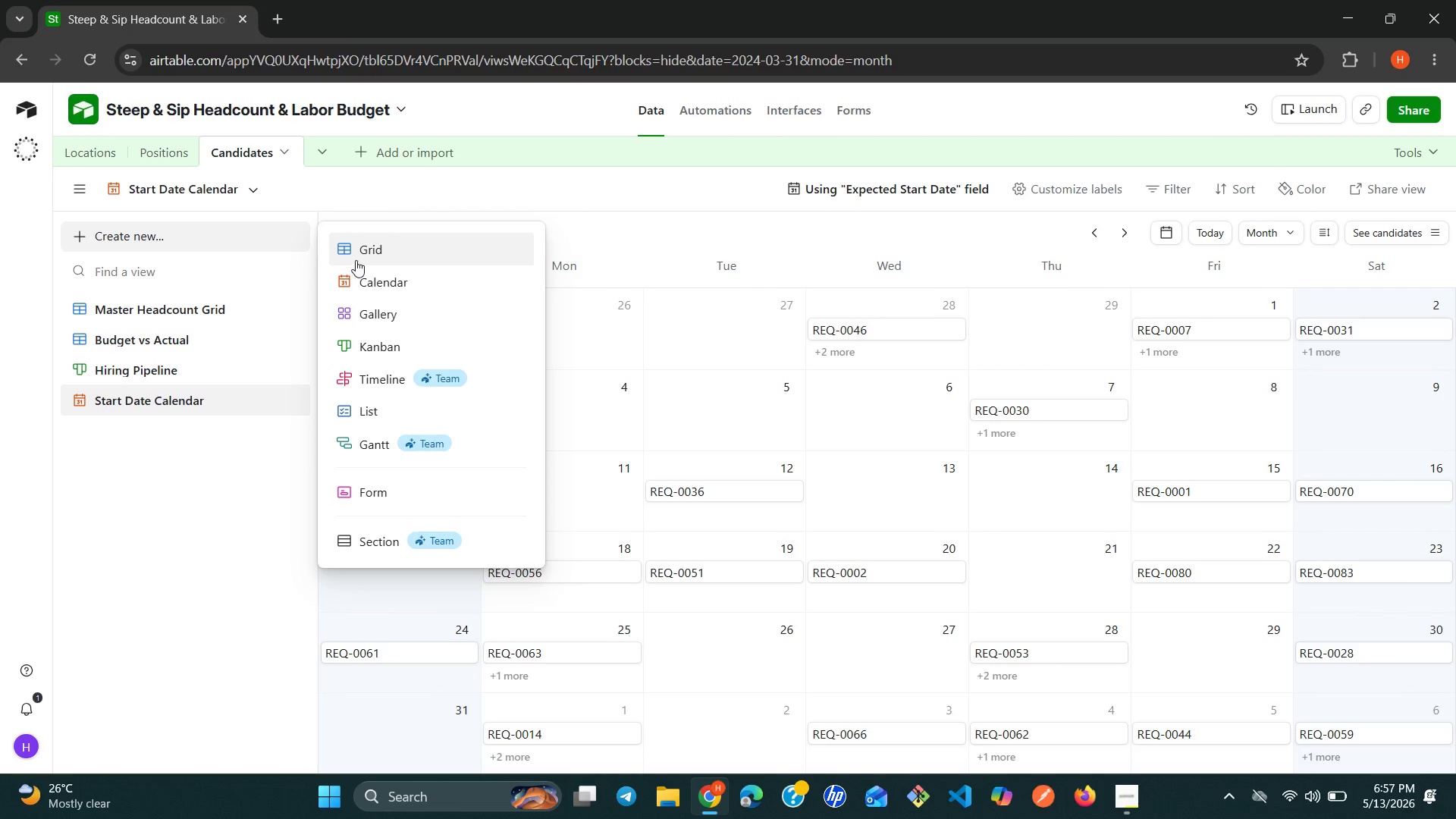 
double_click([358, 260])
 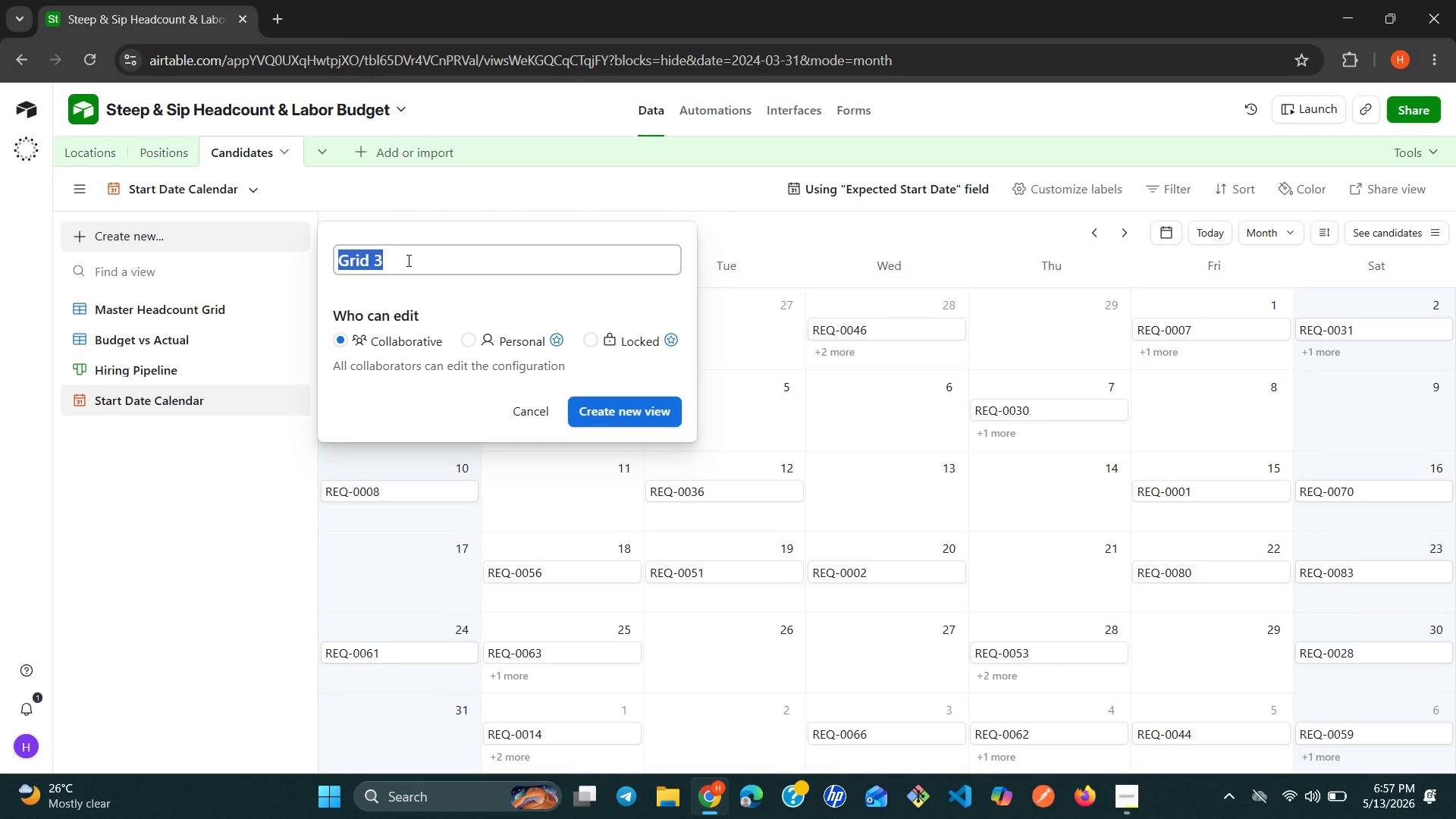 
type(Open Role)
 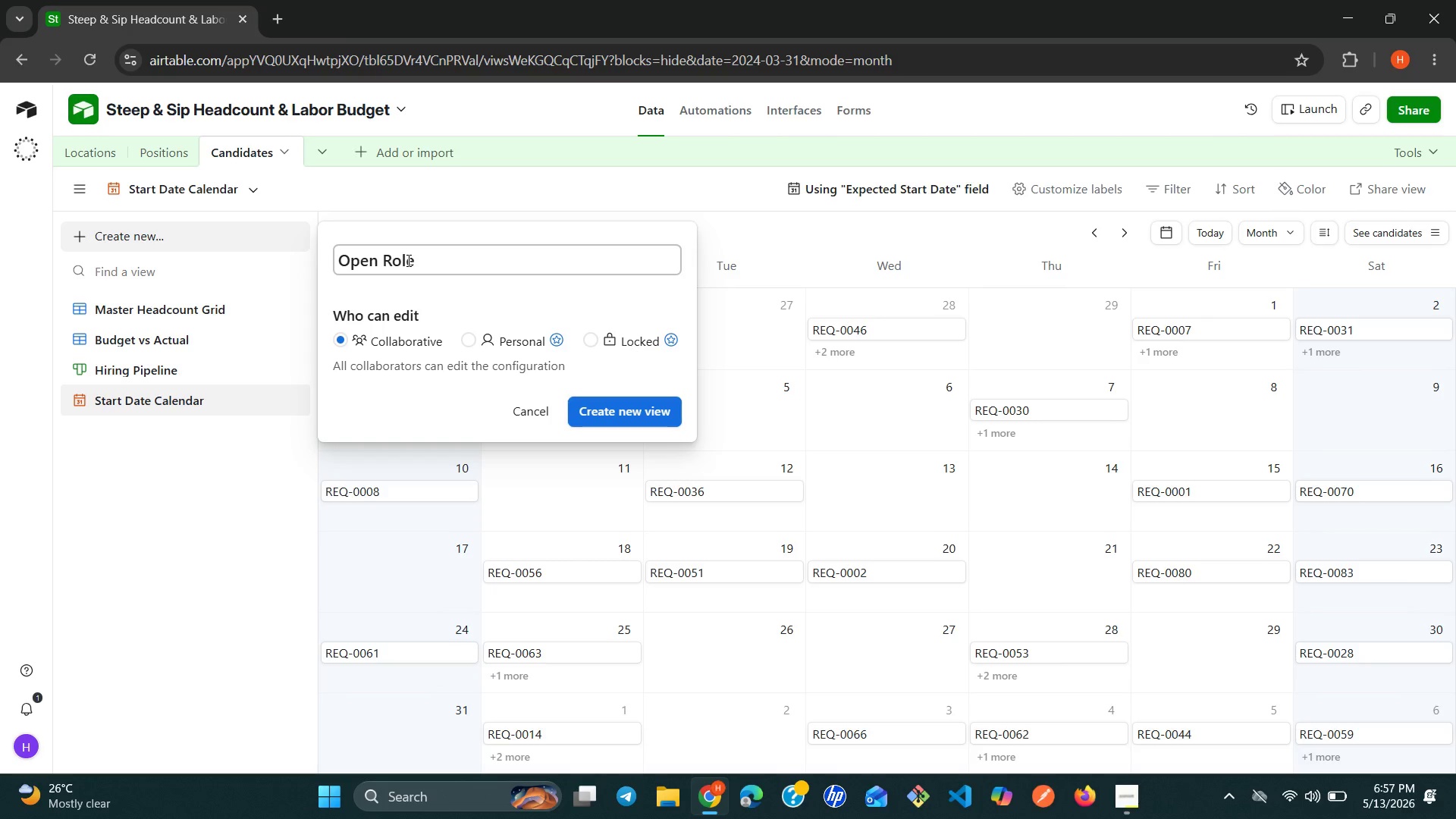 
key(Enter)
 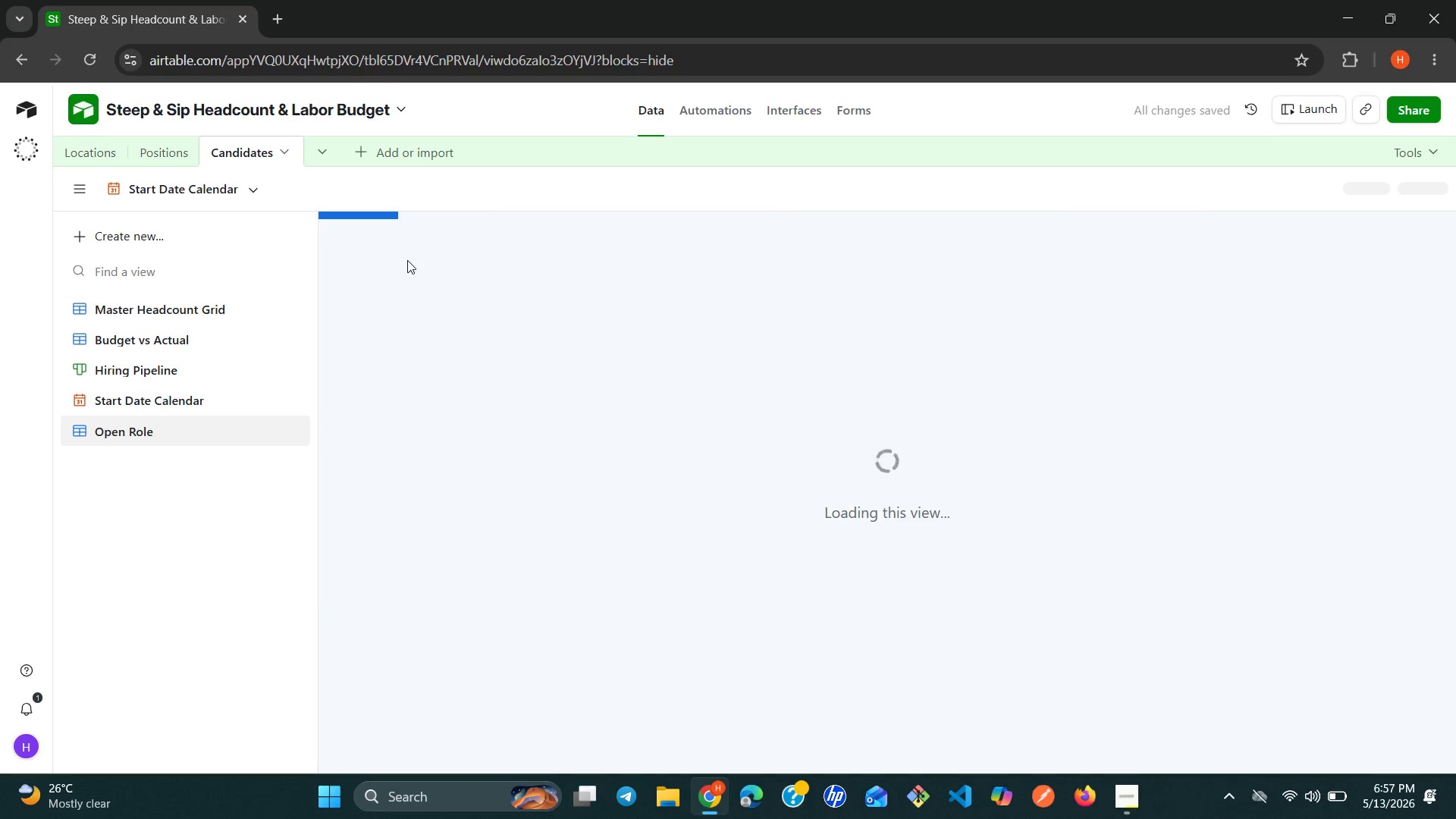 
wait(8.42)
 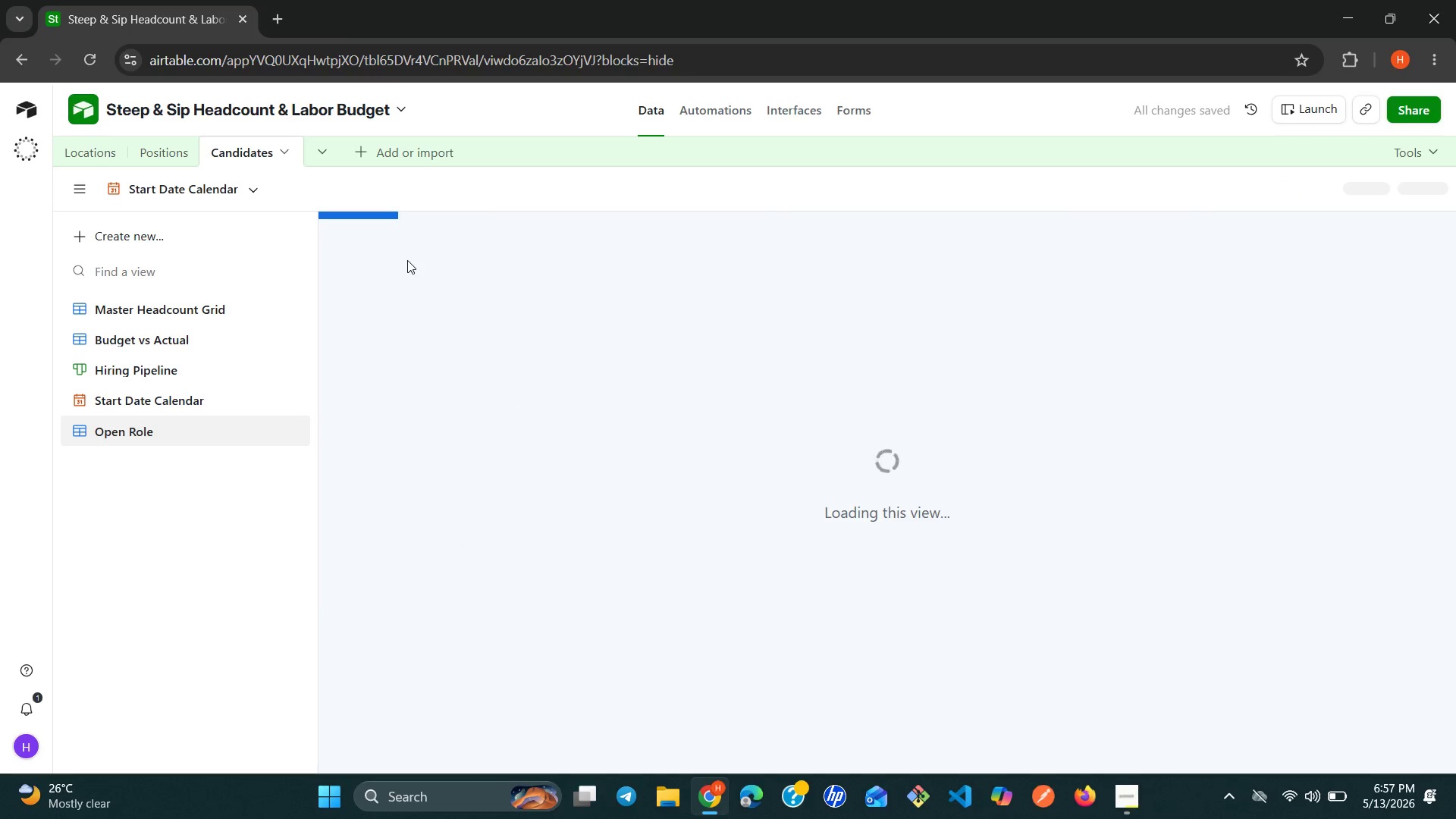 
left_click([997, 185])
 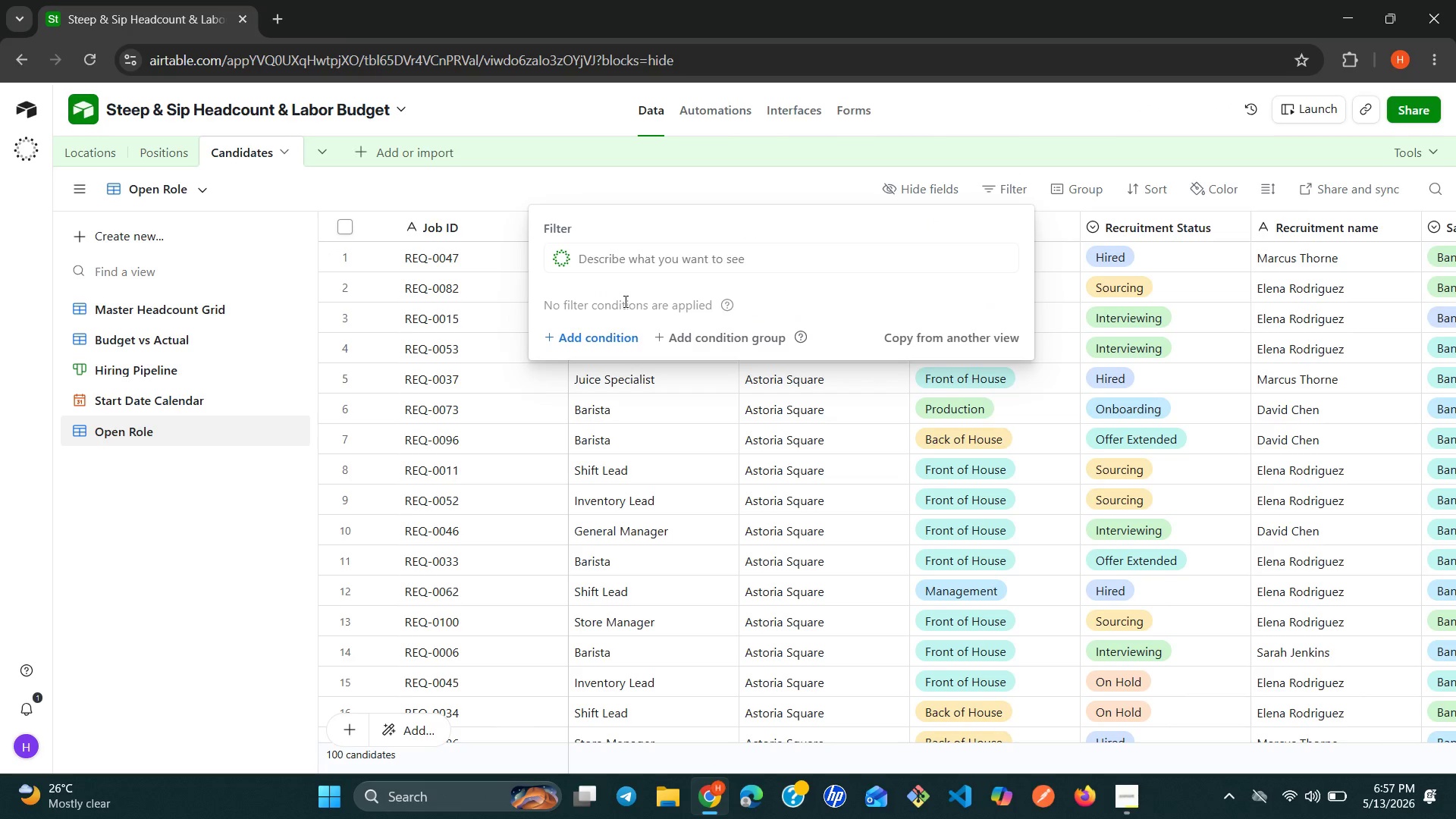 
left_click([594, 330])
 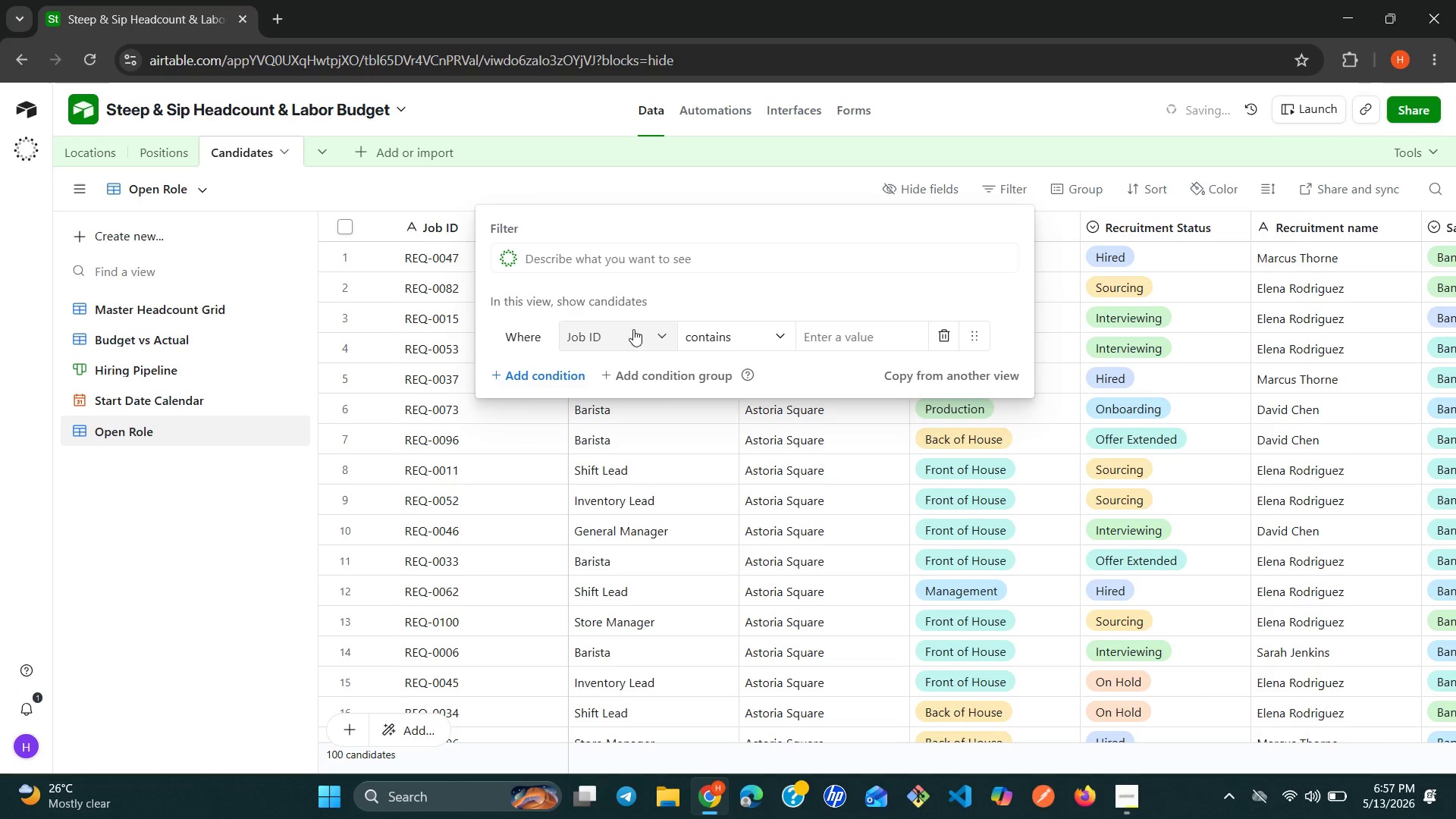 
left_click([651, 329])
 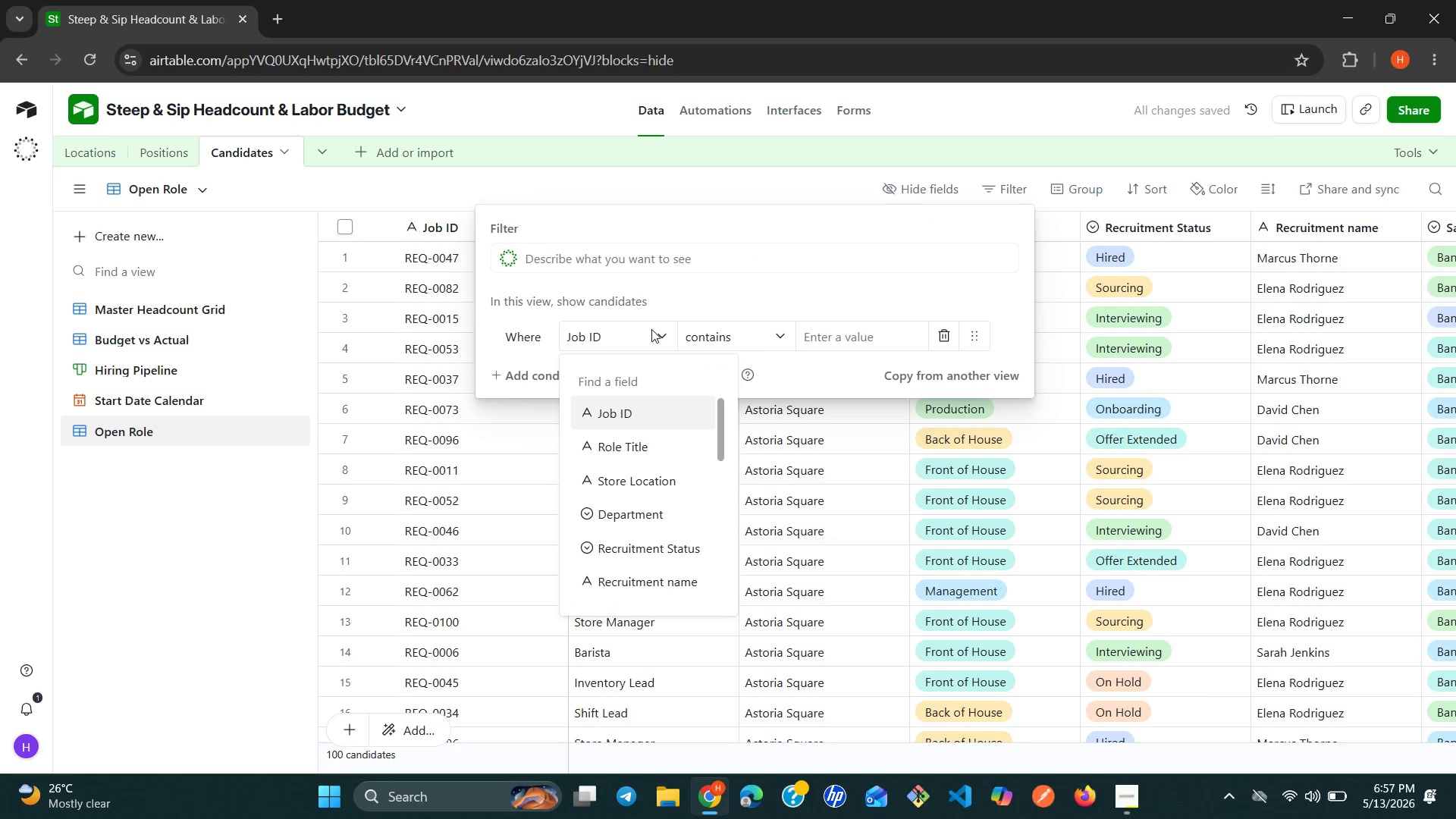 
wait(6.83)
 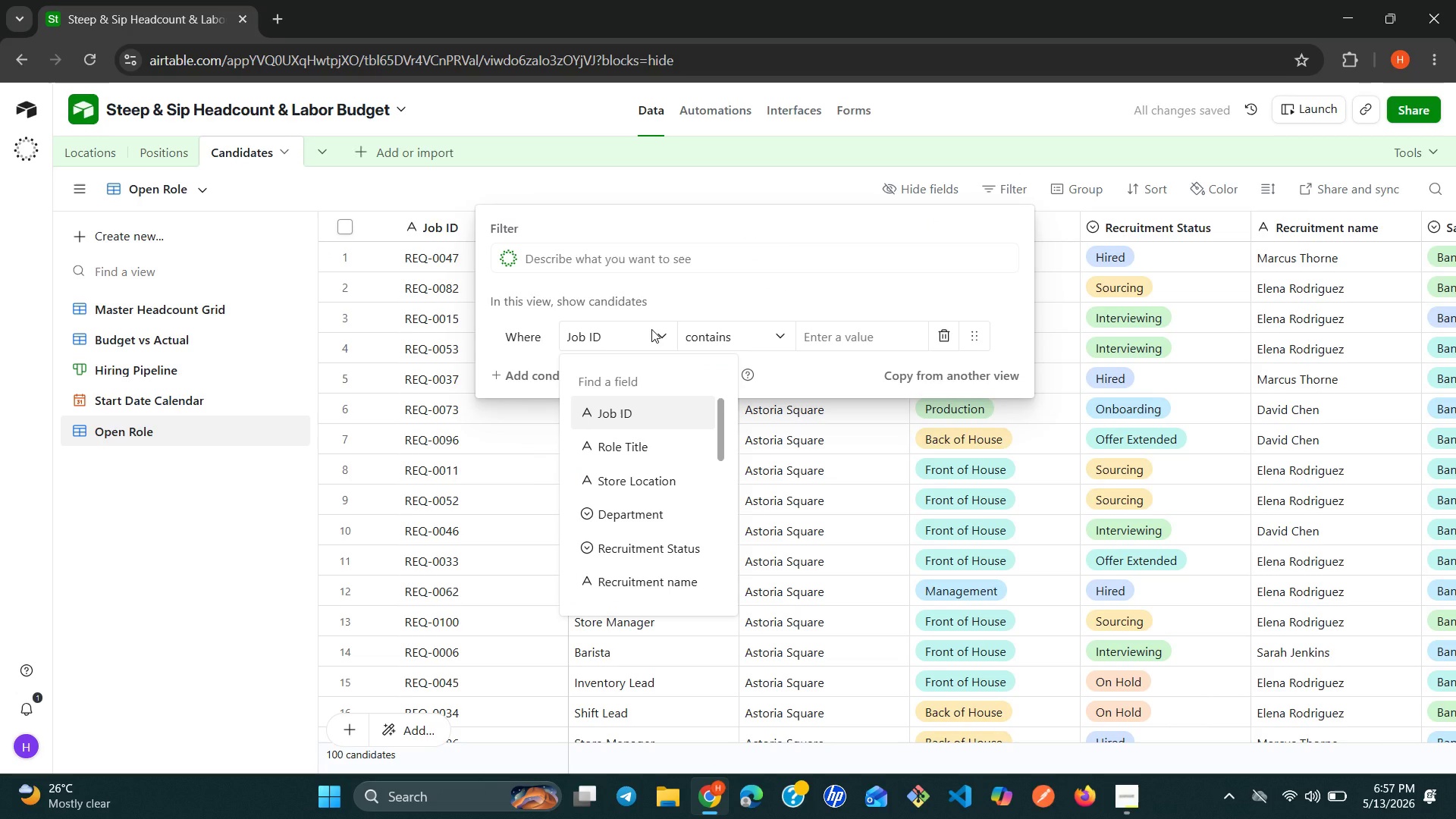 
type(re)
 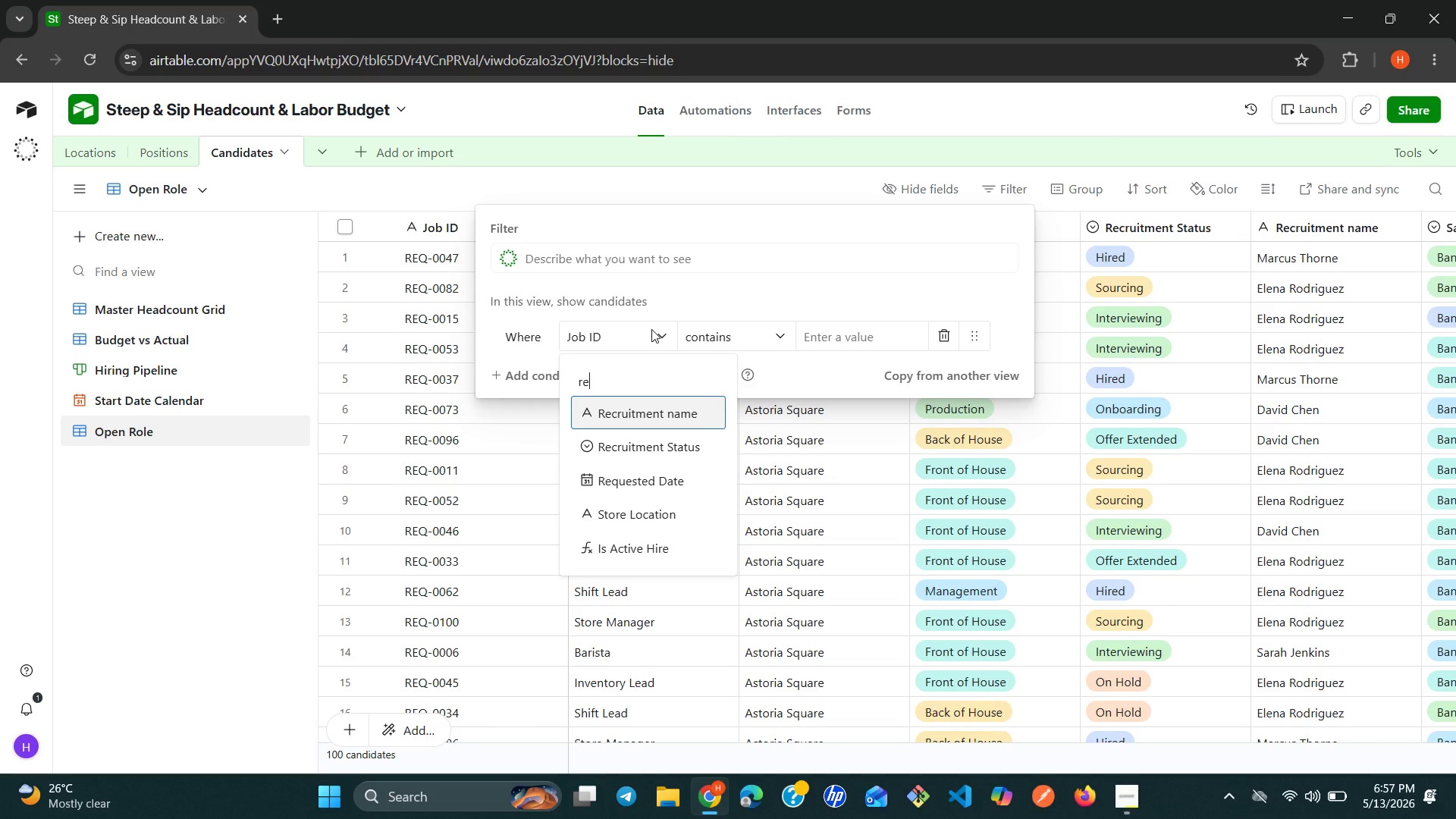 
key(ArrowDown)
 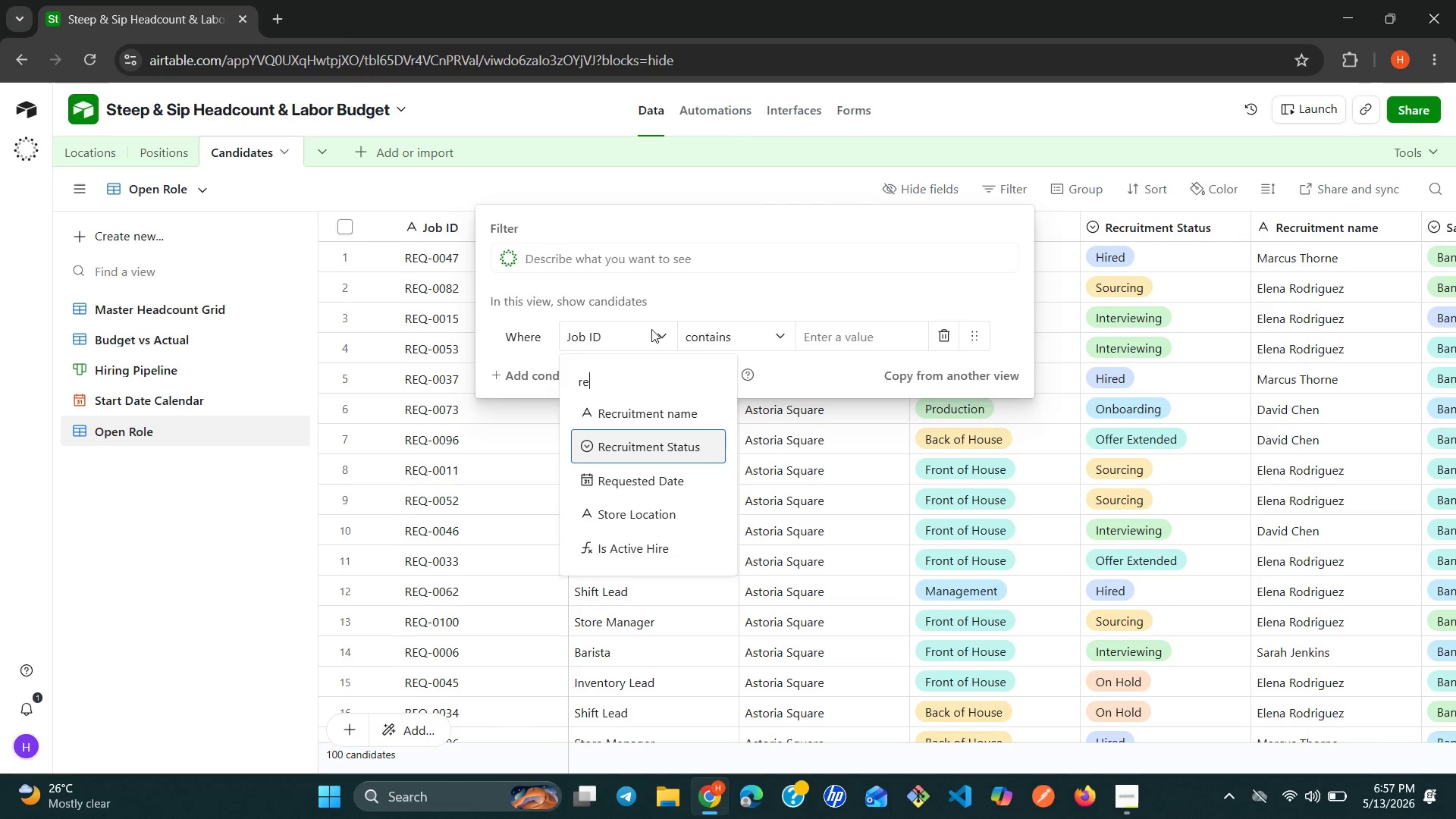 
key(Enter)
 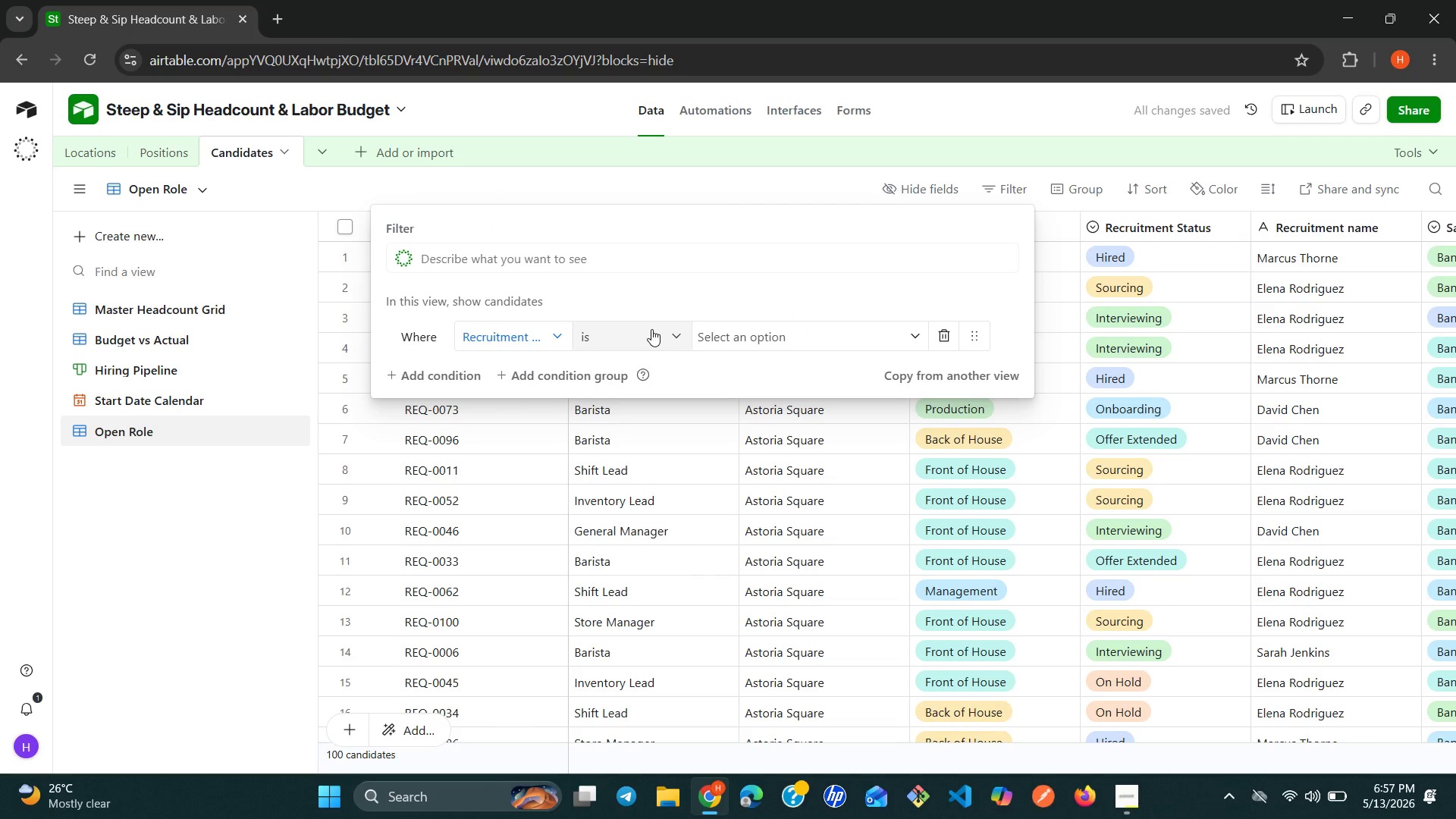 
wait(5.09)
 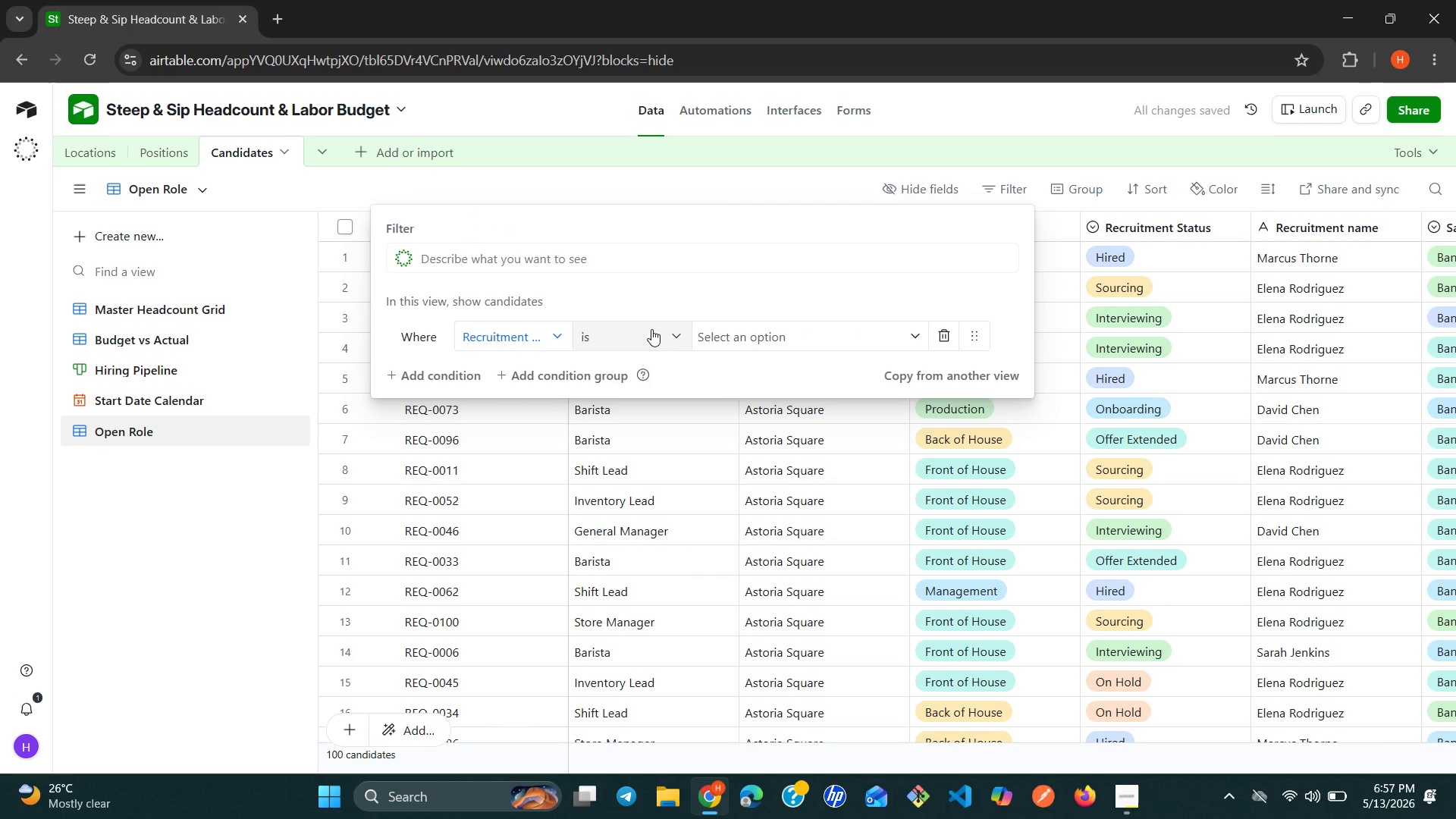 
left_click([677, 327])
 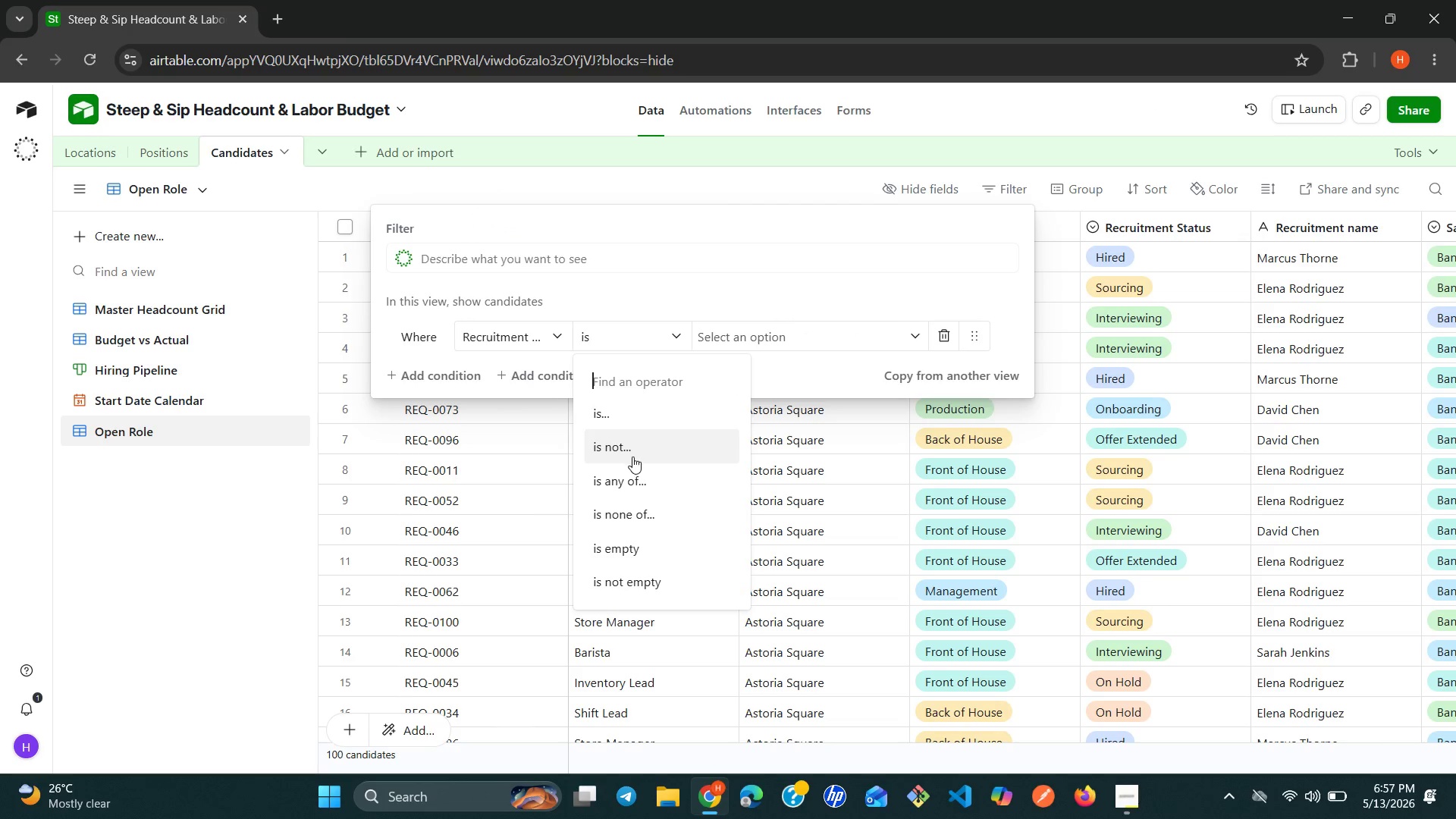 
left_click([626, 482])
 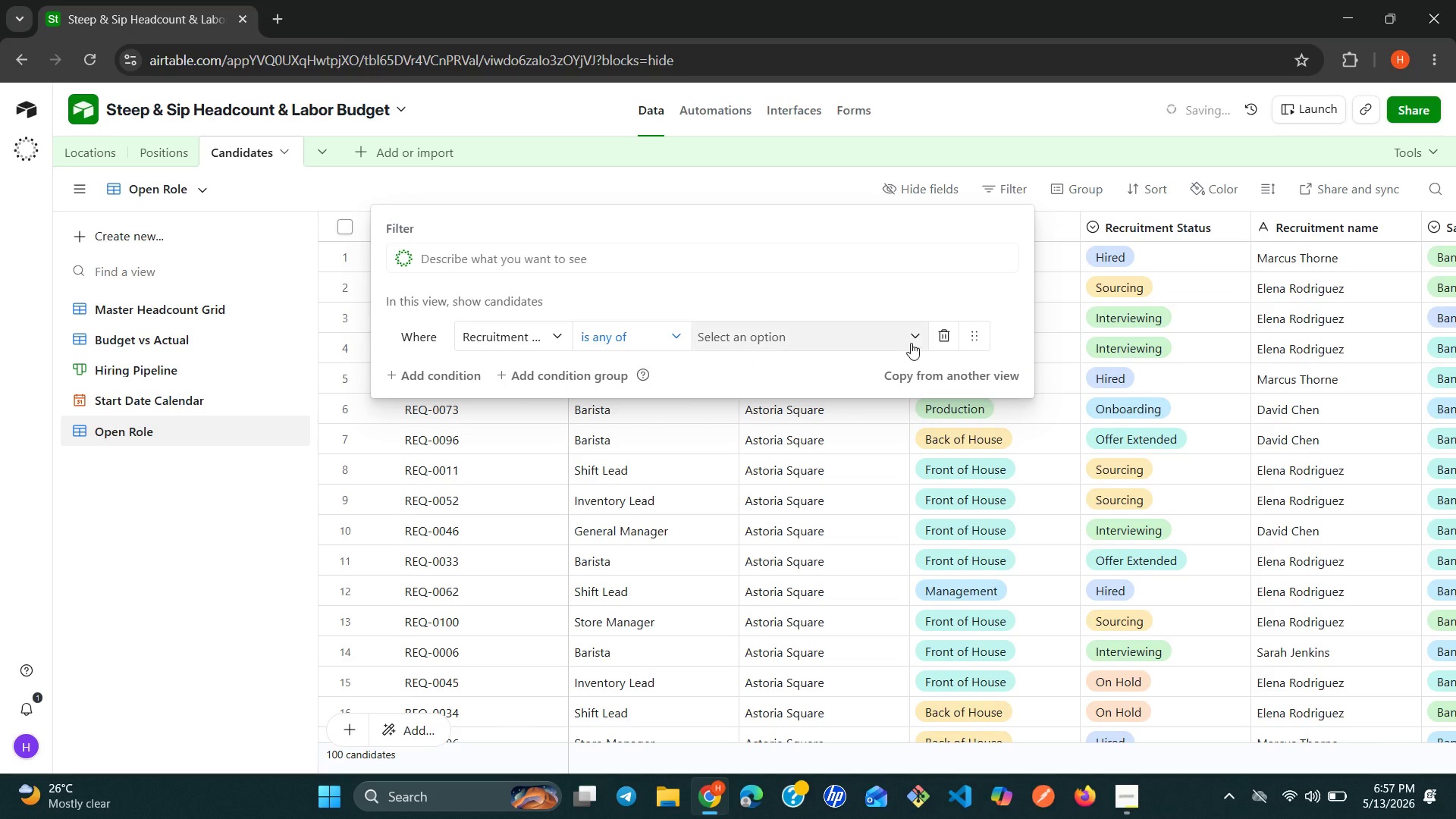 
left_click([915, 340])
 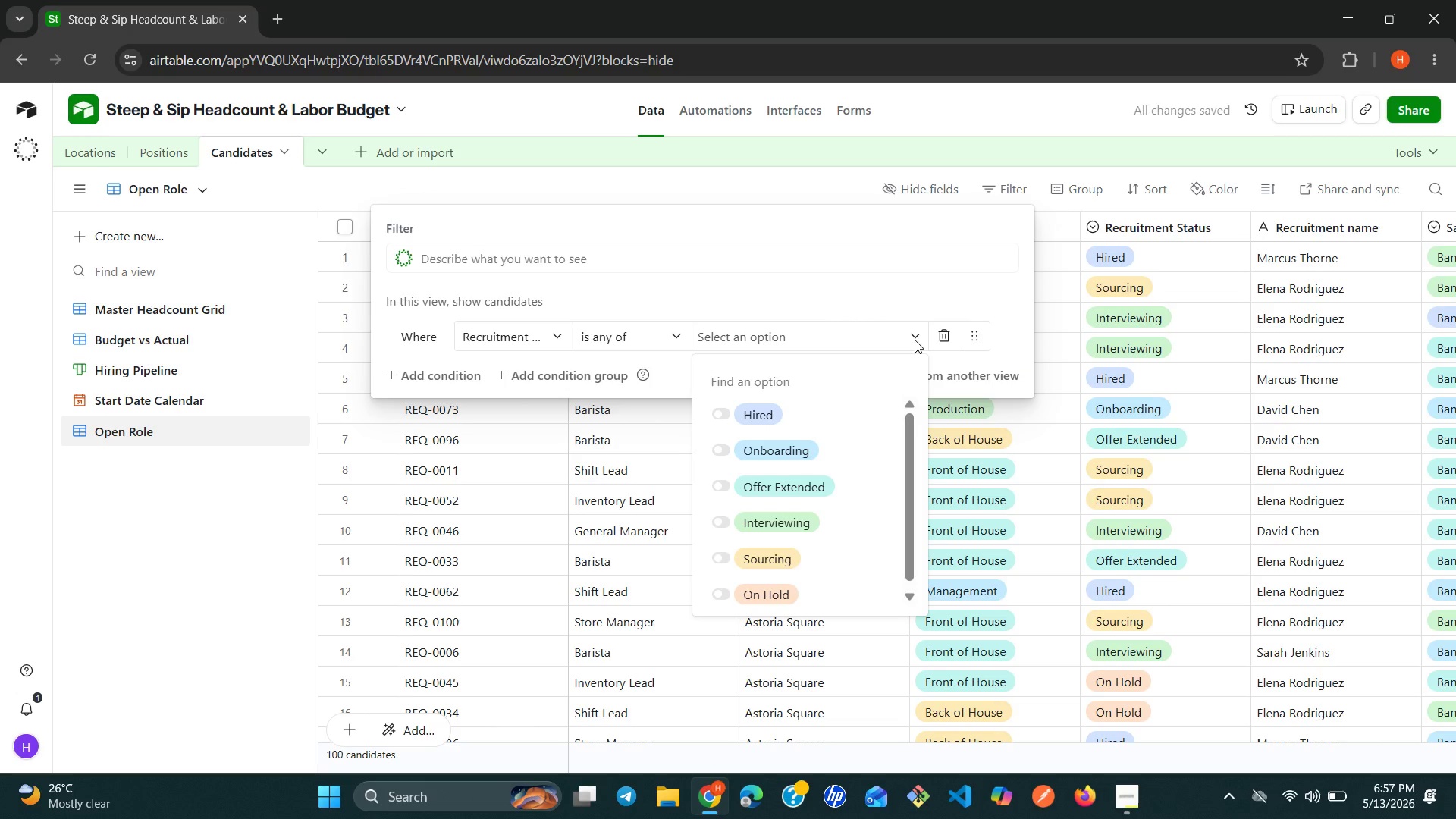 
wait(8.98)
 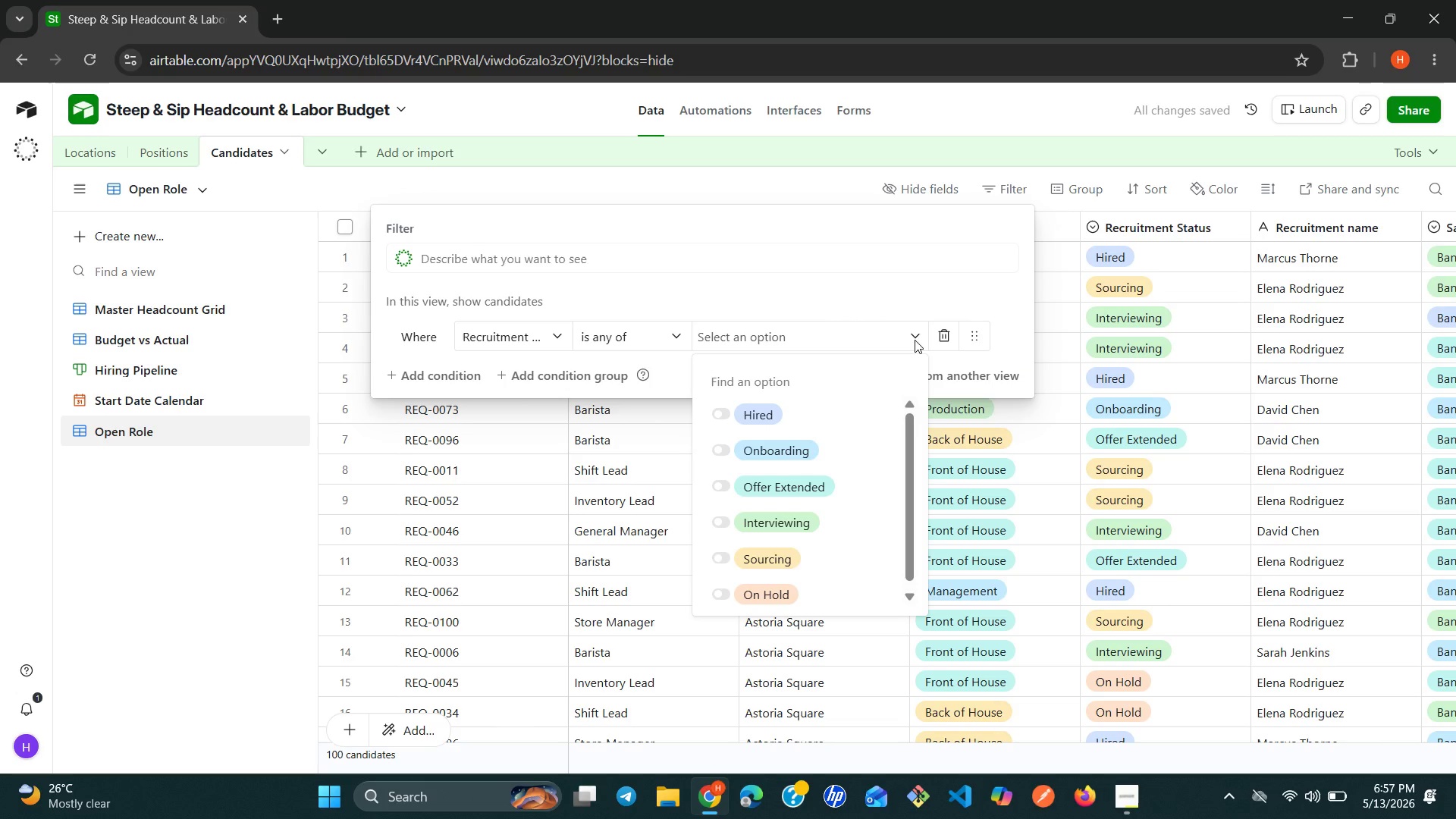 
left_click([718, 519])
 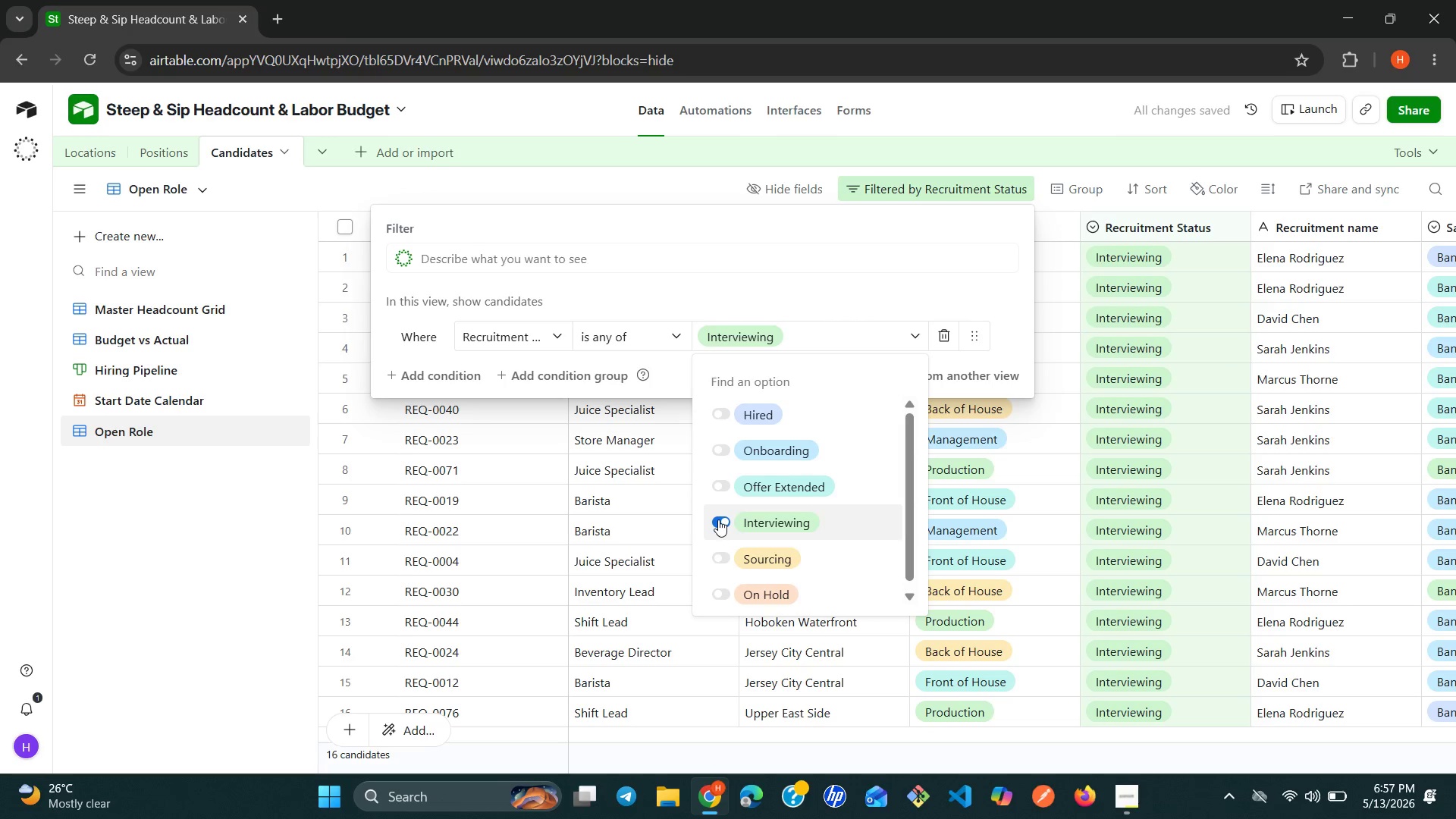 
wait(8.44)
 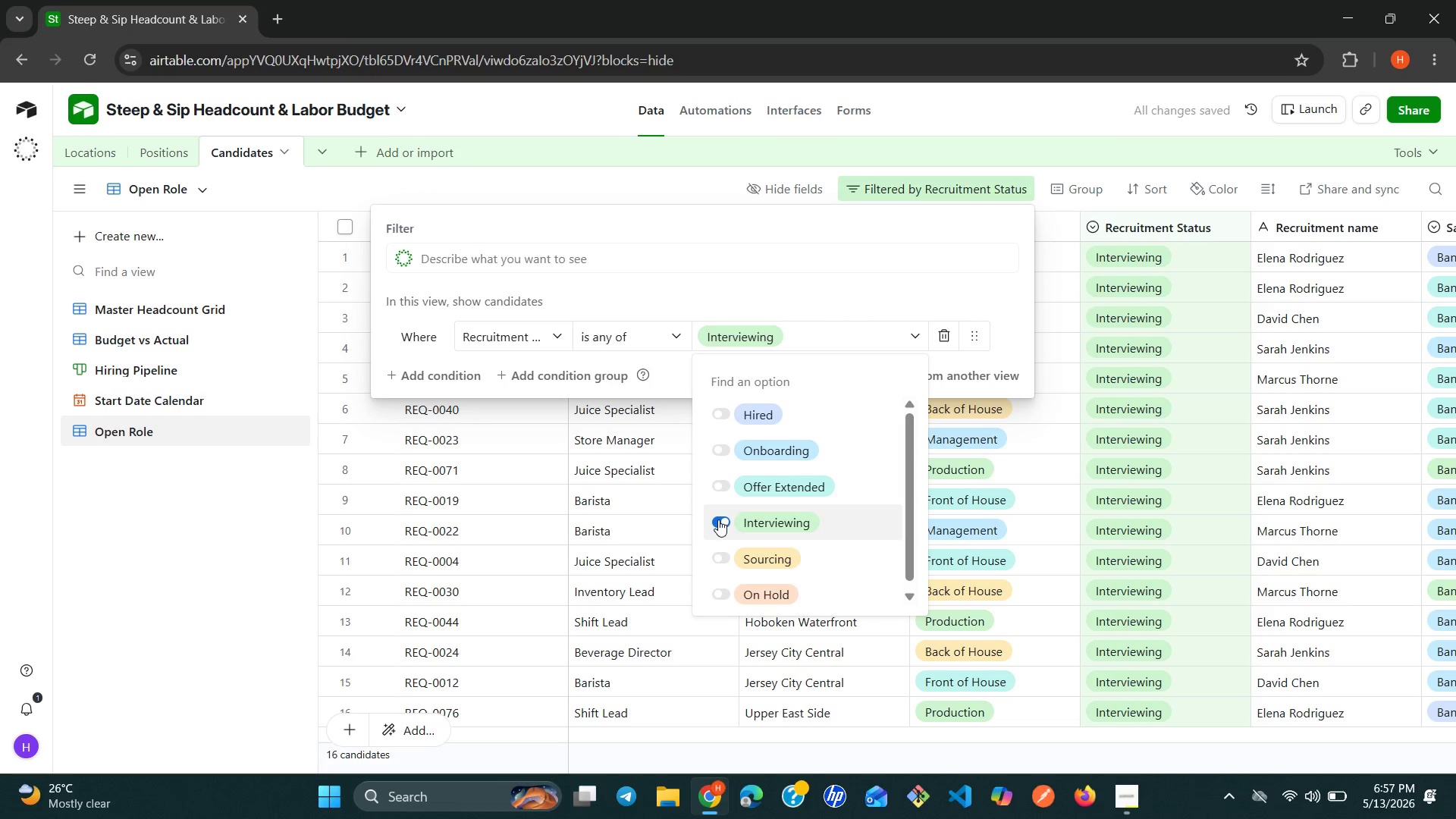 
left_click([717, 561])
 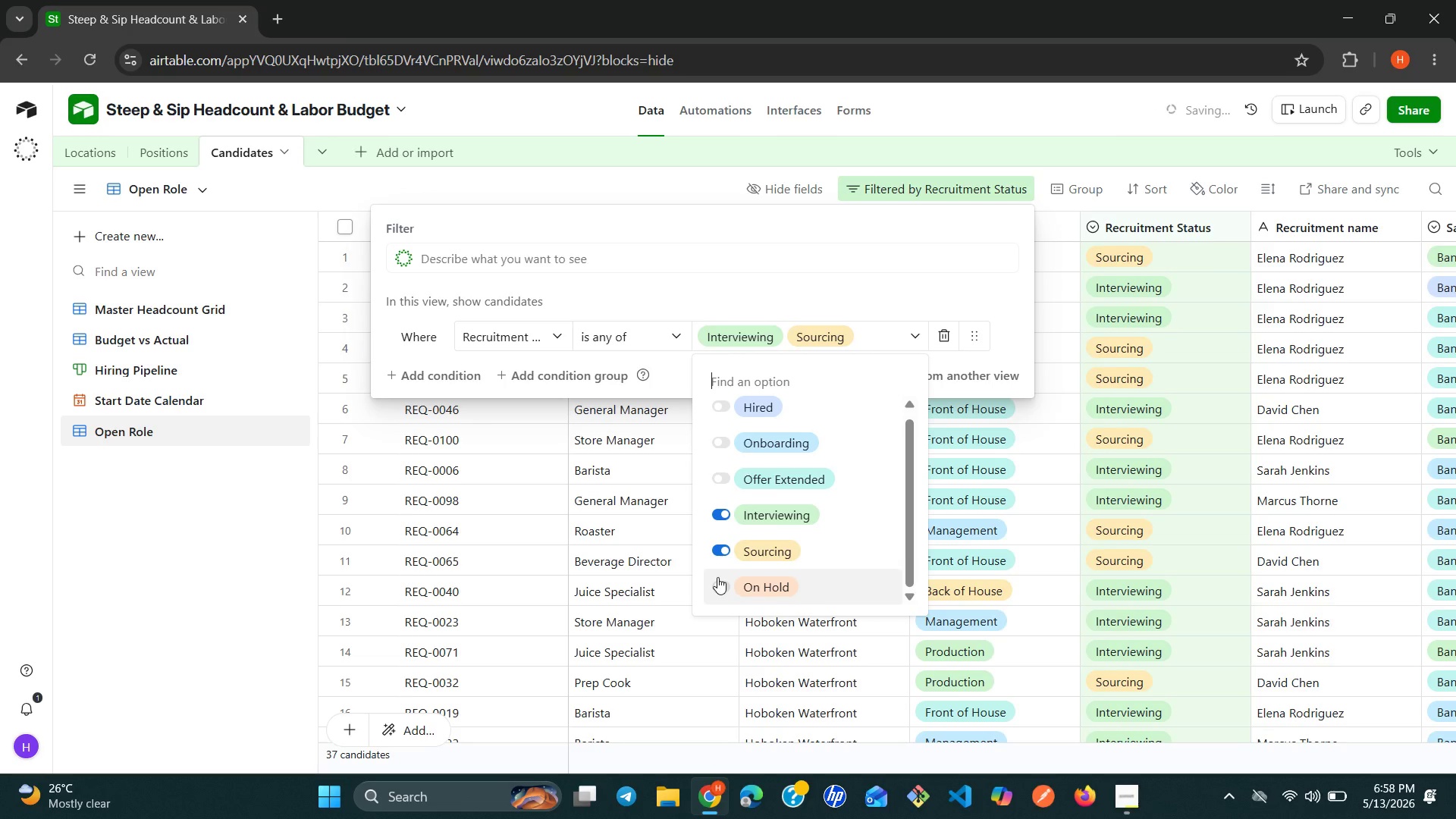 
left_click([717, 587])
 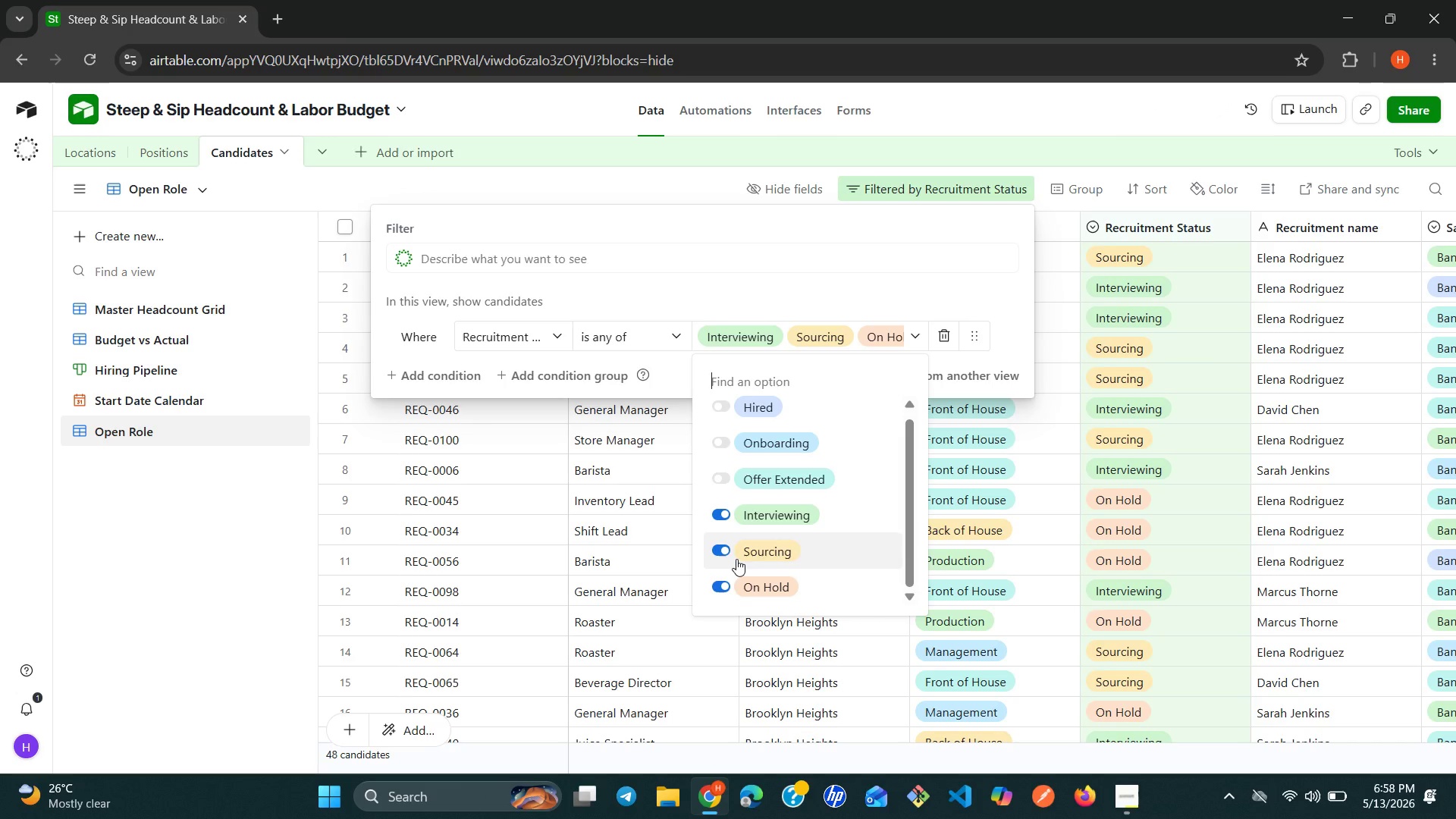 
wait(15.12)
 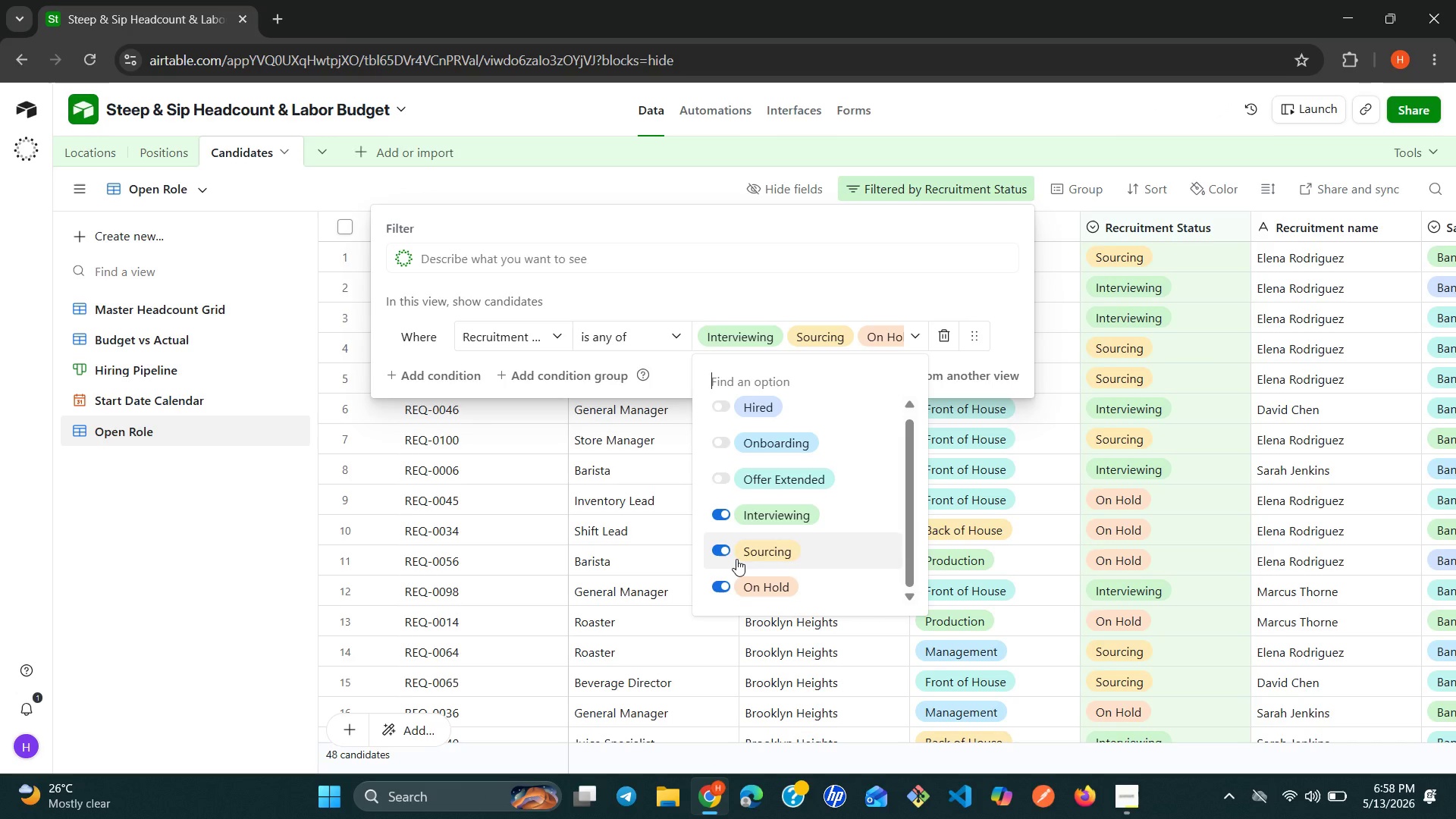 
left_click([145, 591])
 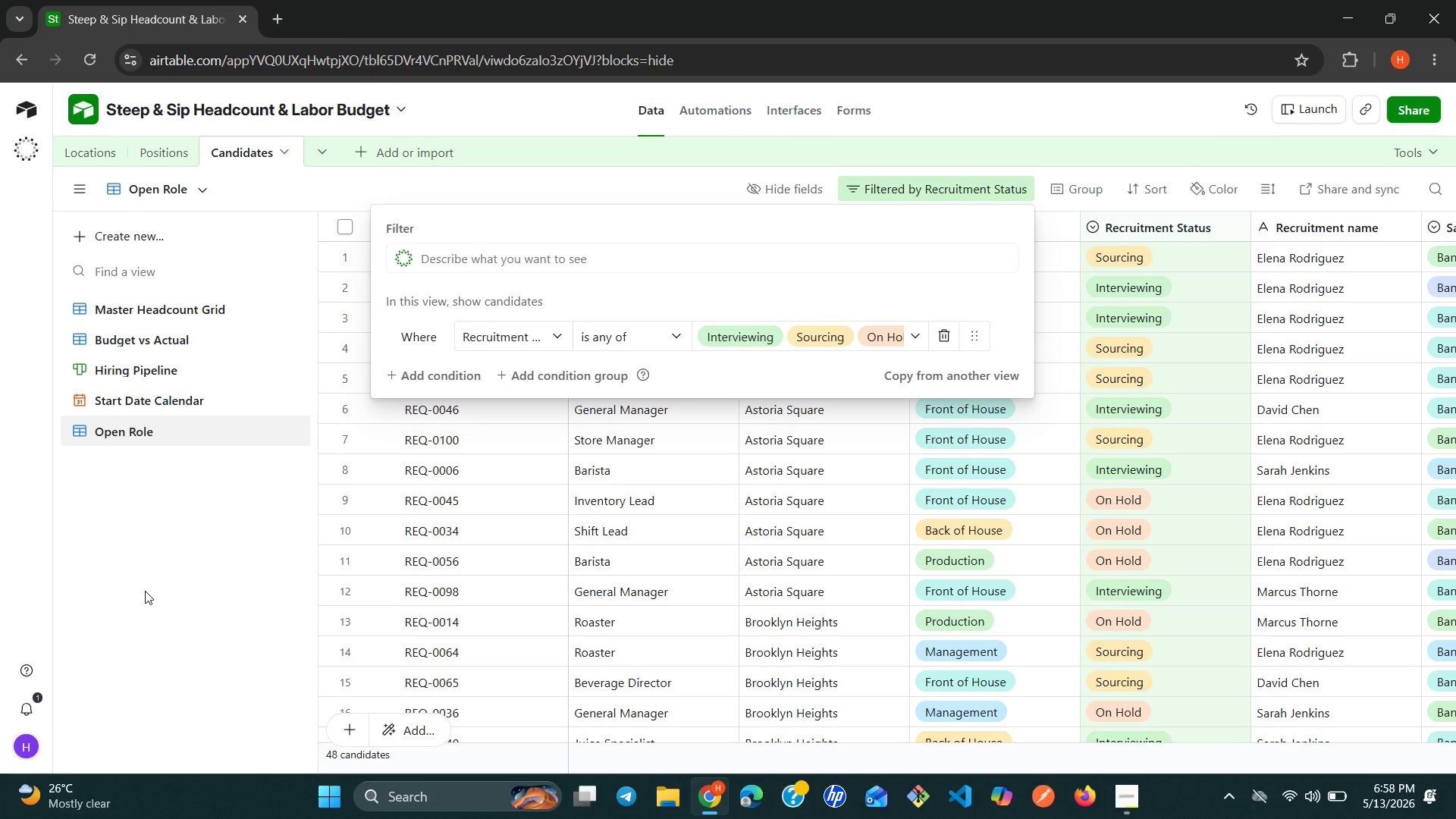 
left_click([145, 591])
 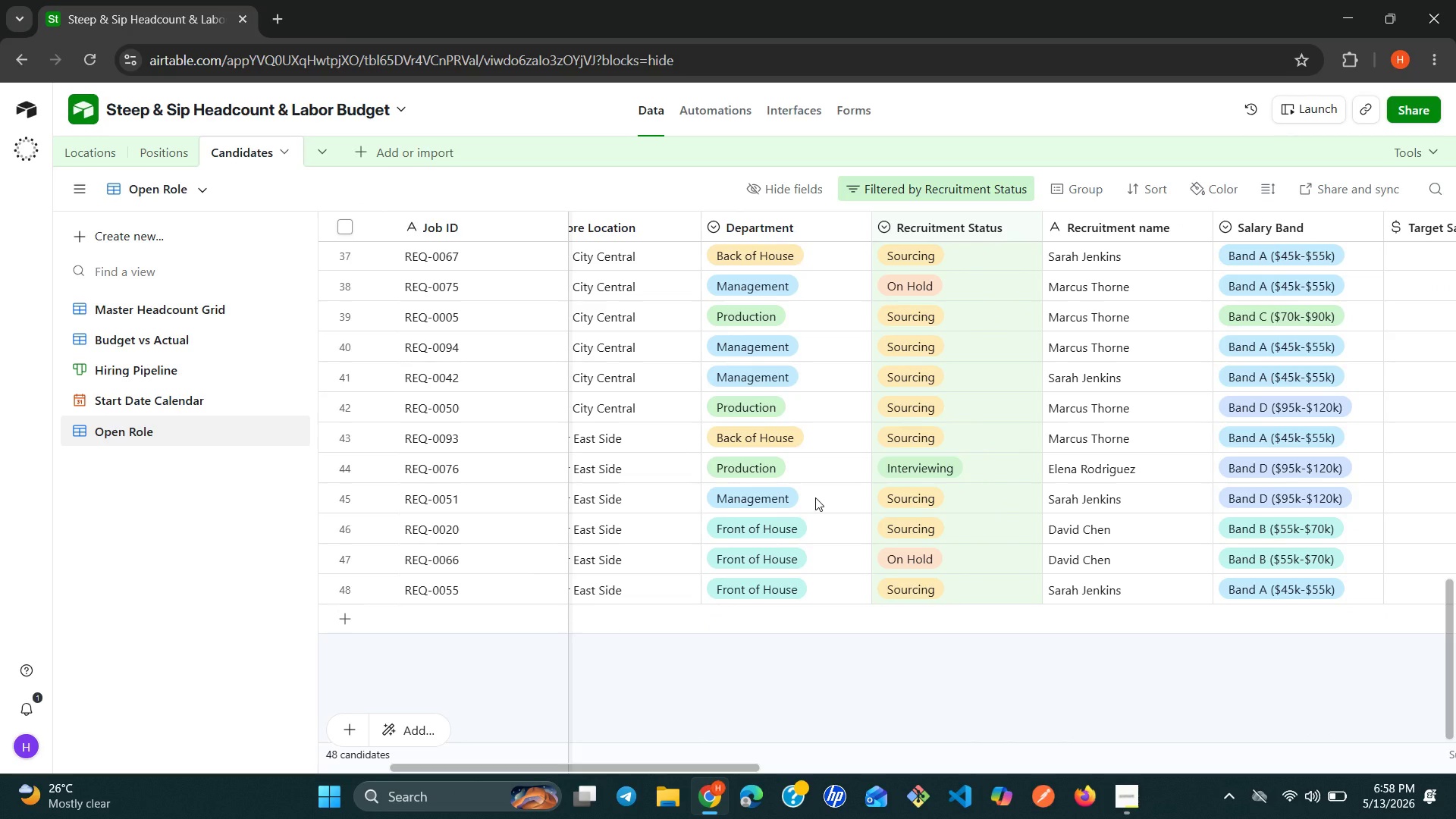 
wait(10.08)
 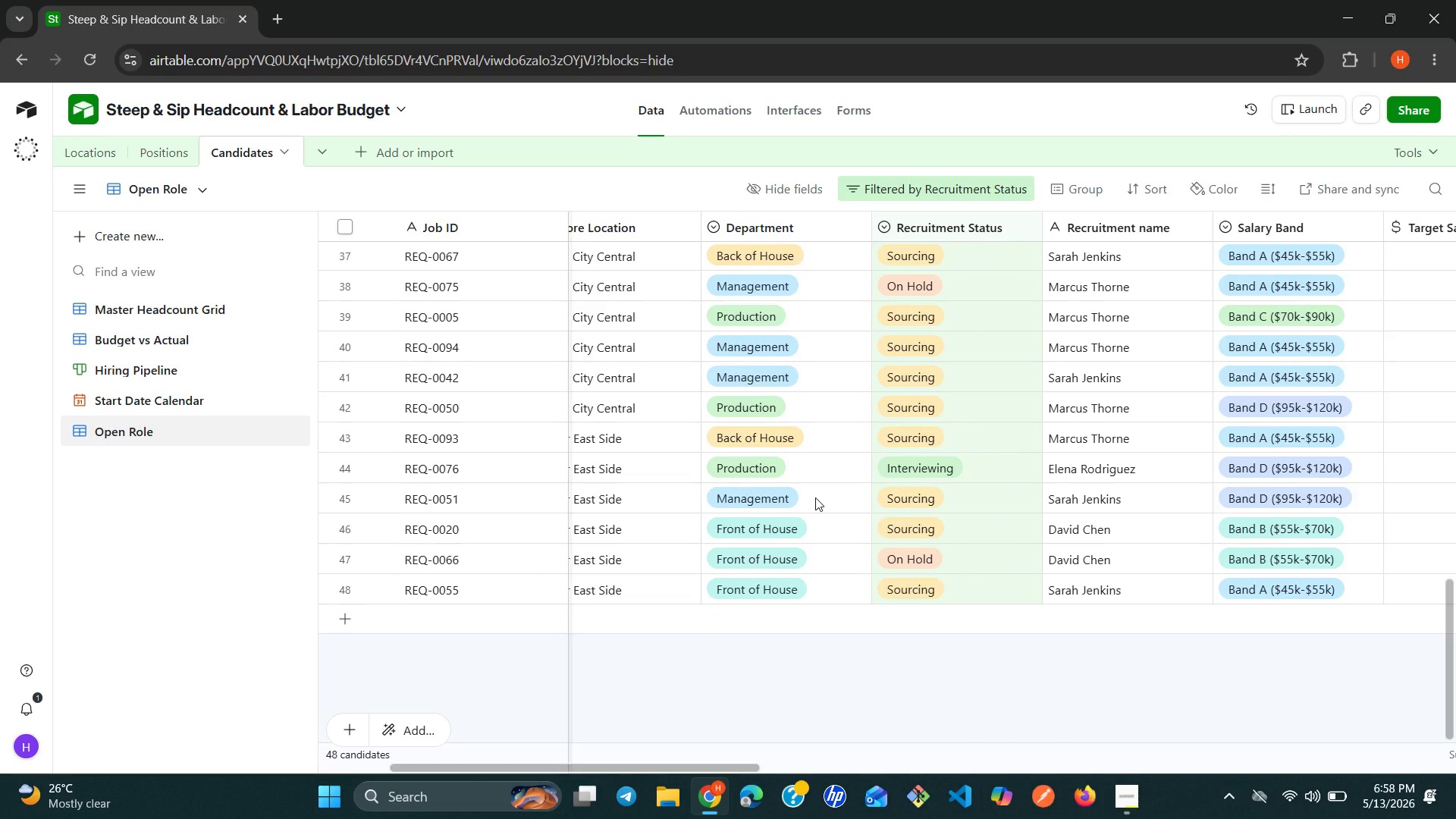 
left_click([1128, 184])
 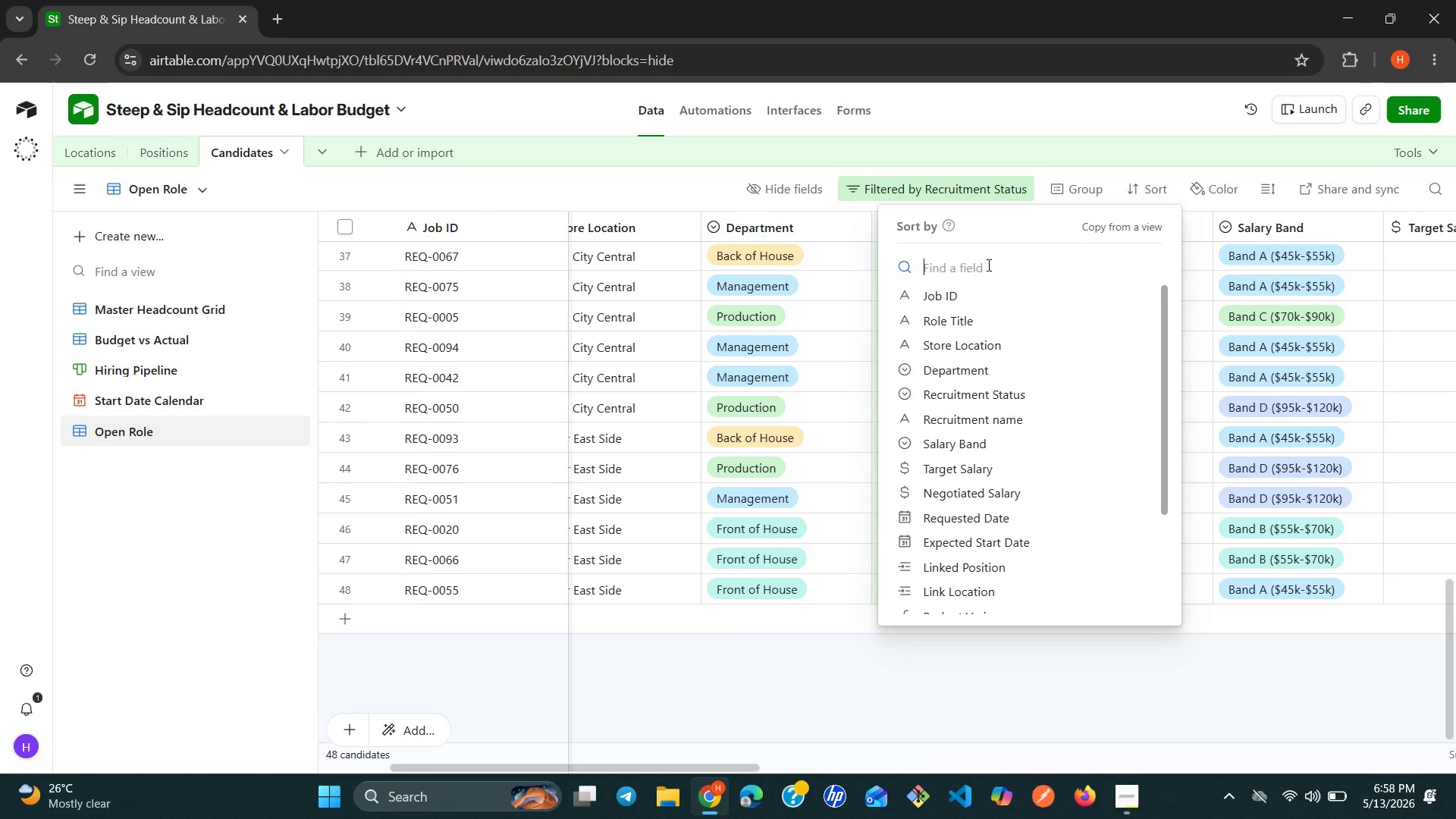 
type(da)
 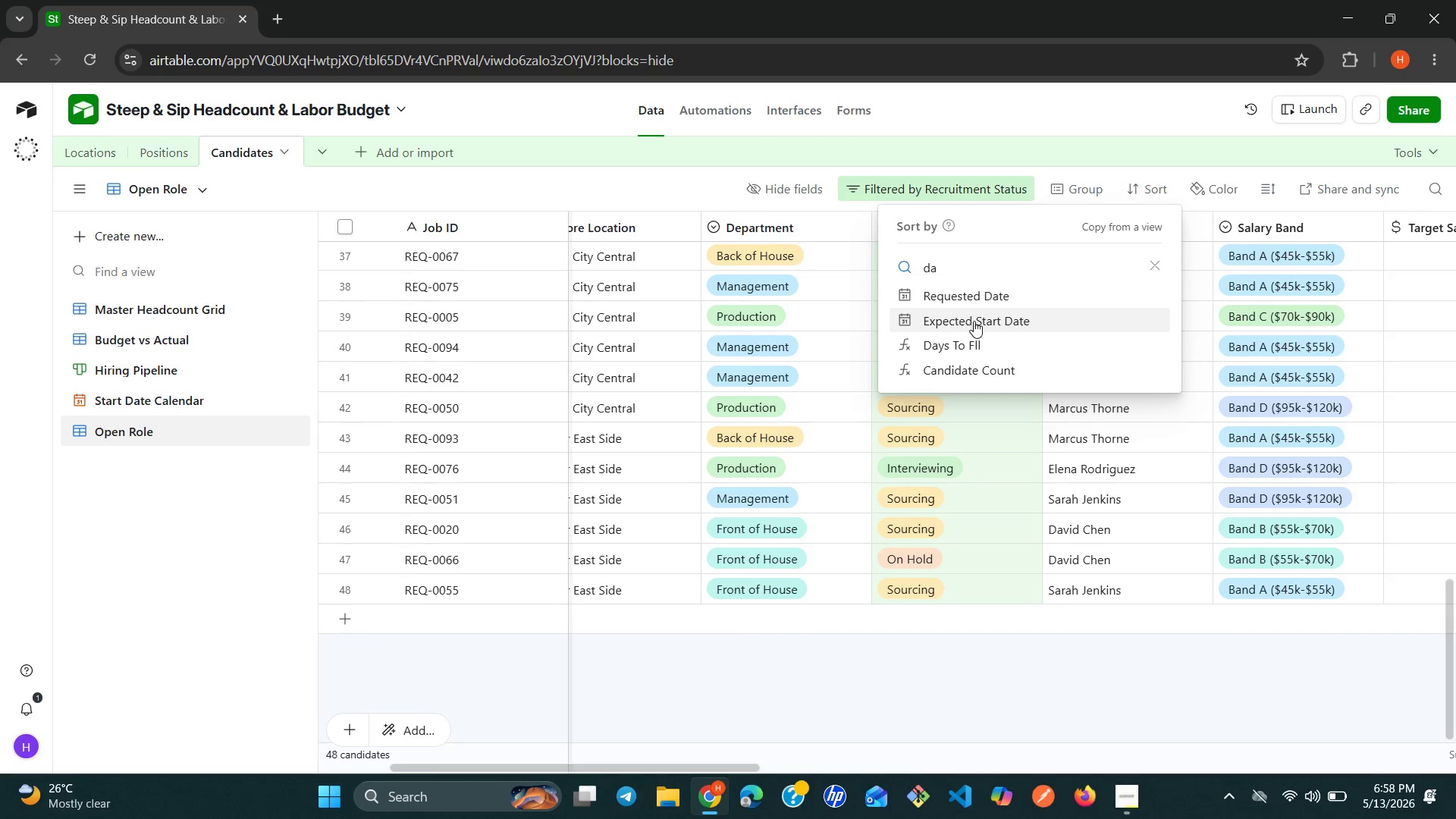 
left_click([968, 344])
 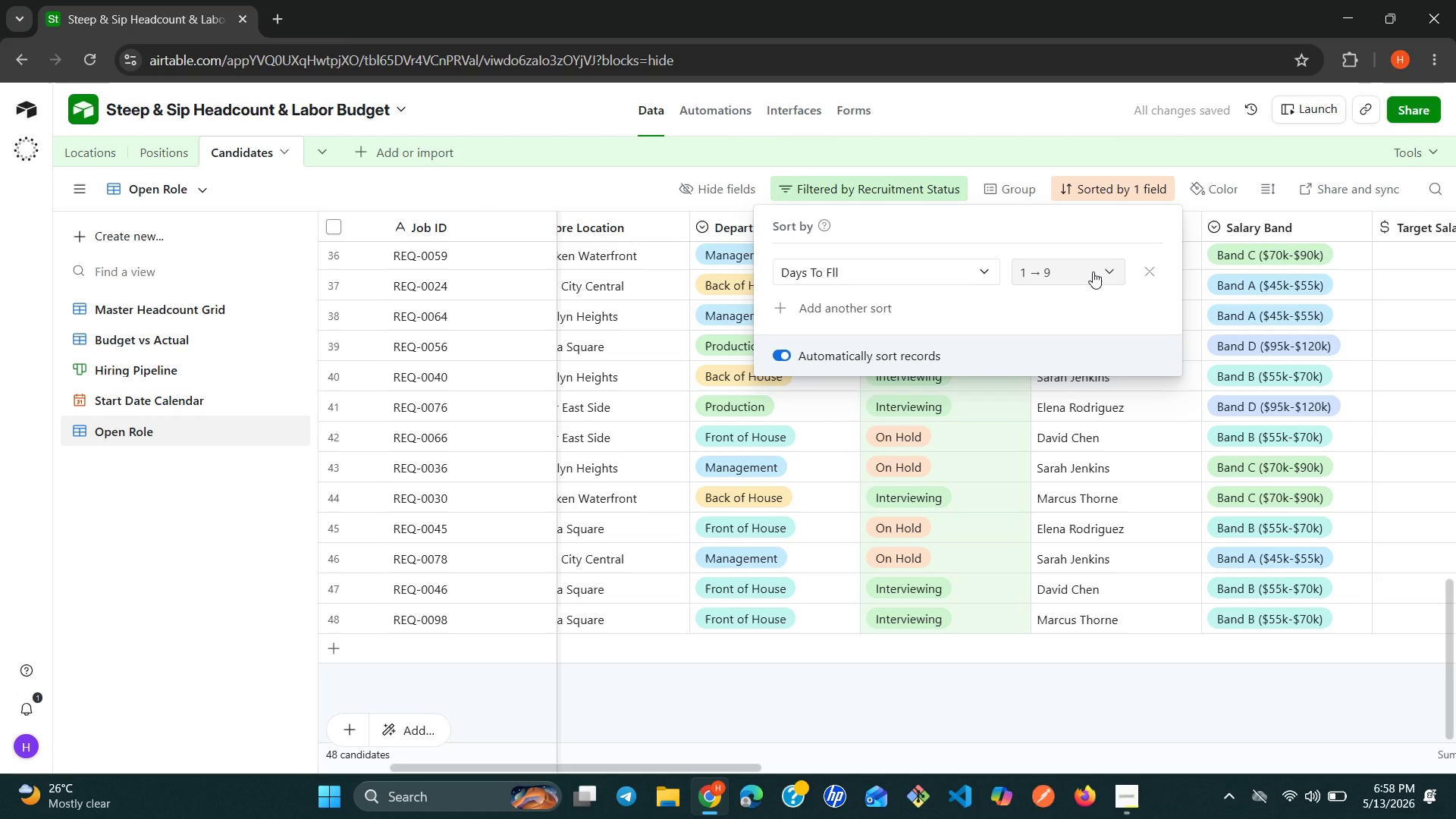 
left_click([1102, 271])
 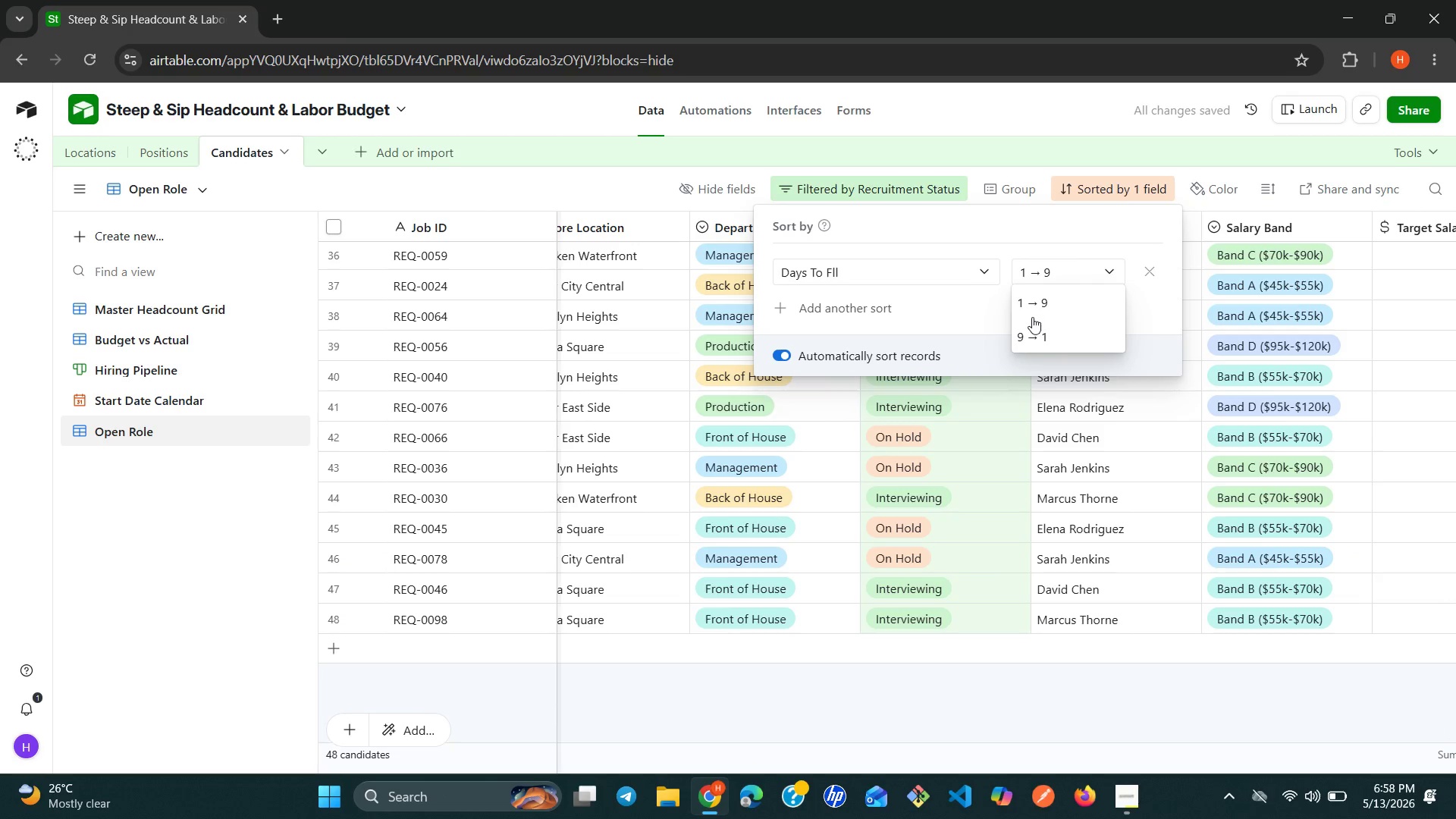 
left_click([1028, 330])
 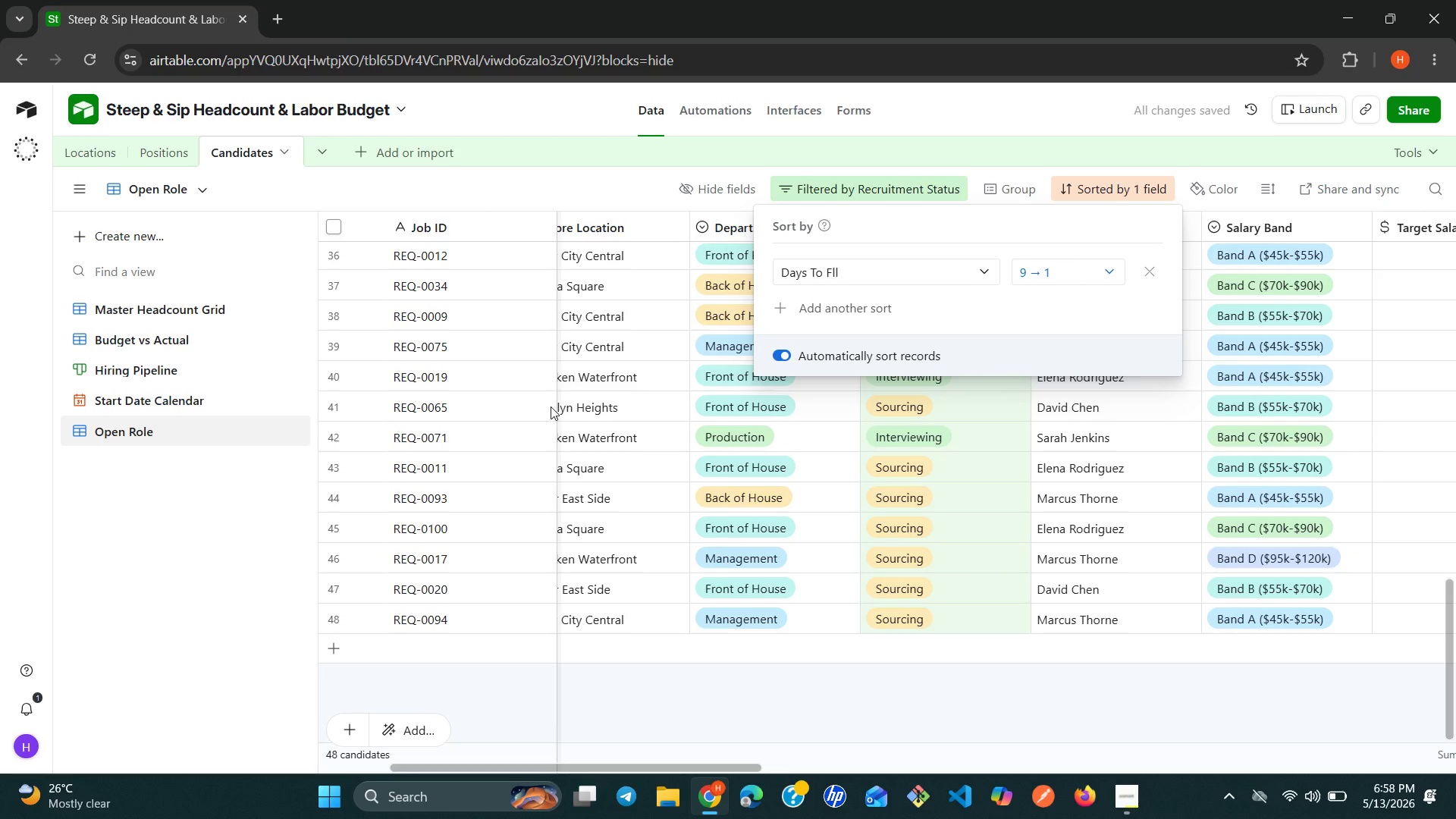 
left_click([262, 497])
 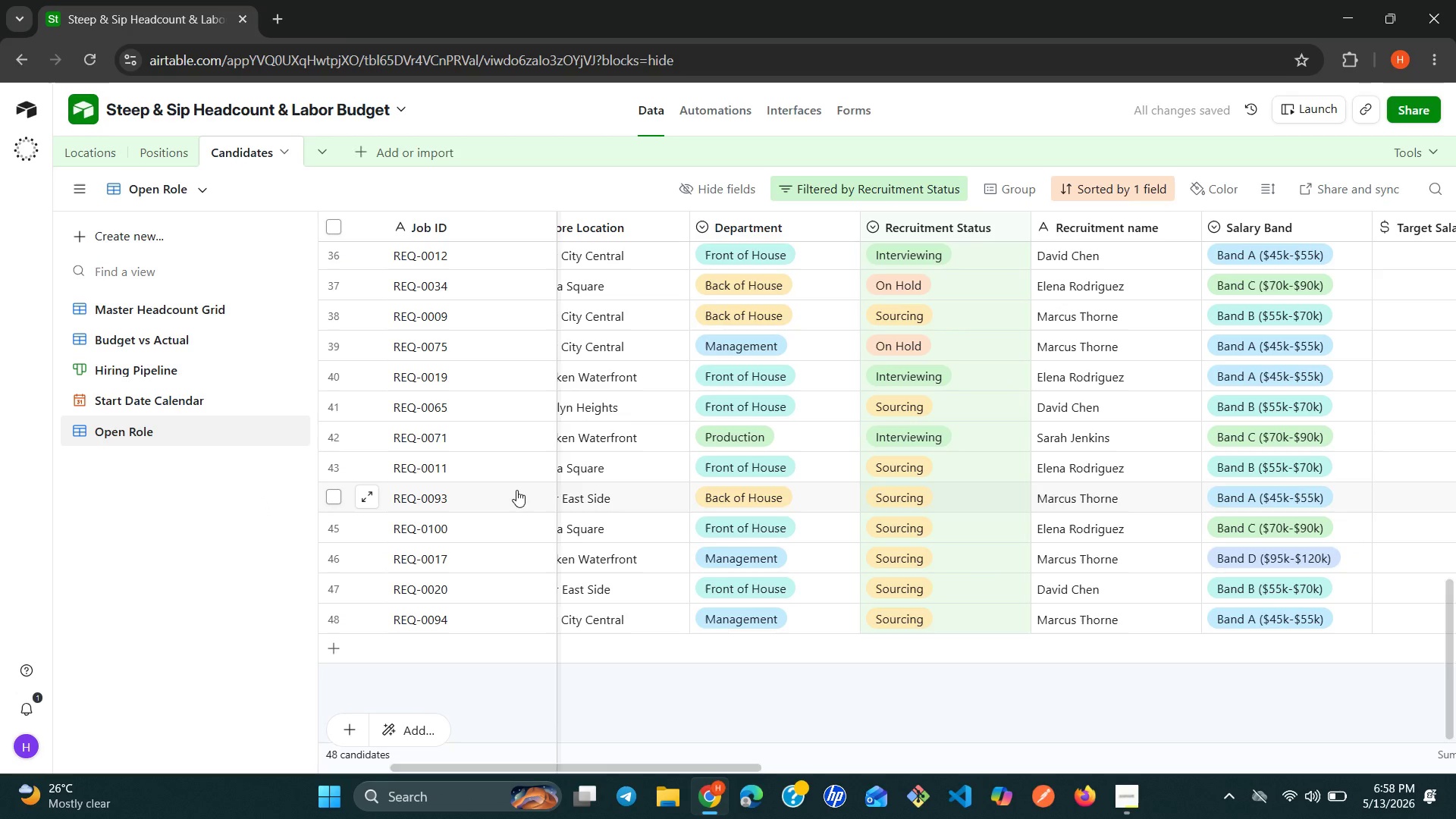 
mouse_move([715, 472])
 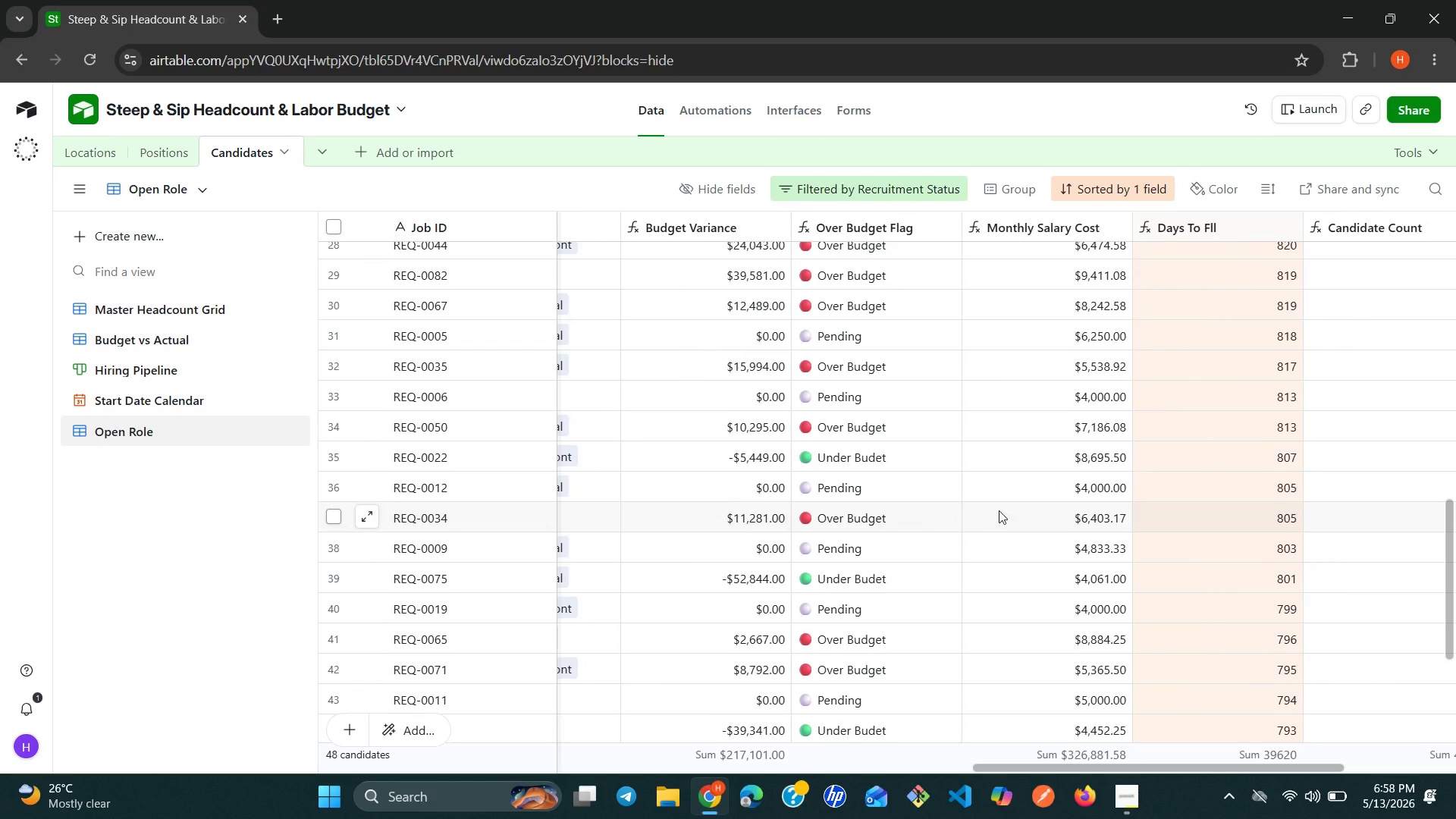 
mouse_move([976, 510])
 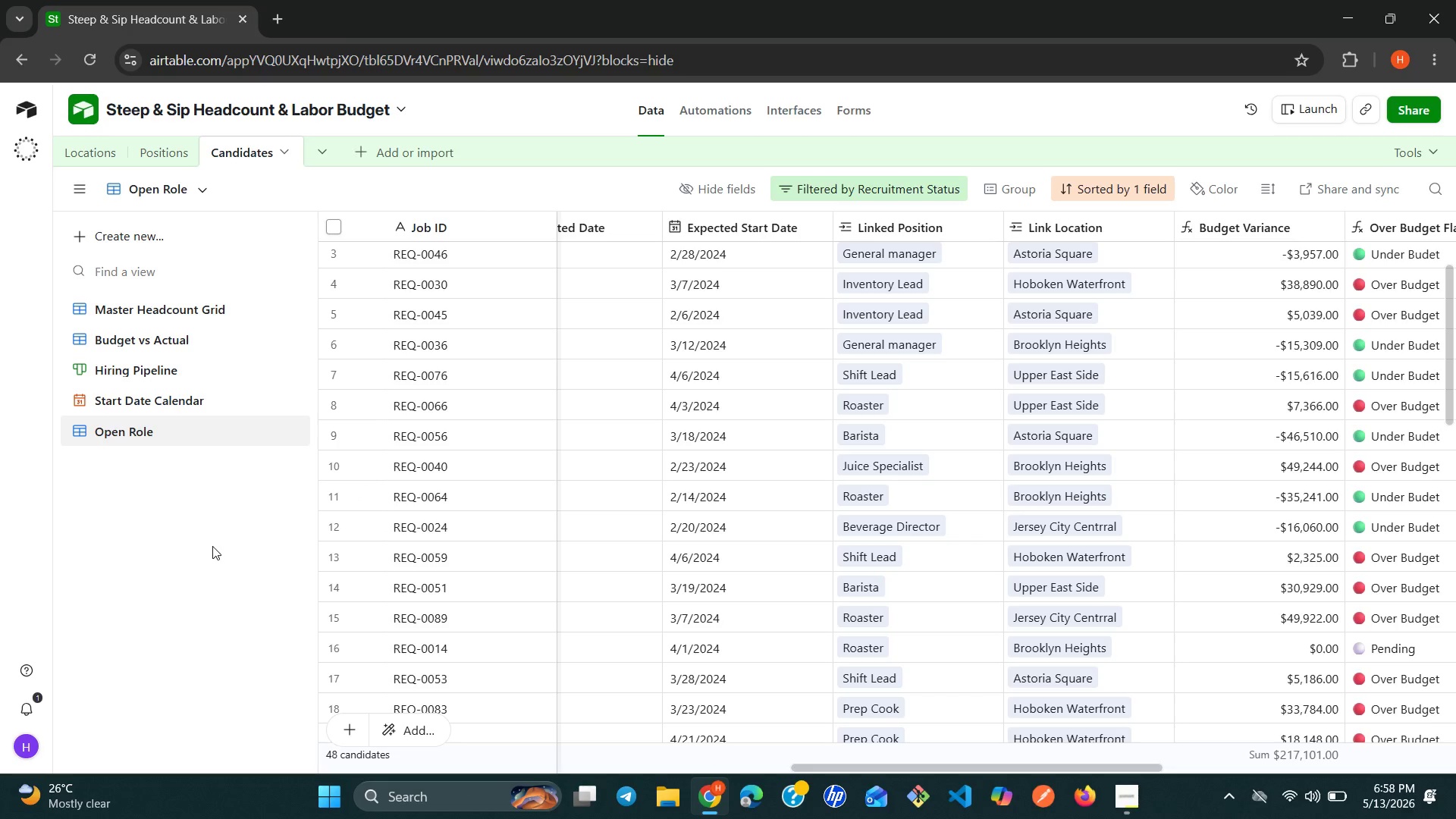 
left_click([208, 546])
 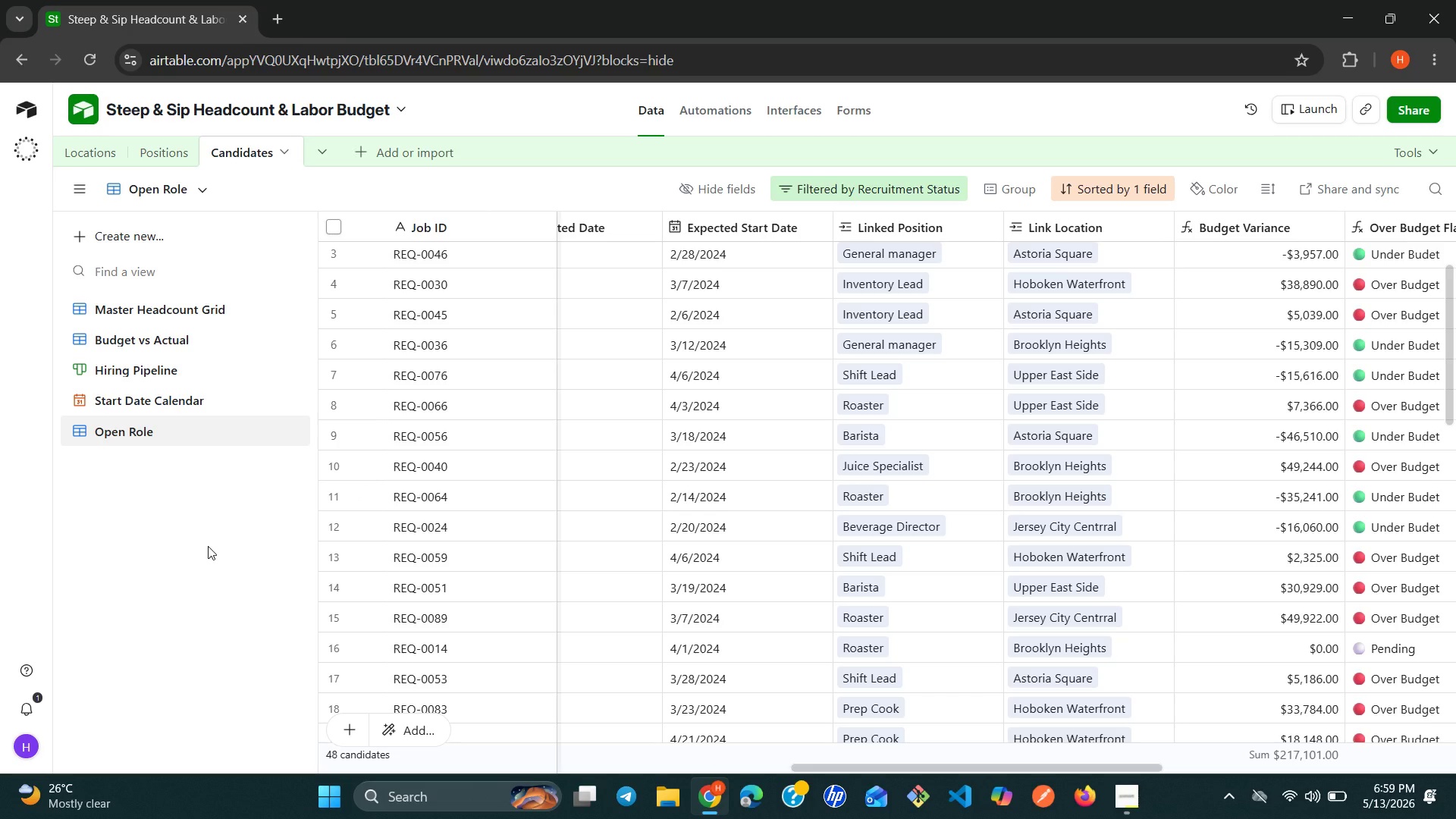 
wait(8.66)
 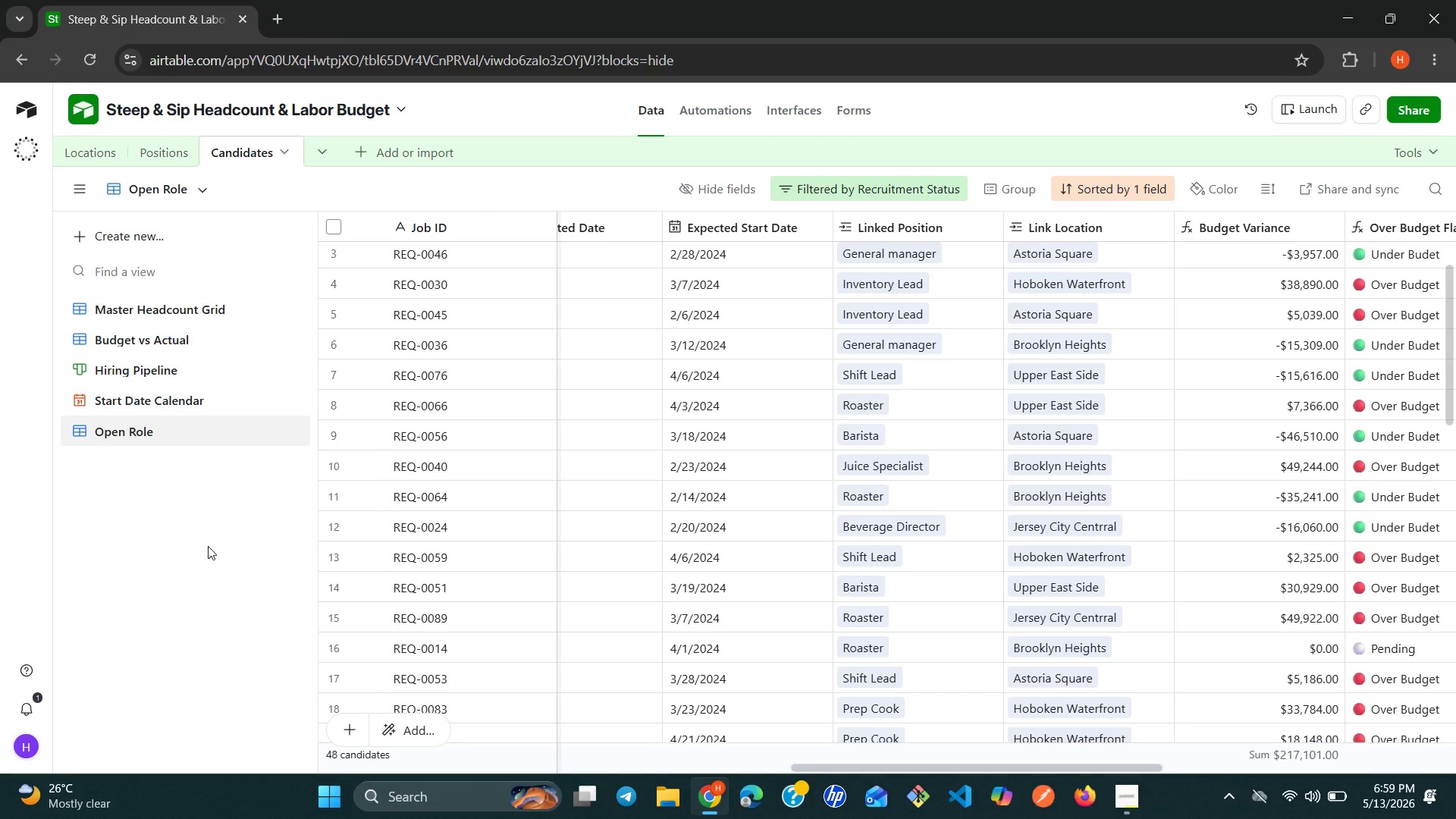 
left_click([210, 249])
 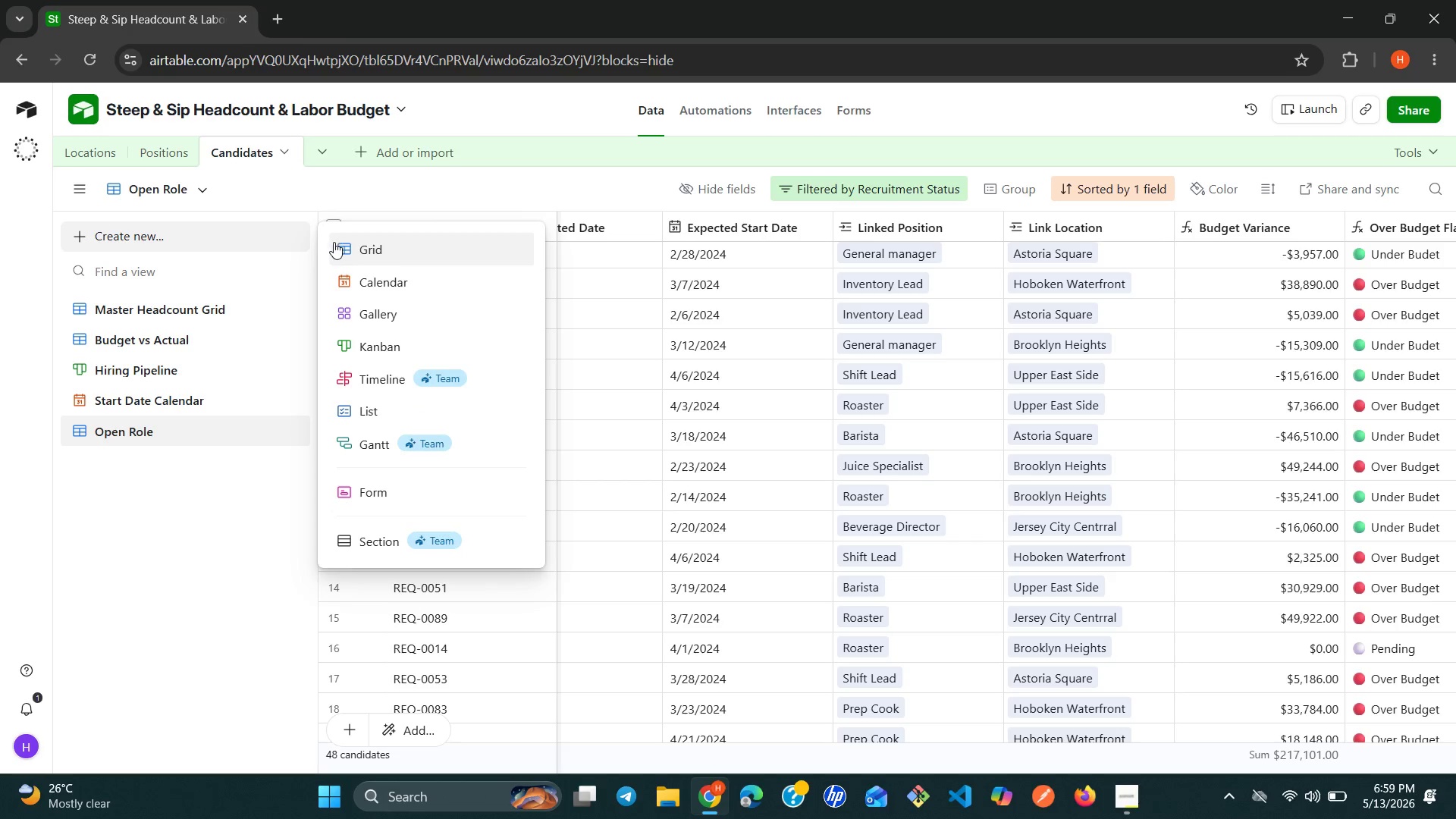 
left_click([343, 246])
 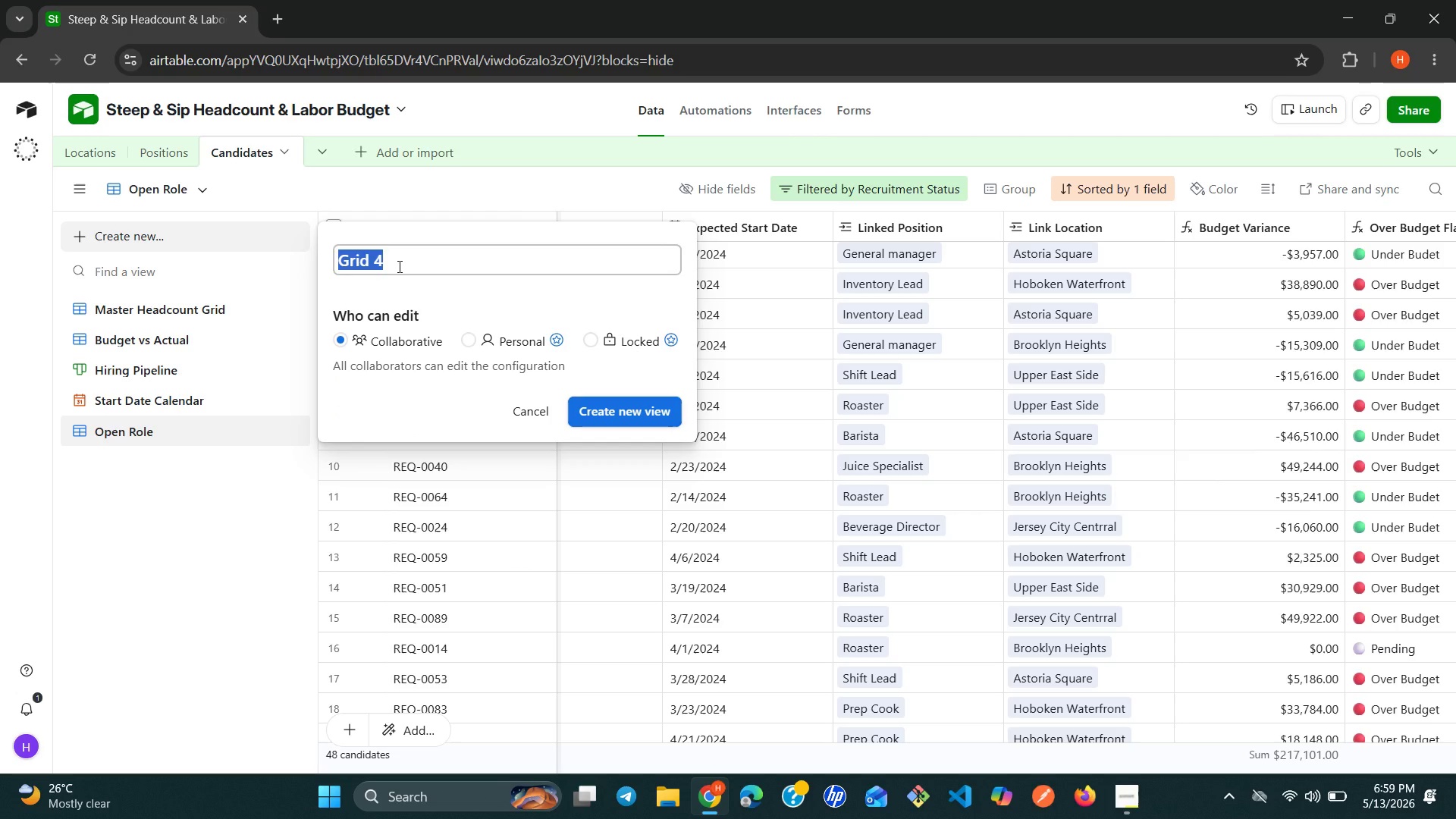 
wait(5.5)
 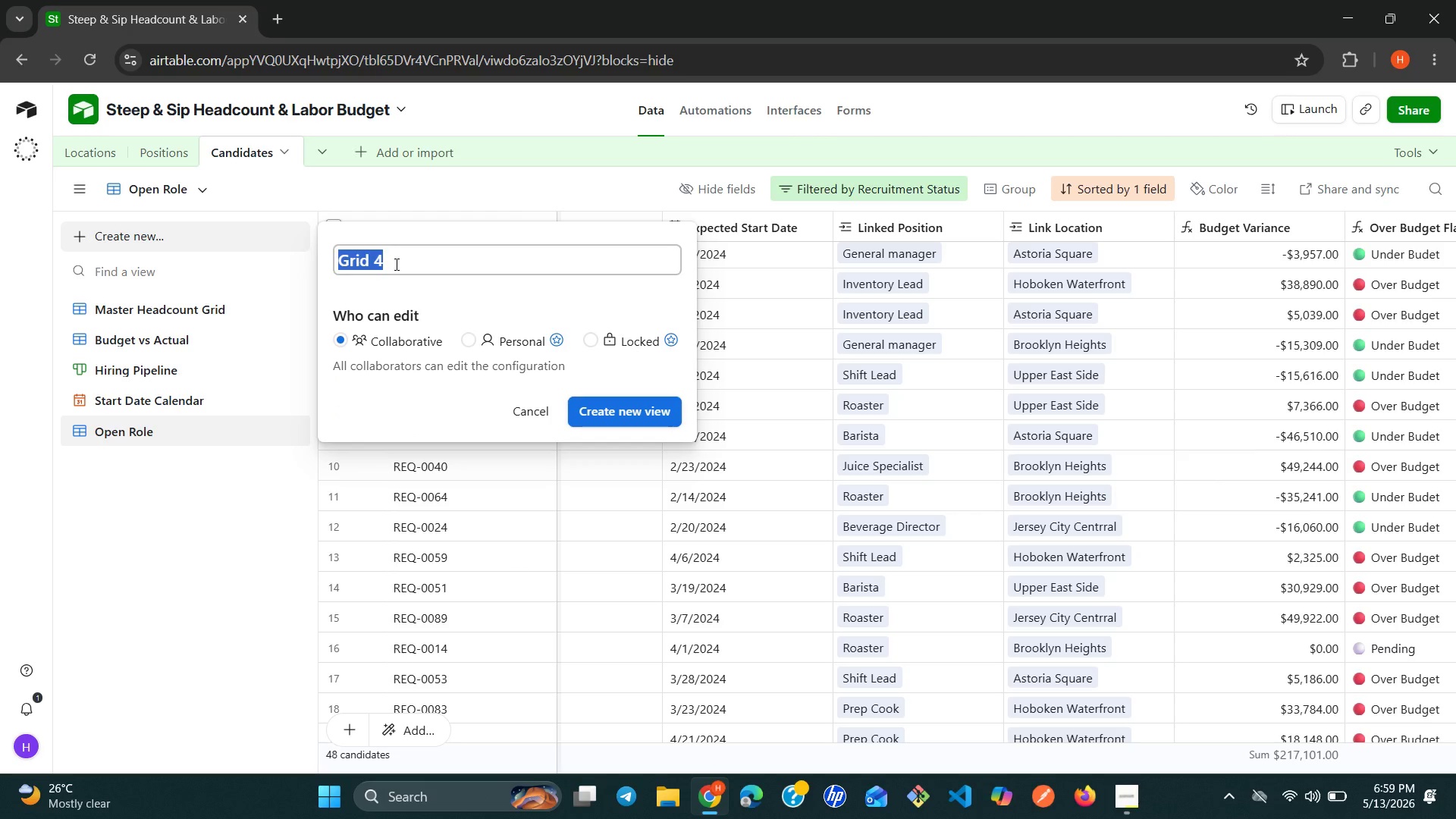 
type(By Recruiter )
 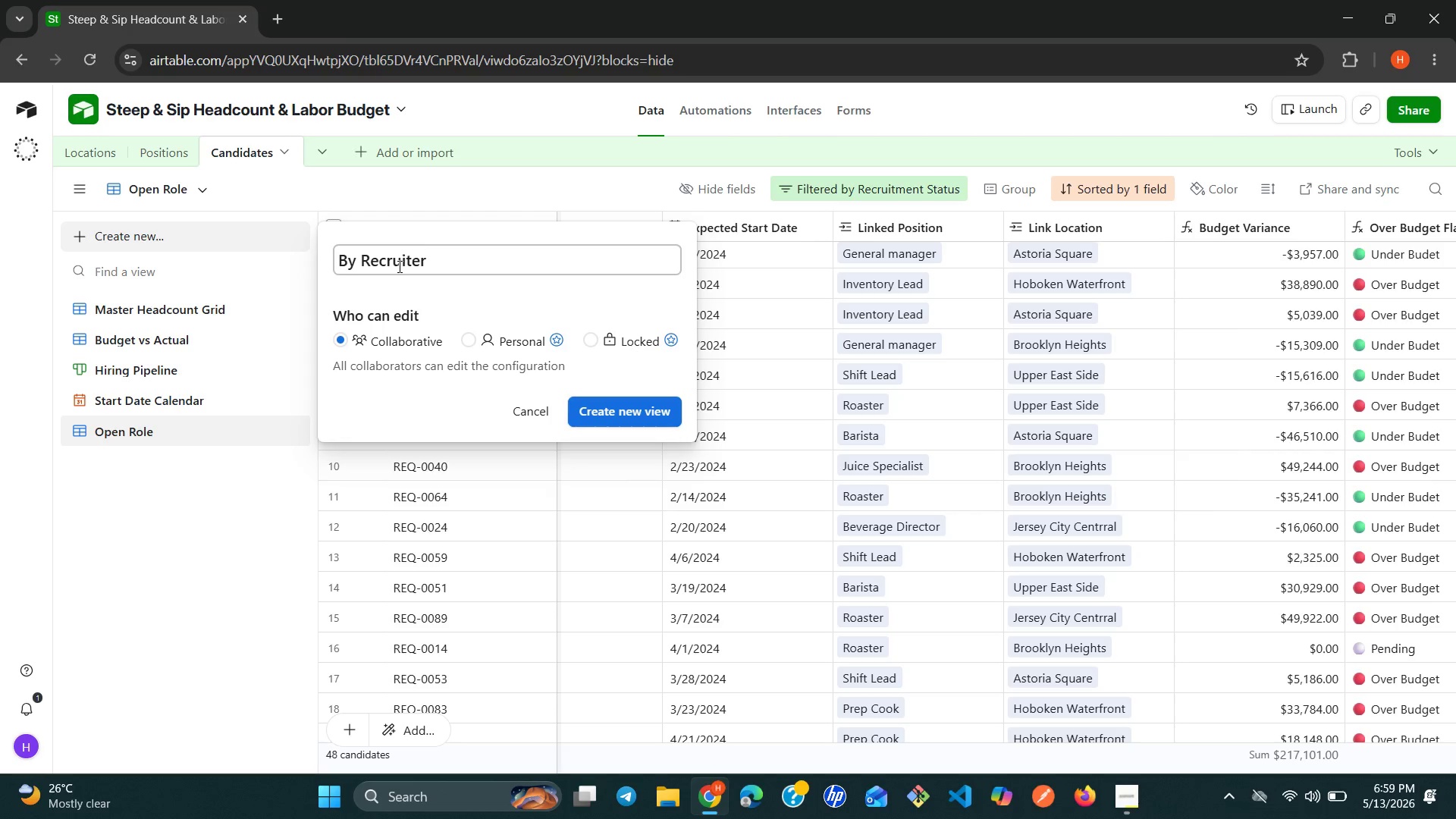 
wait(6.06)
 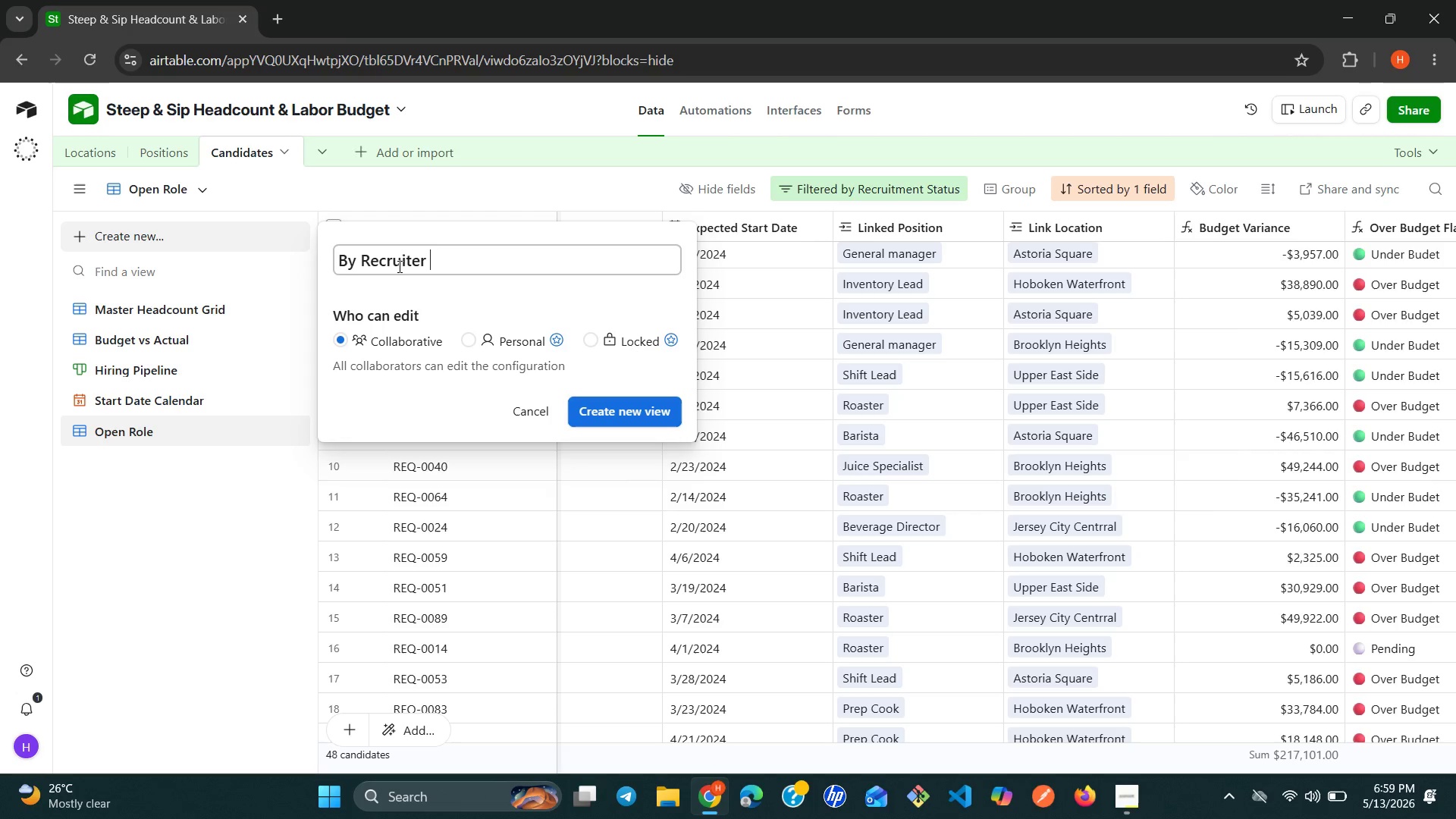 
left_click([598, 406])
 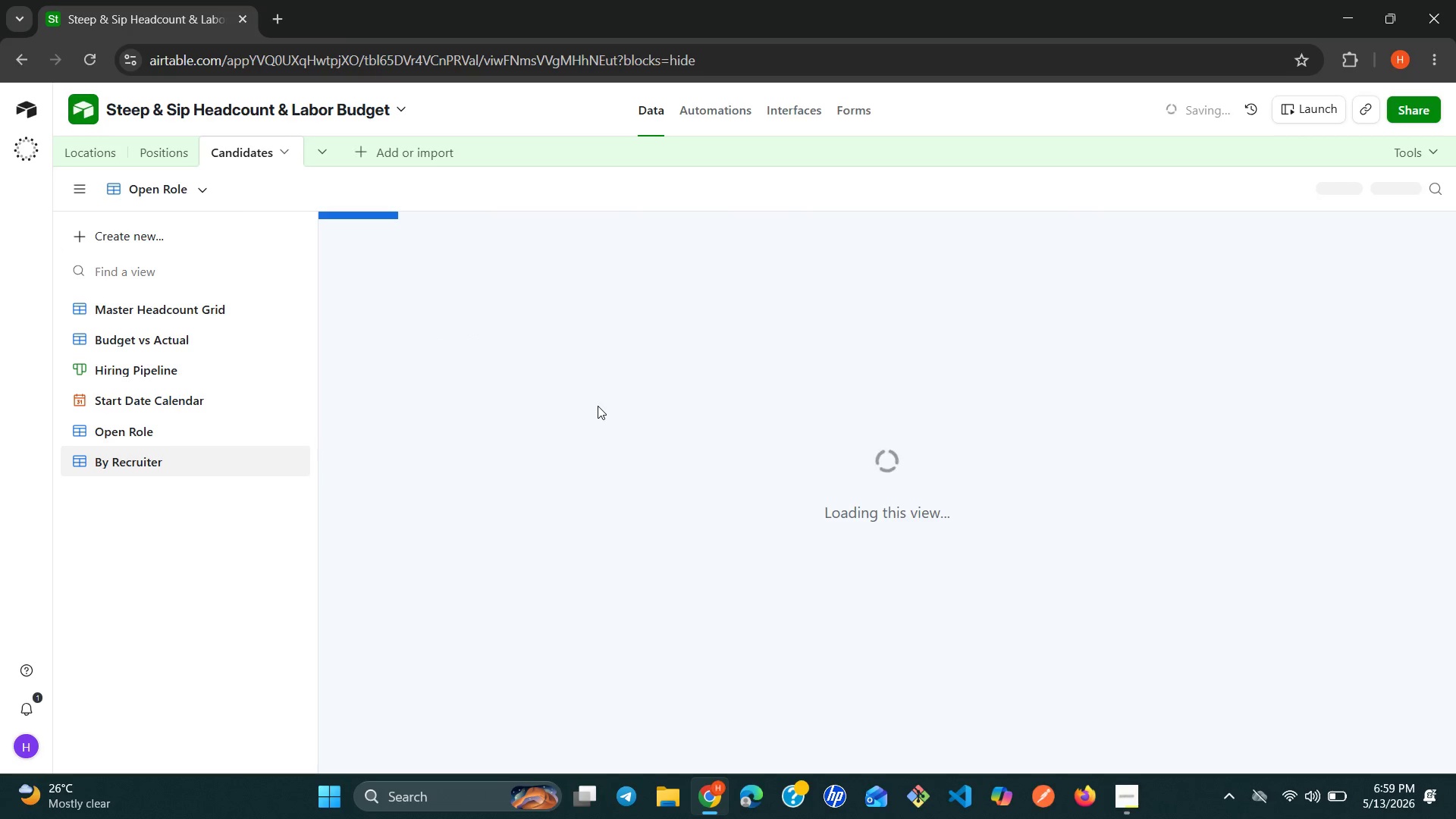 
mouse_move([1122, 192])
 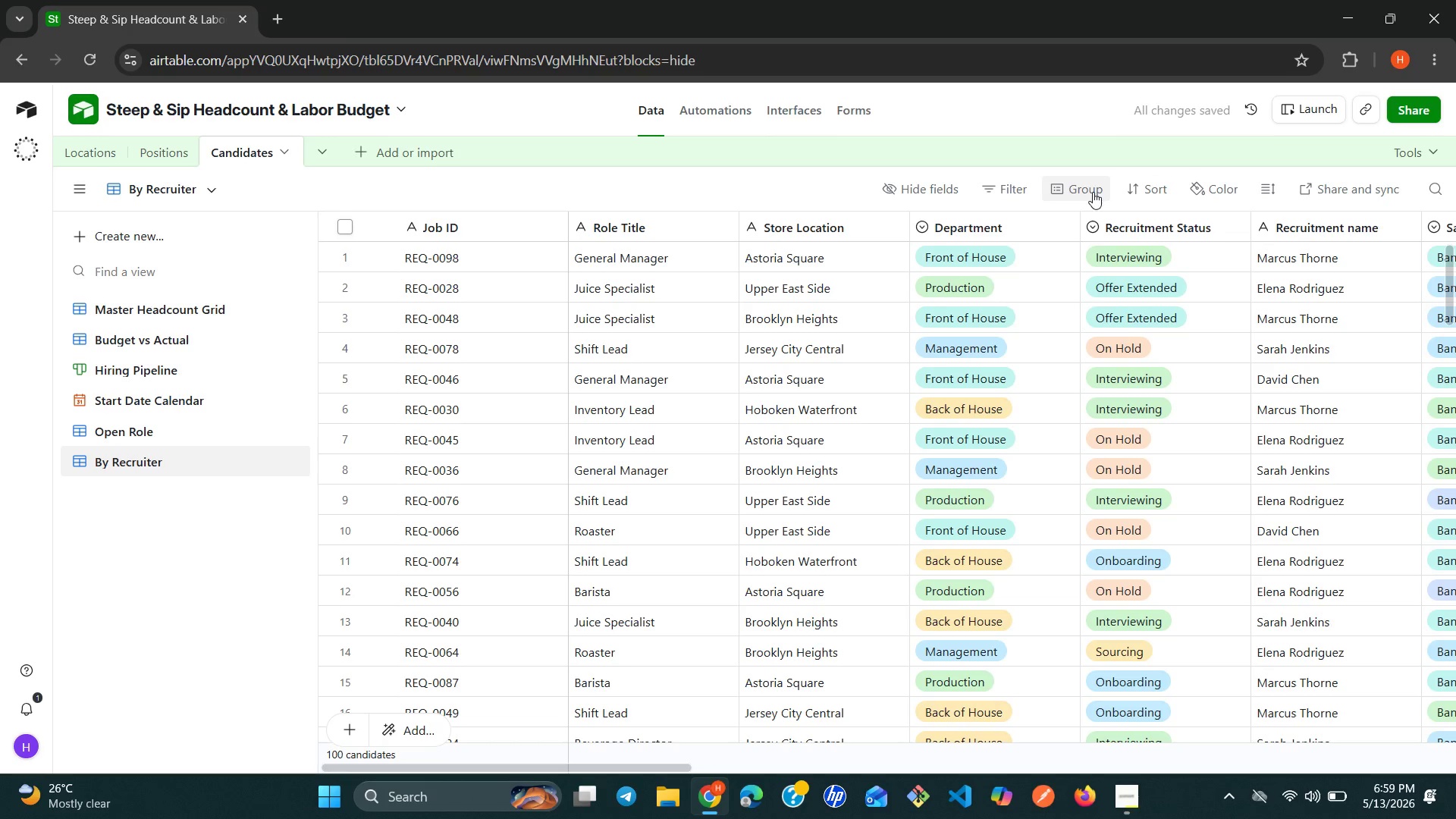 
left_click([1093, 192])
 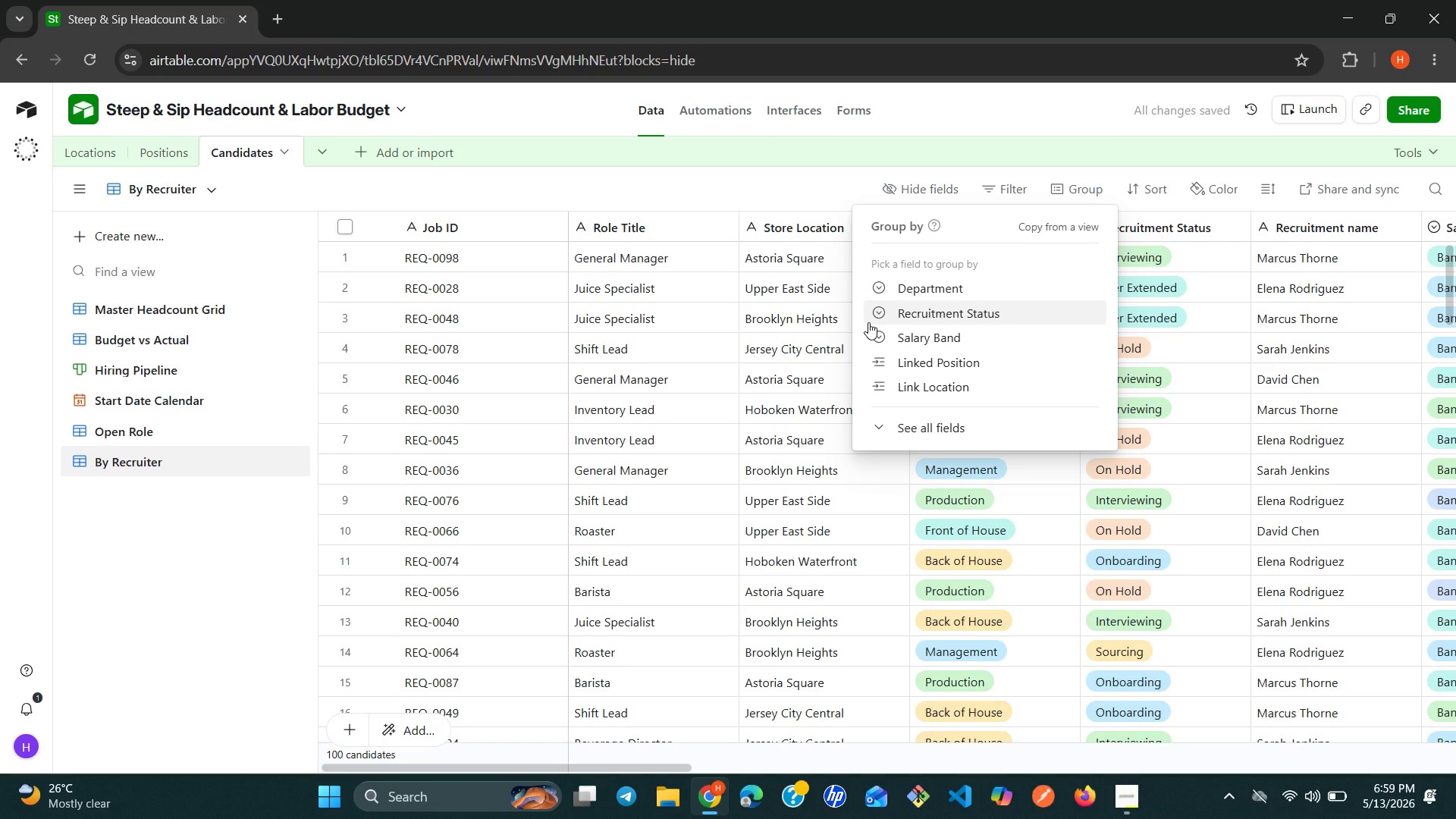 
left_click([877, 424])
 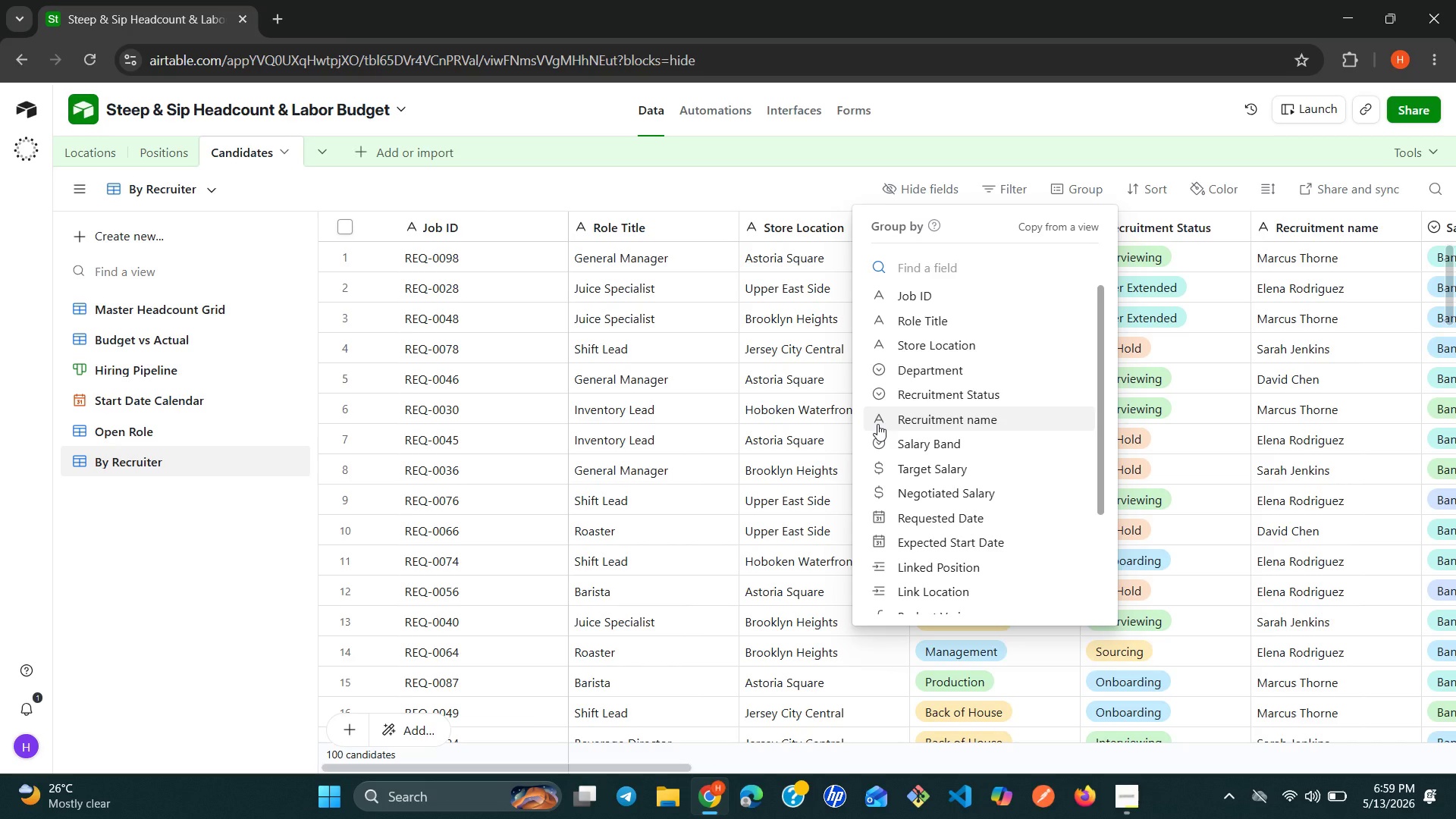 
wait(7.06)
 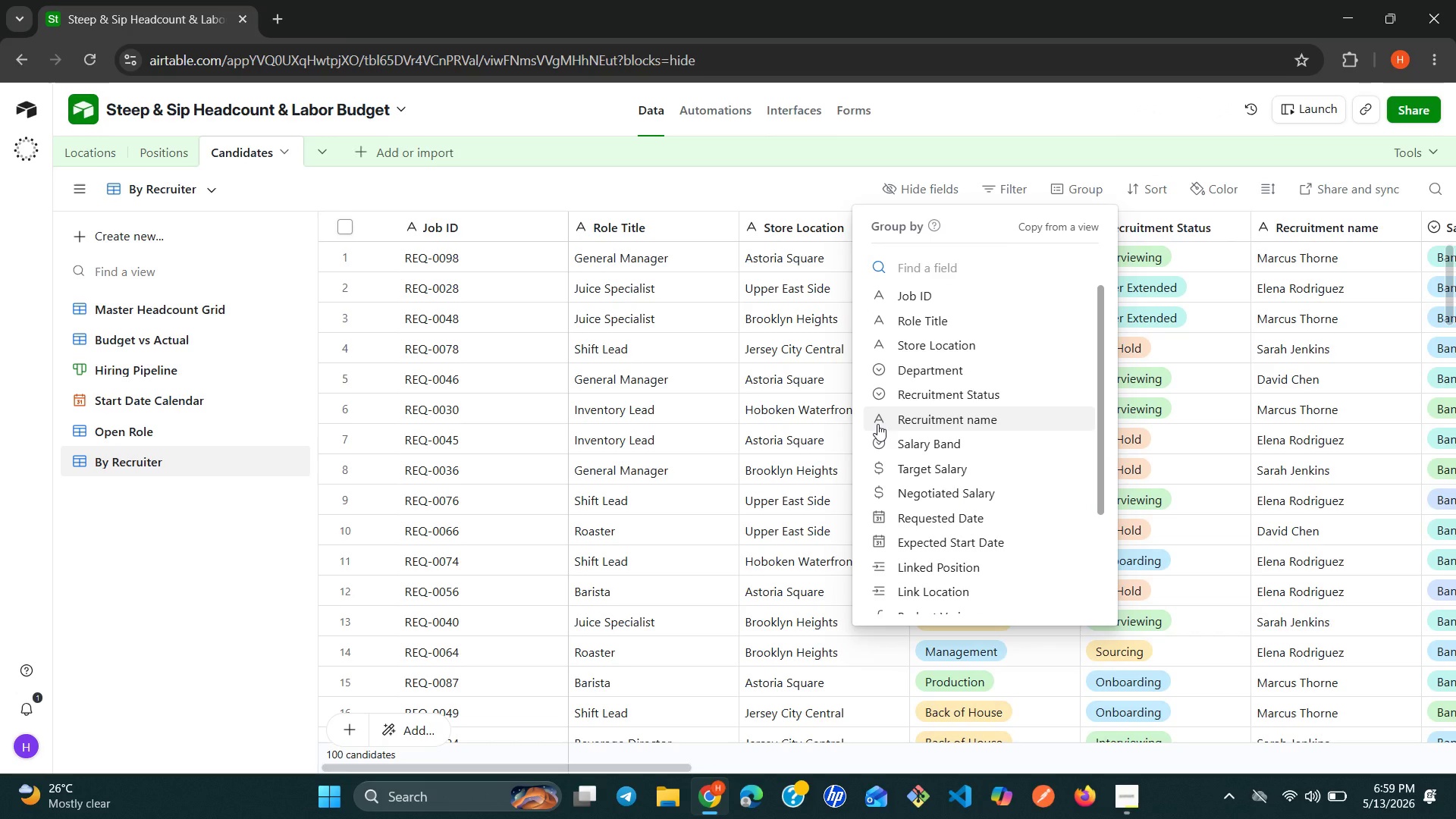 
left_click([877, 424])
 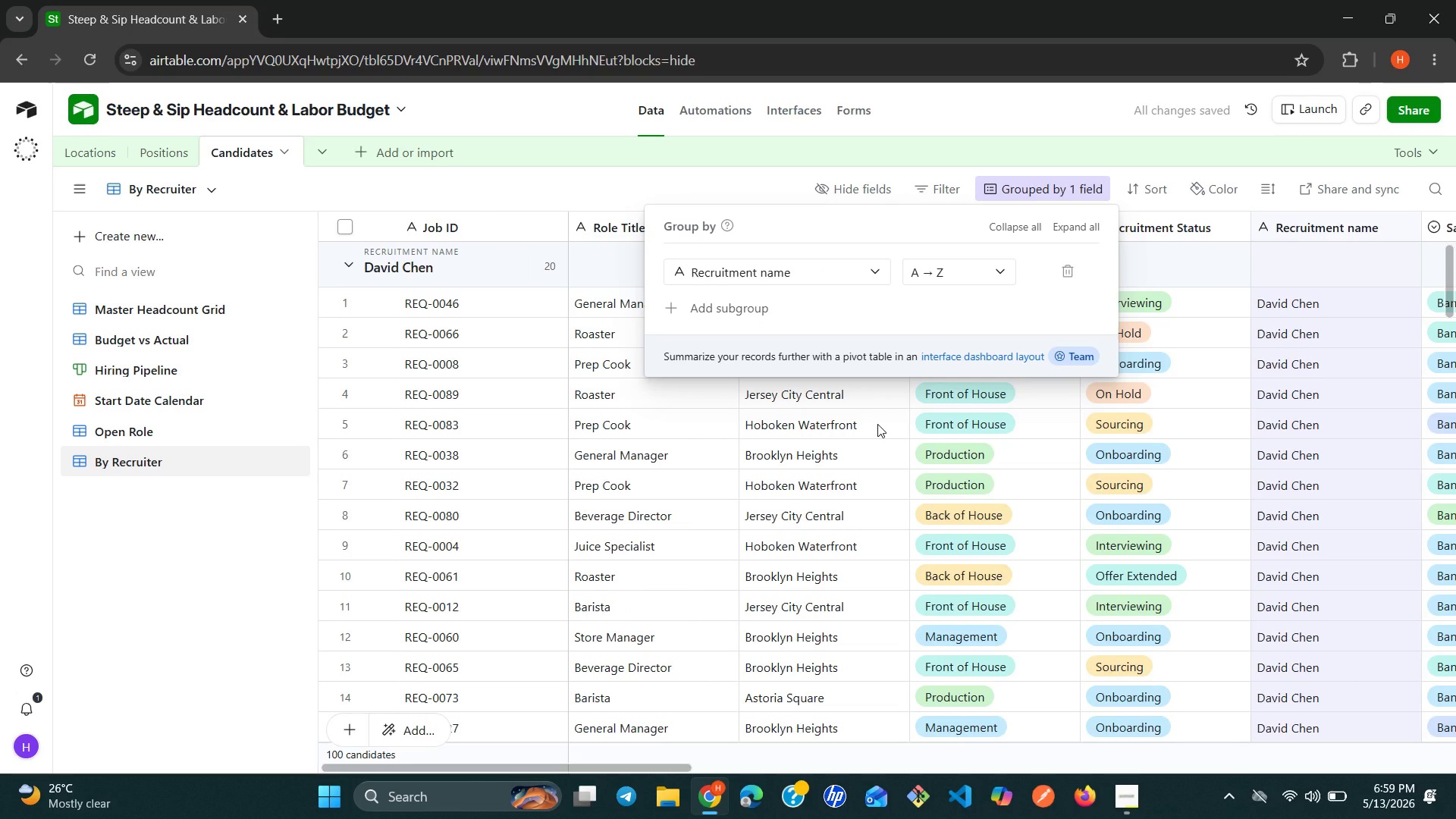 
wait(8.02)
 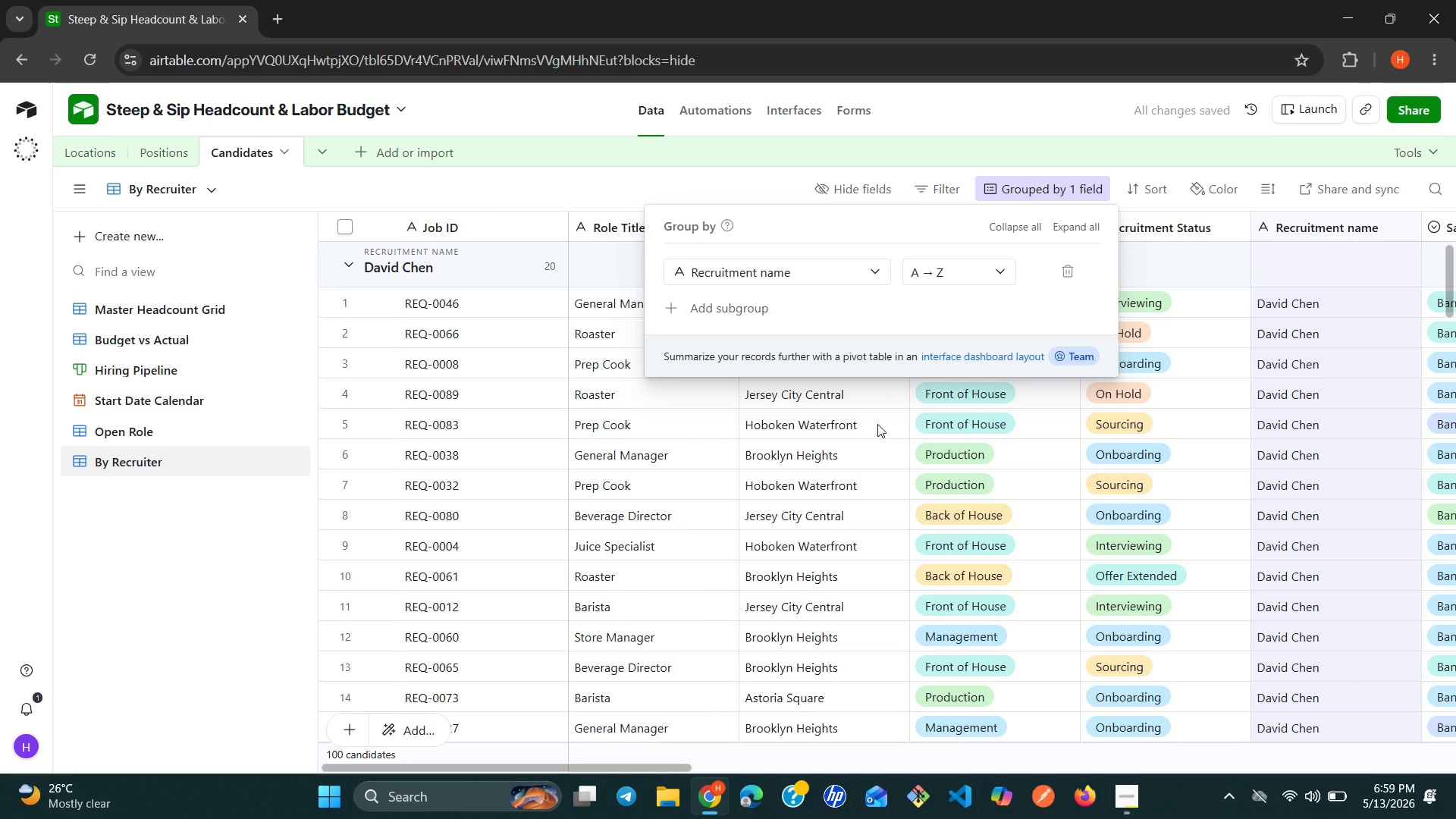 
left_click([298, 540])
 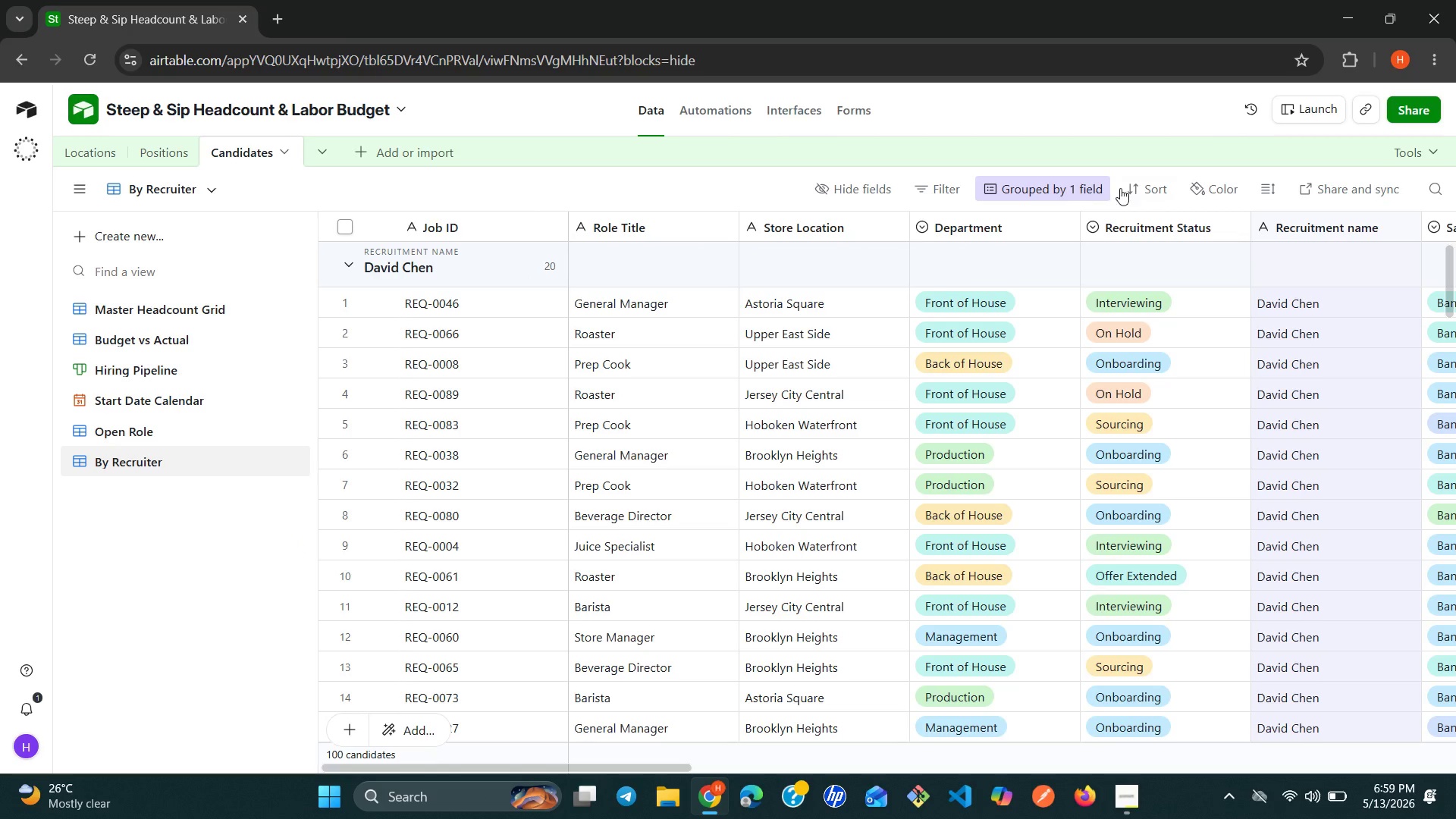 
left_click([1138, 185])
 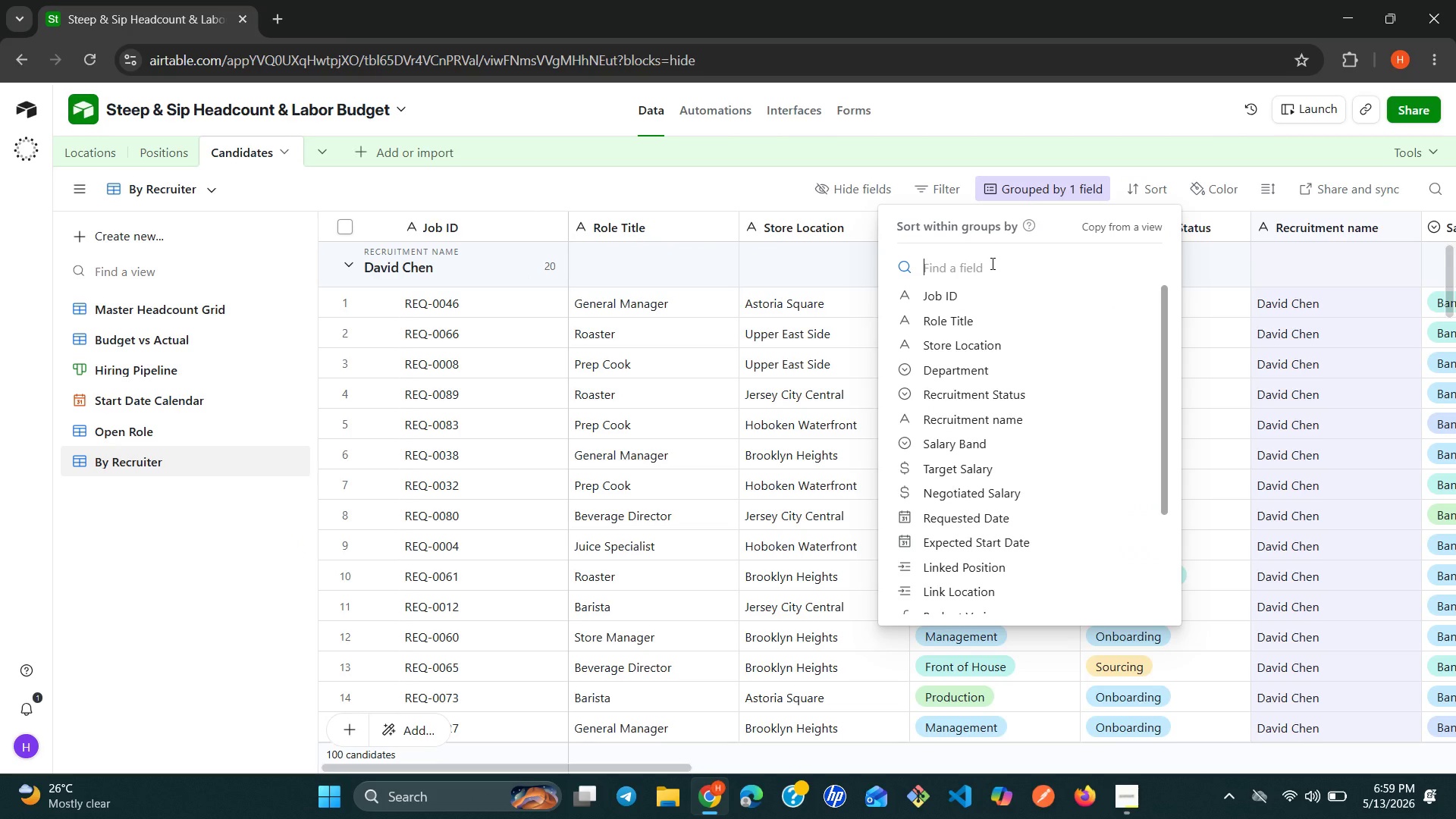 
type(ex)
 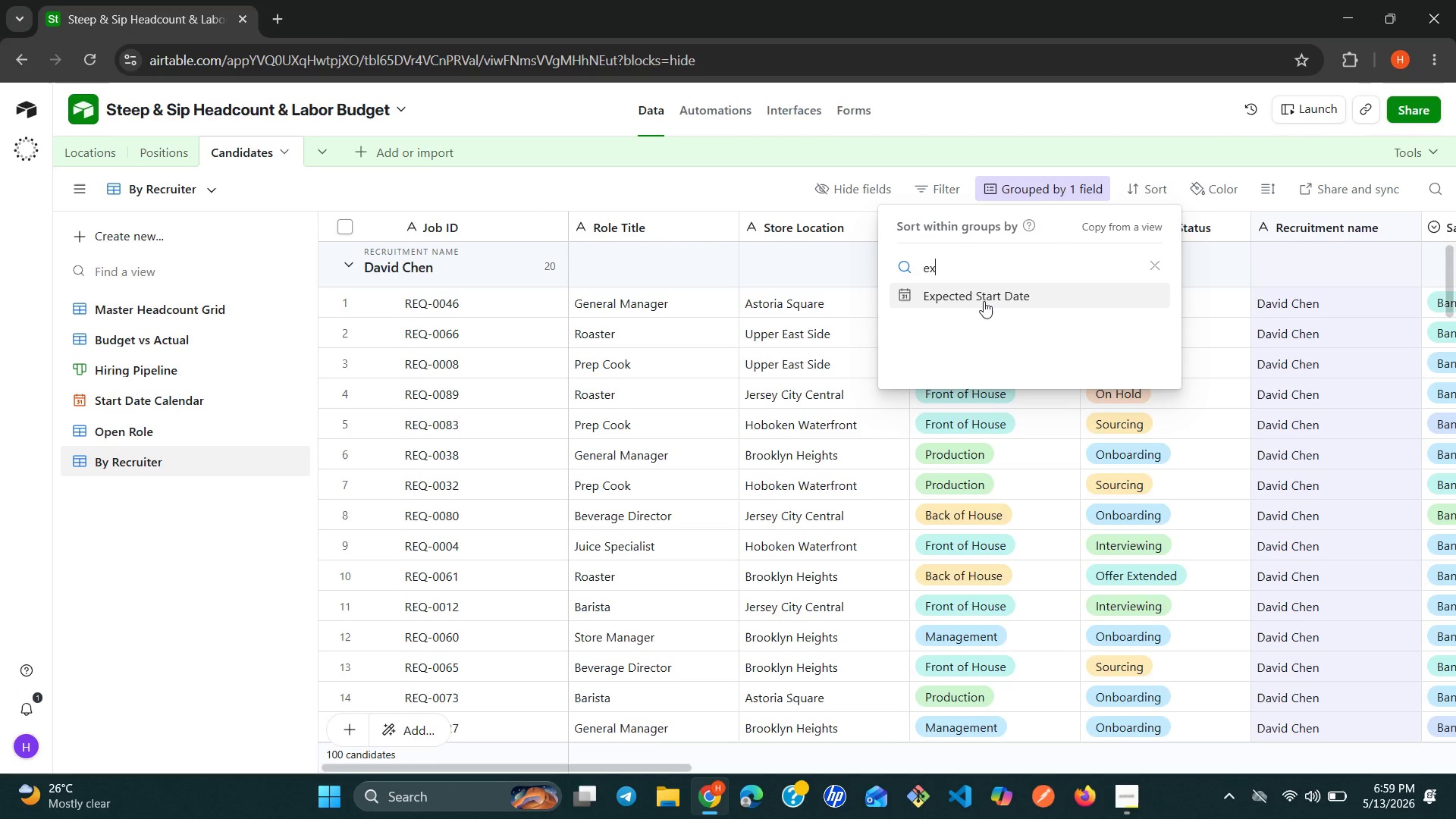 
left_click([980, 303])
 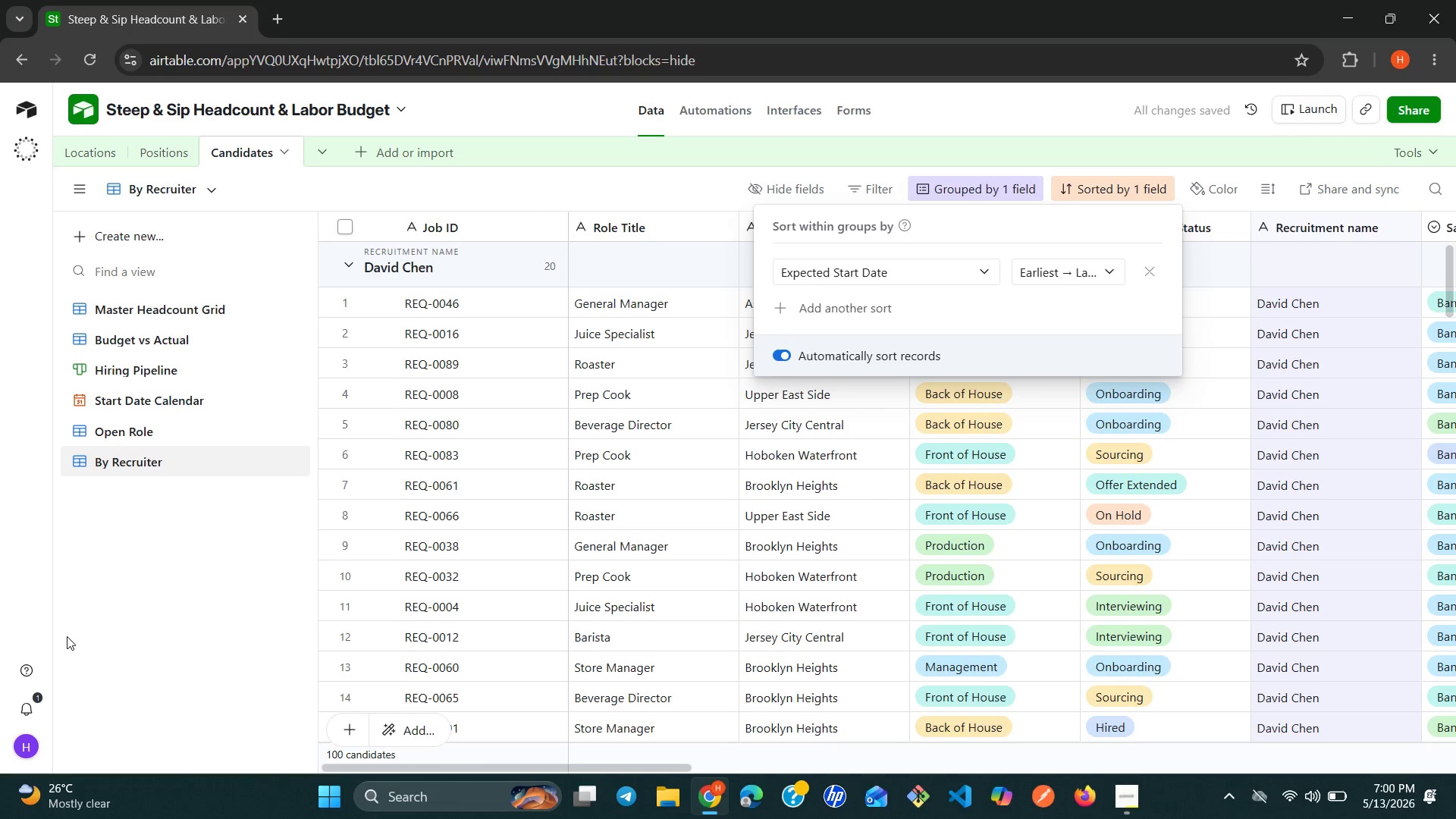 
left_click([170, 619])
 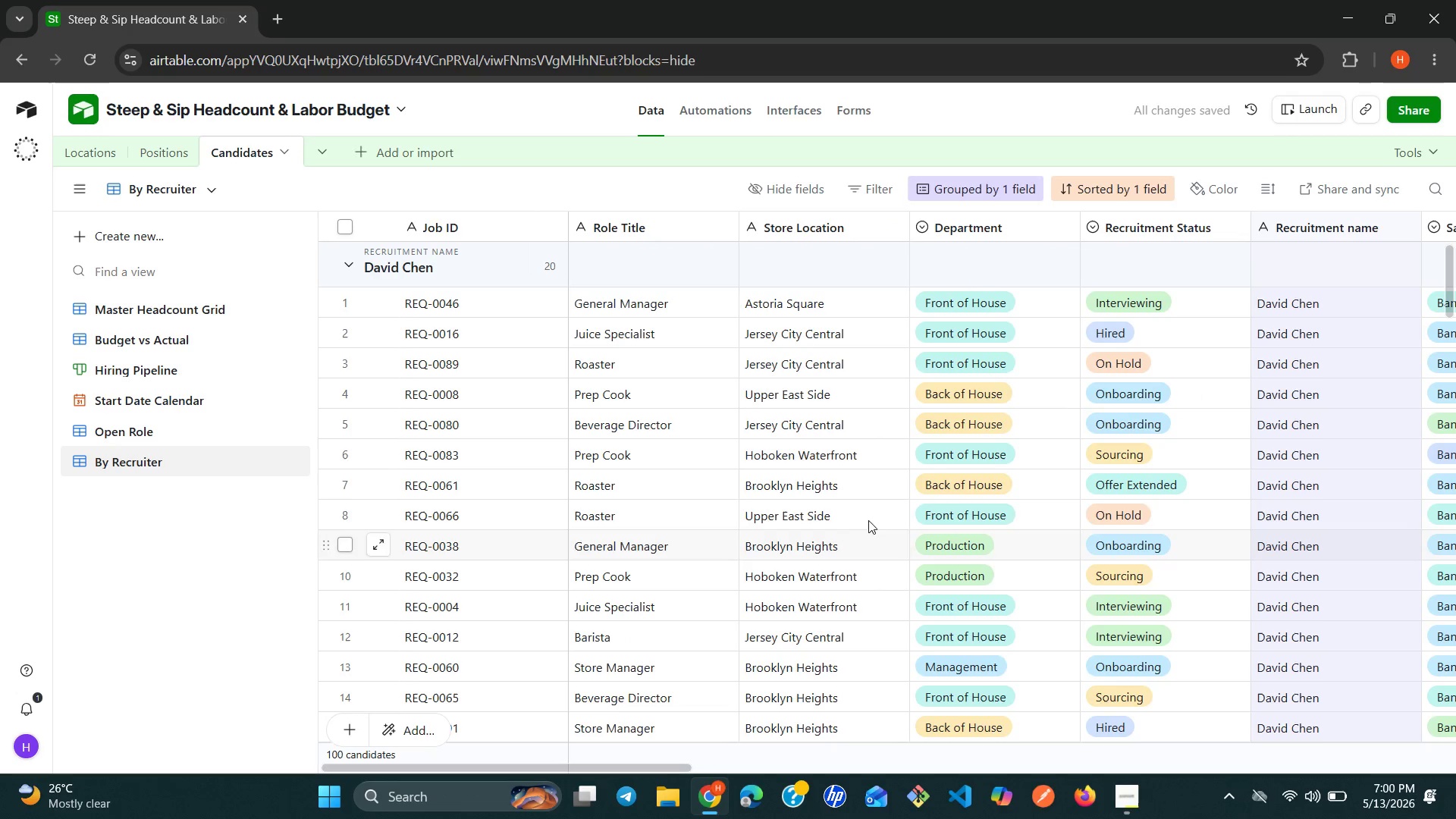 
mouse_move([1141, 472])
 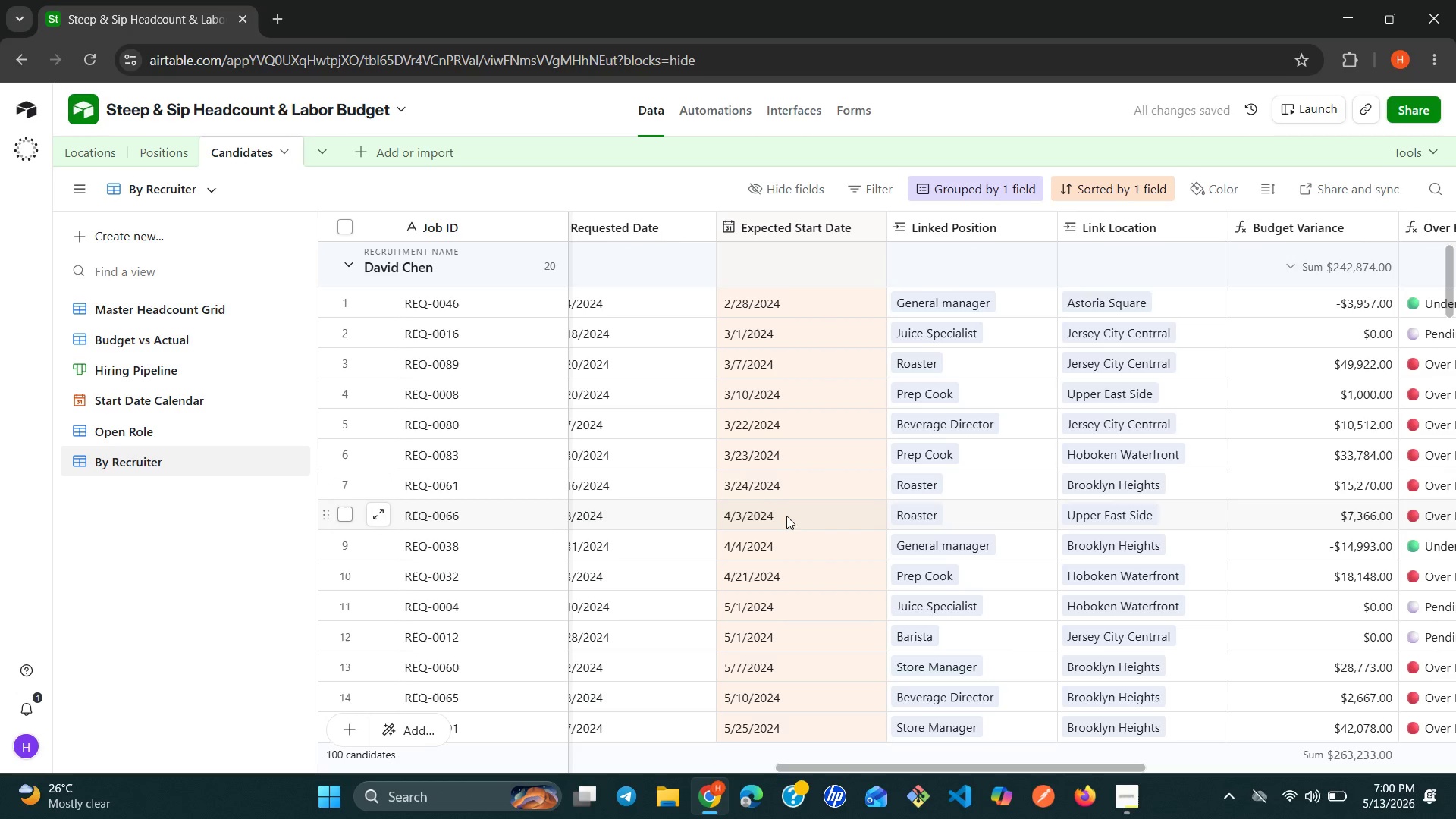 
mouse_move([768, 519])
 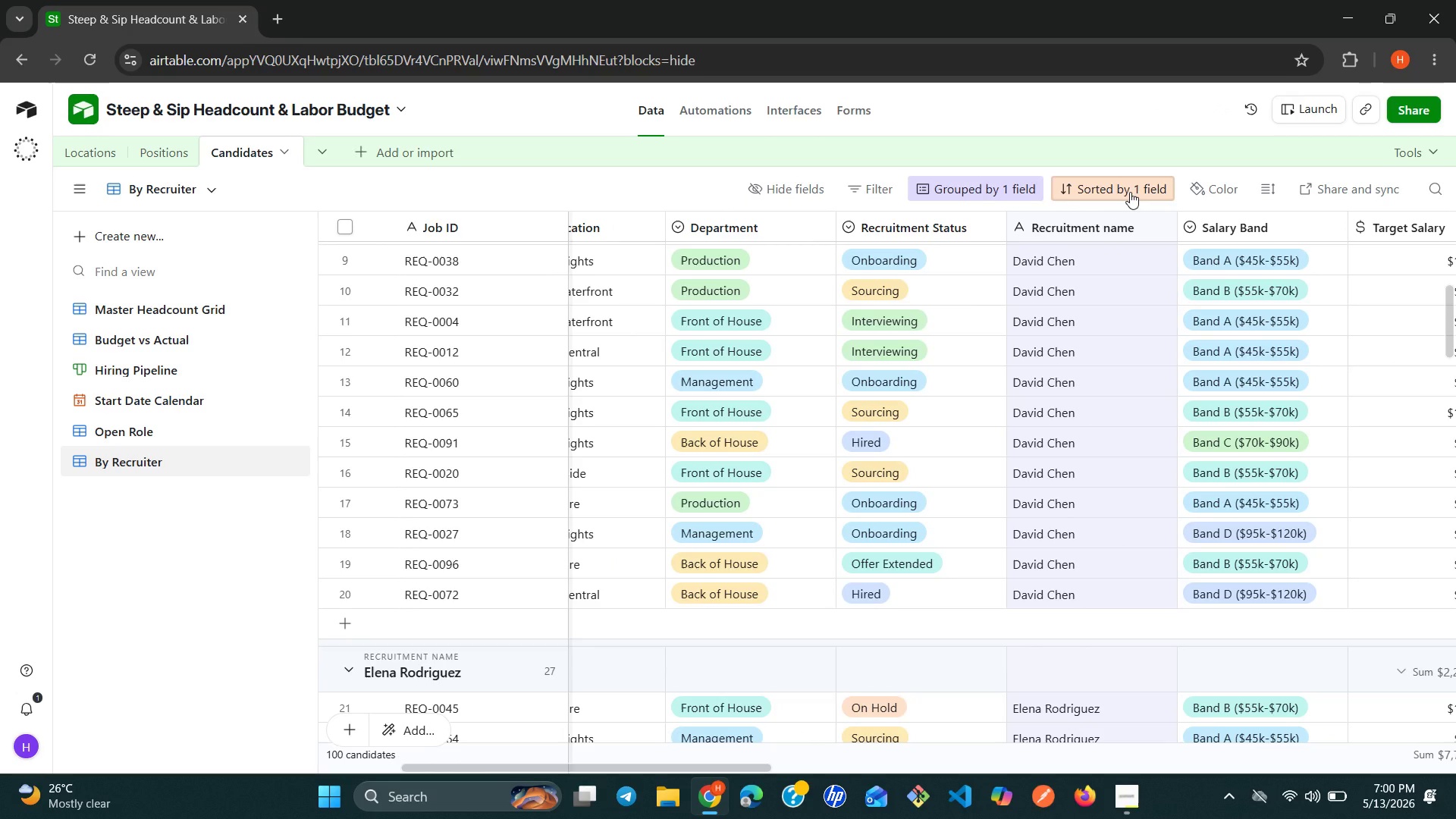 
left_click([1130, 192])
 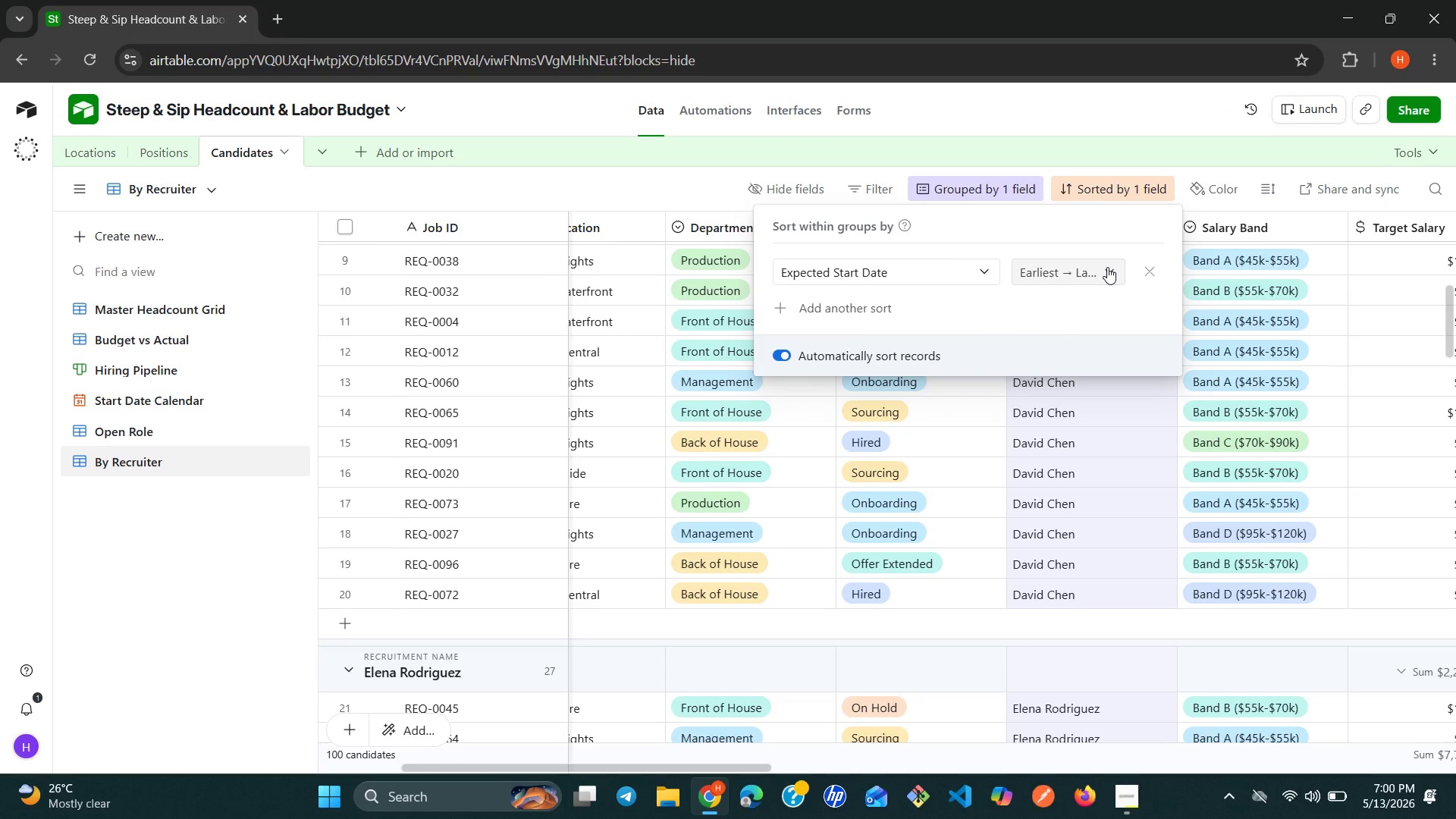 
left_click([84, 608])
 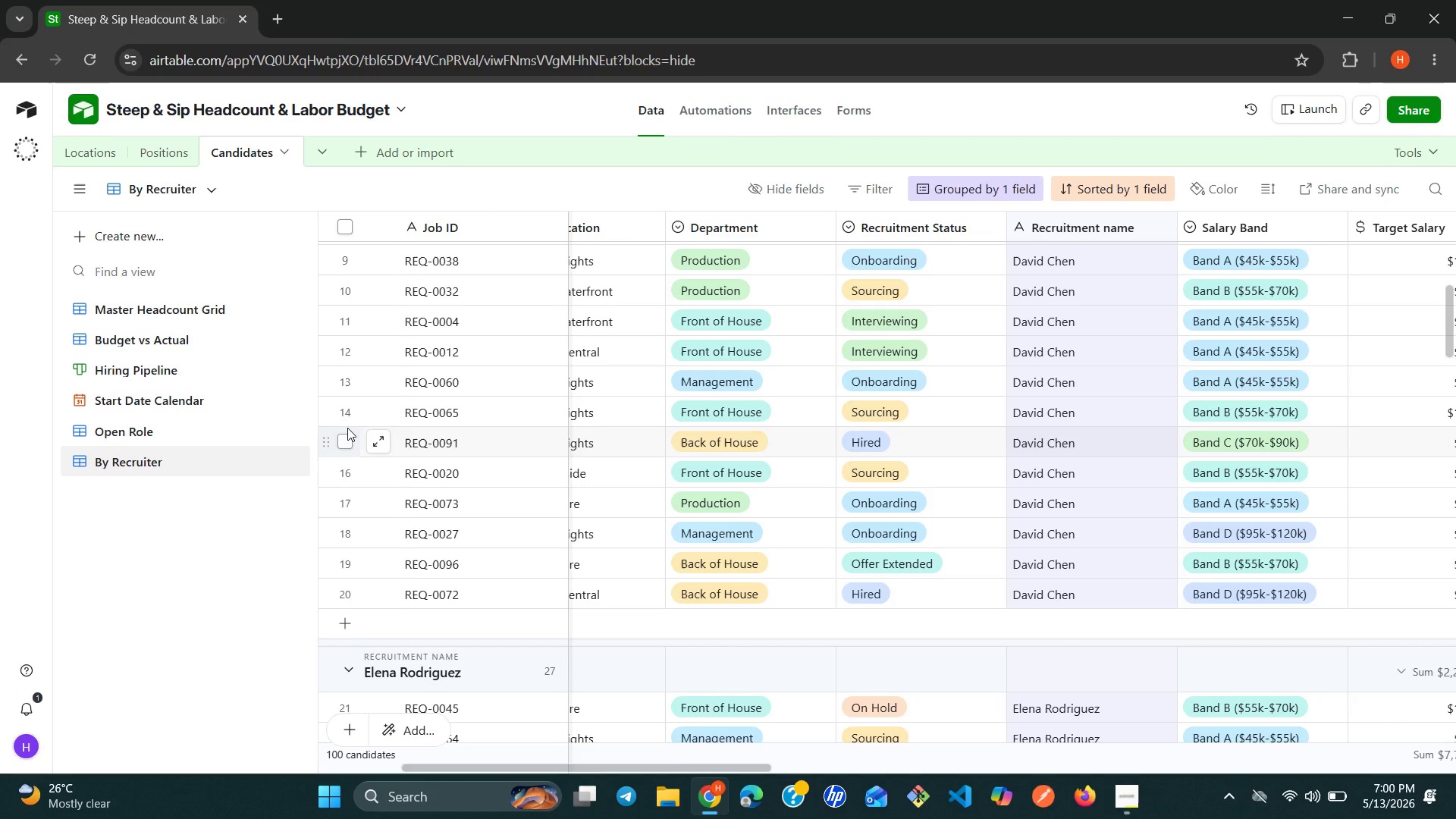 
wait(5.7)
 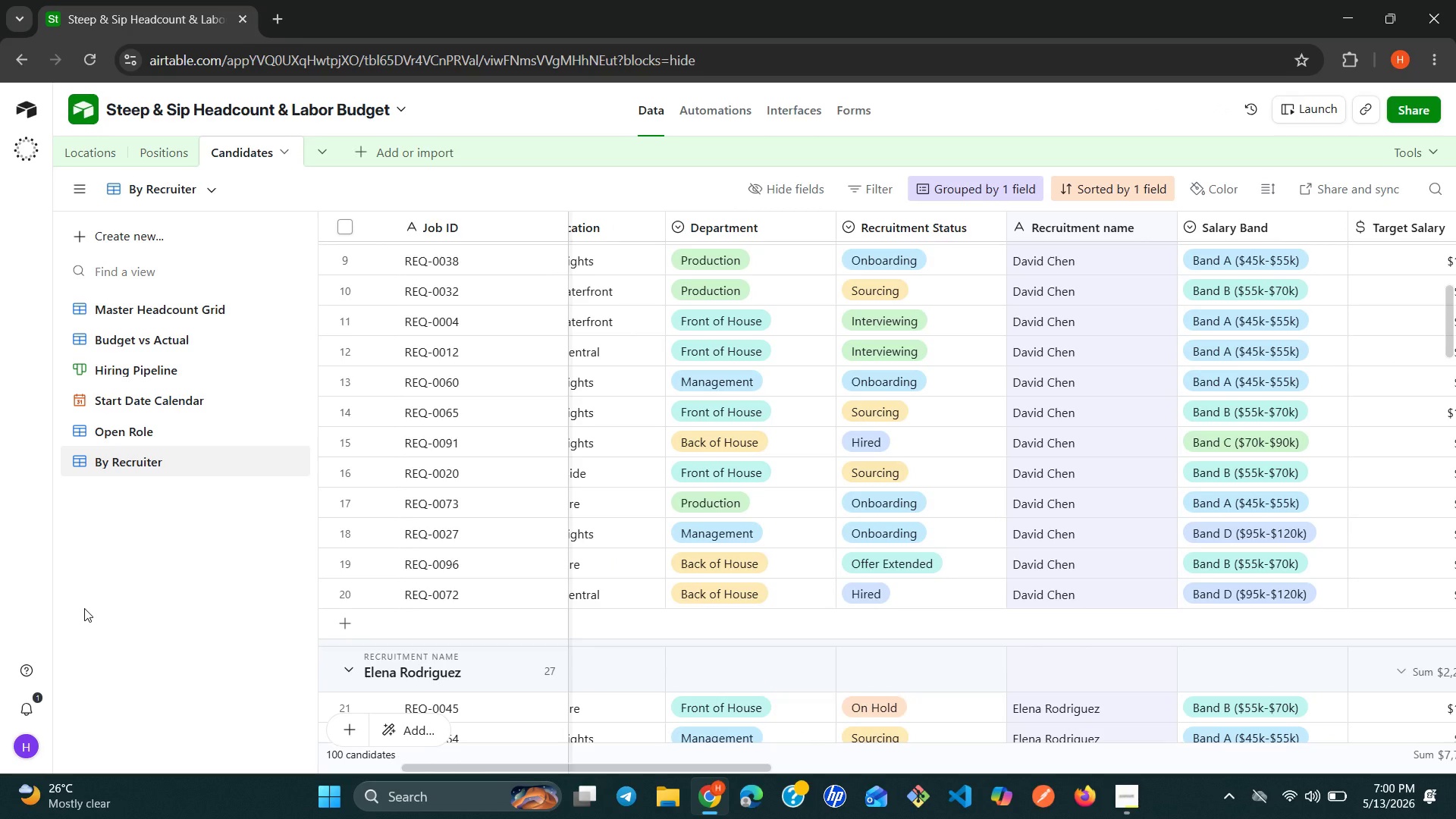 
left_click([769, 110])
 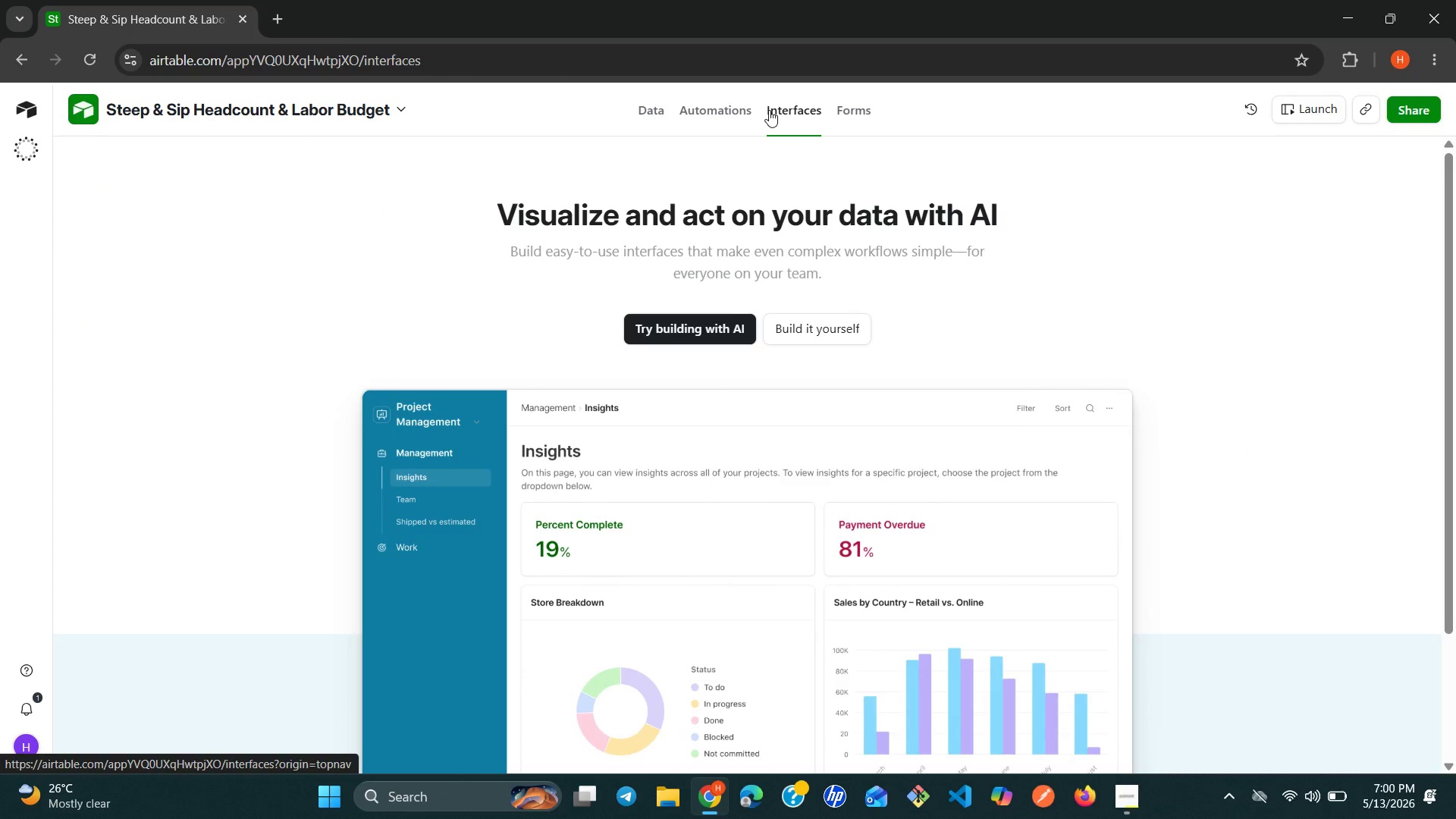 
wait(7.2)
 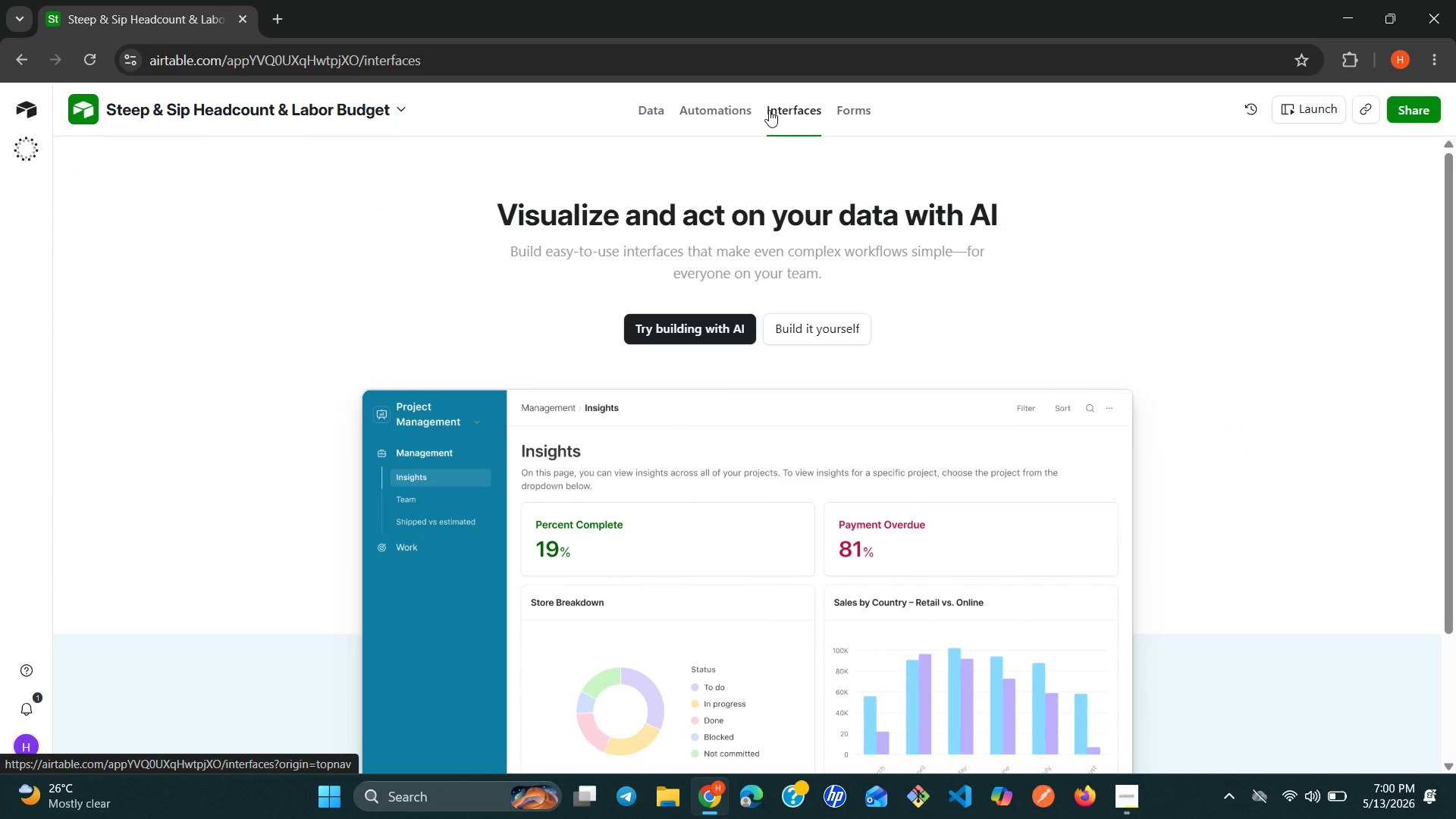 
left_click([824, 312])
 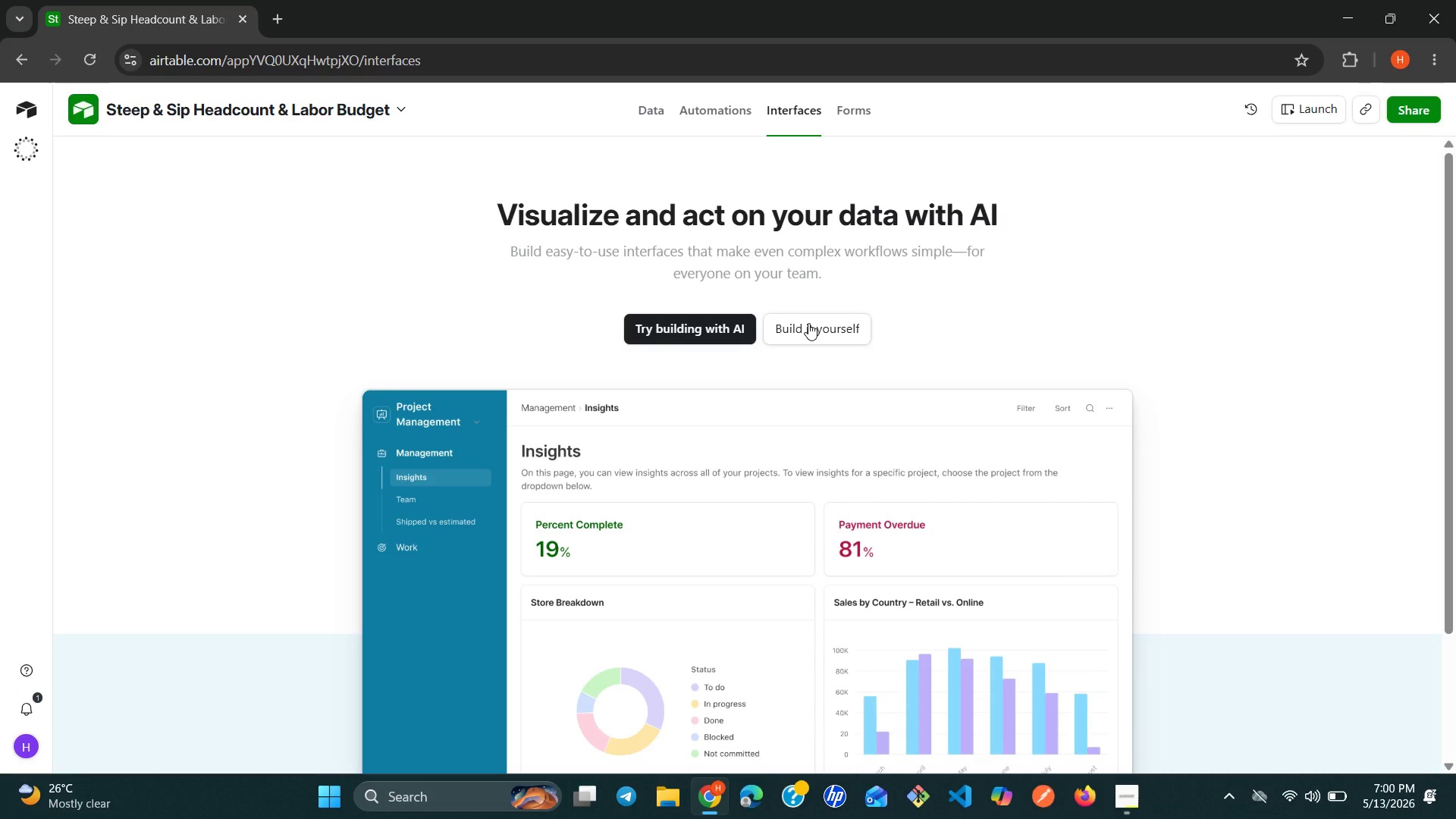 
left_click([808, 323])
 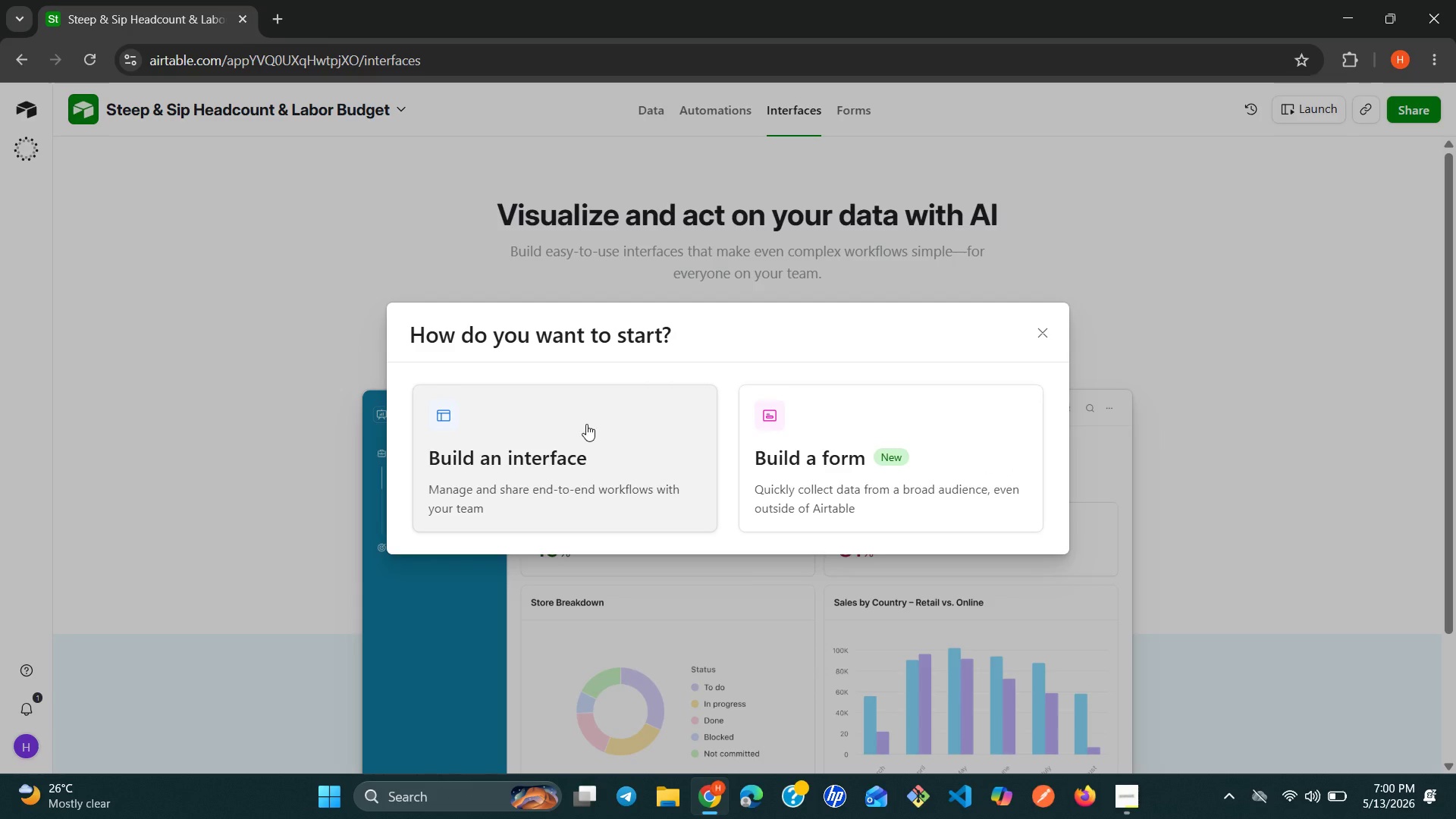 
left_click([579, 427])
 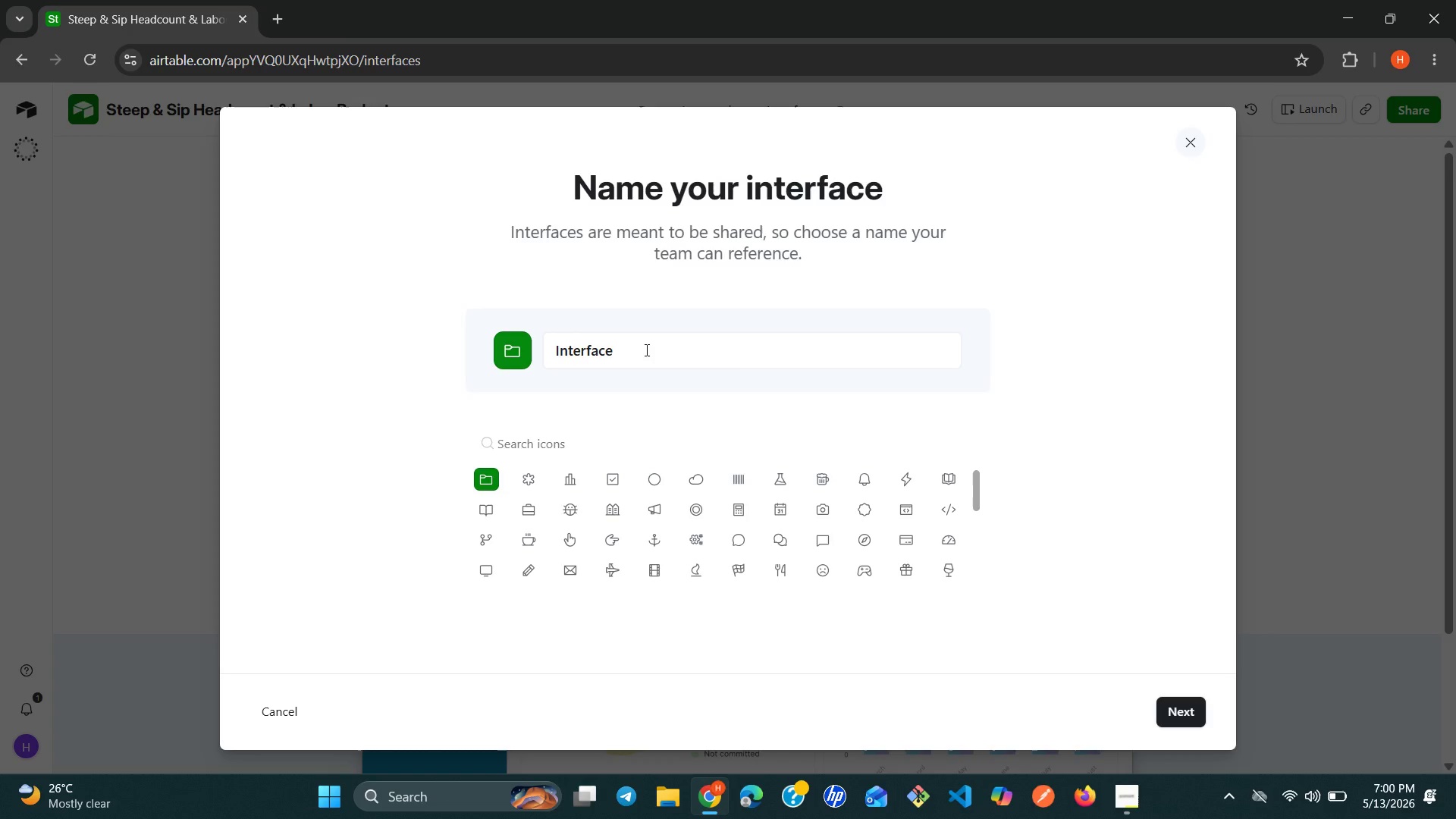 
double_click([645, 350])
 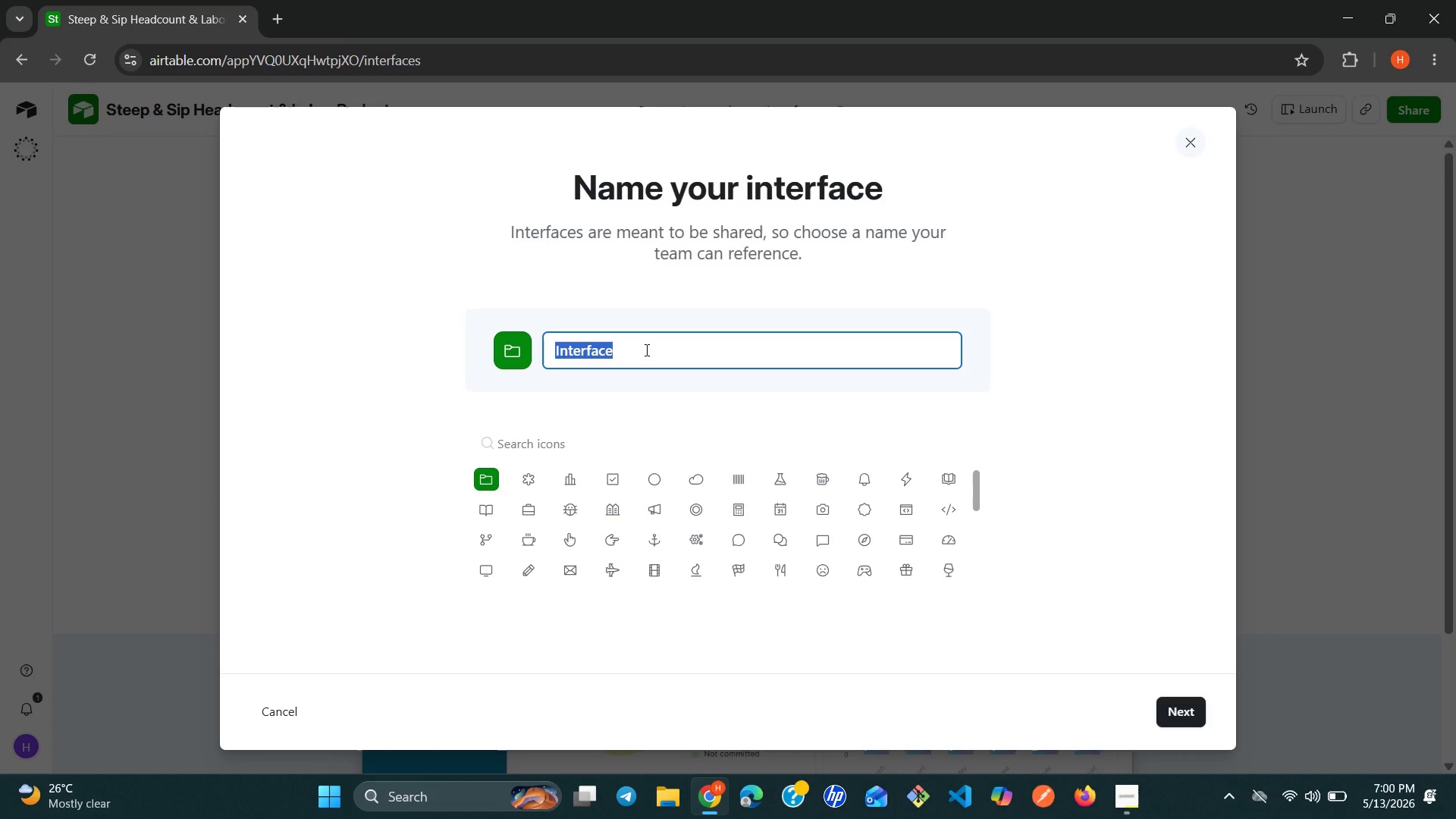 
triple_click([645, 350])
 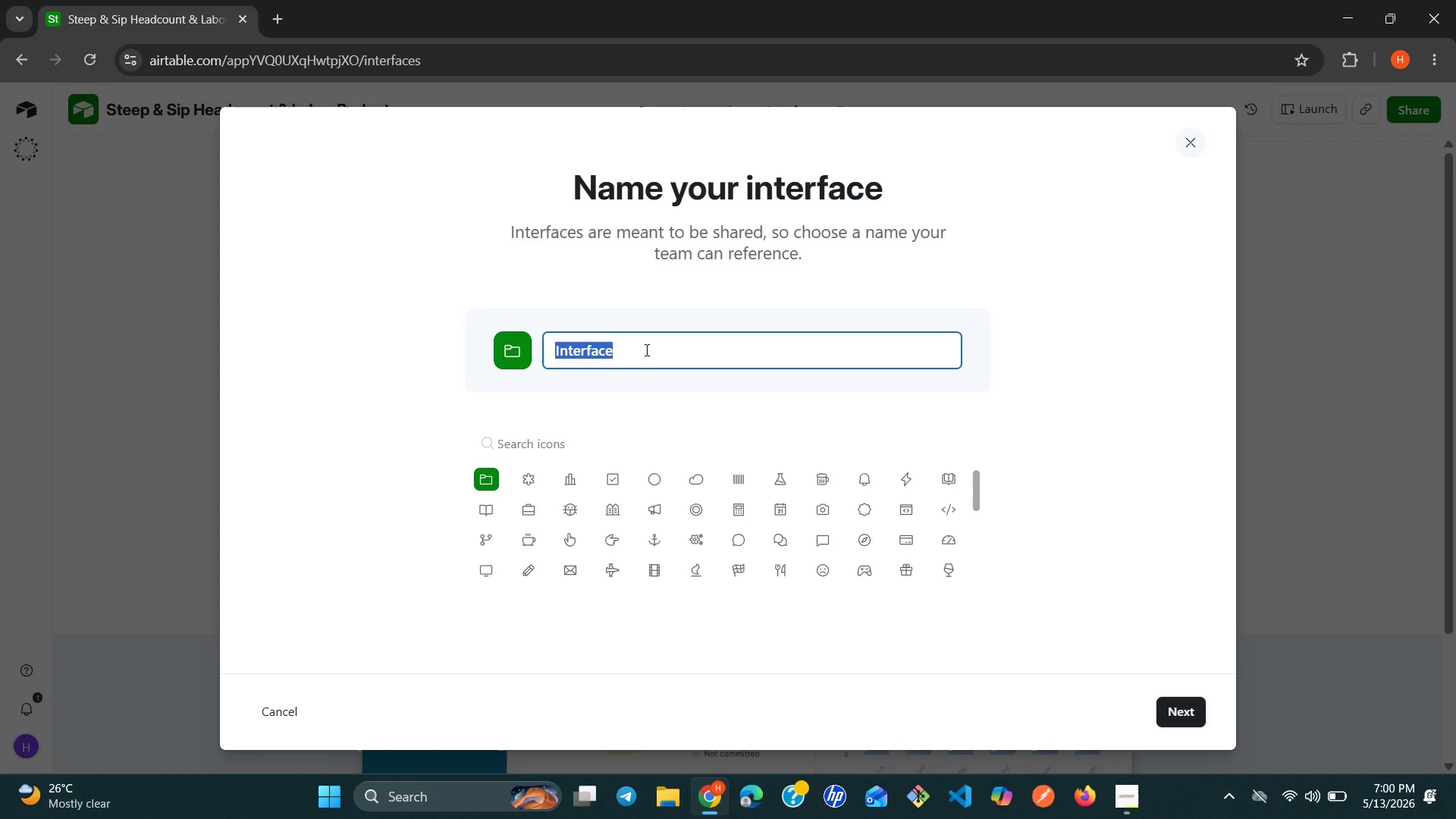 
wait(9.33)
 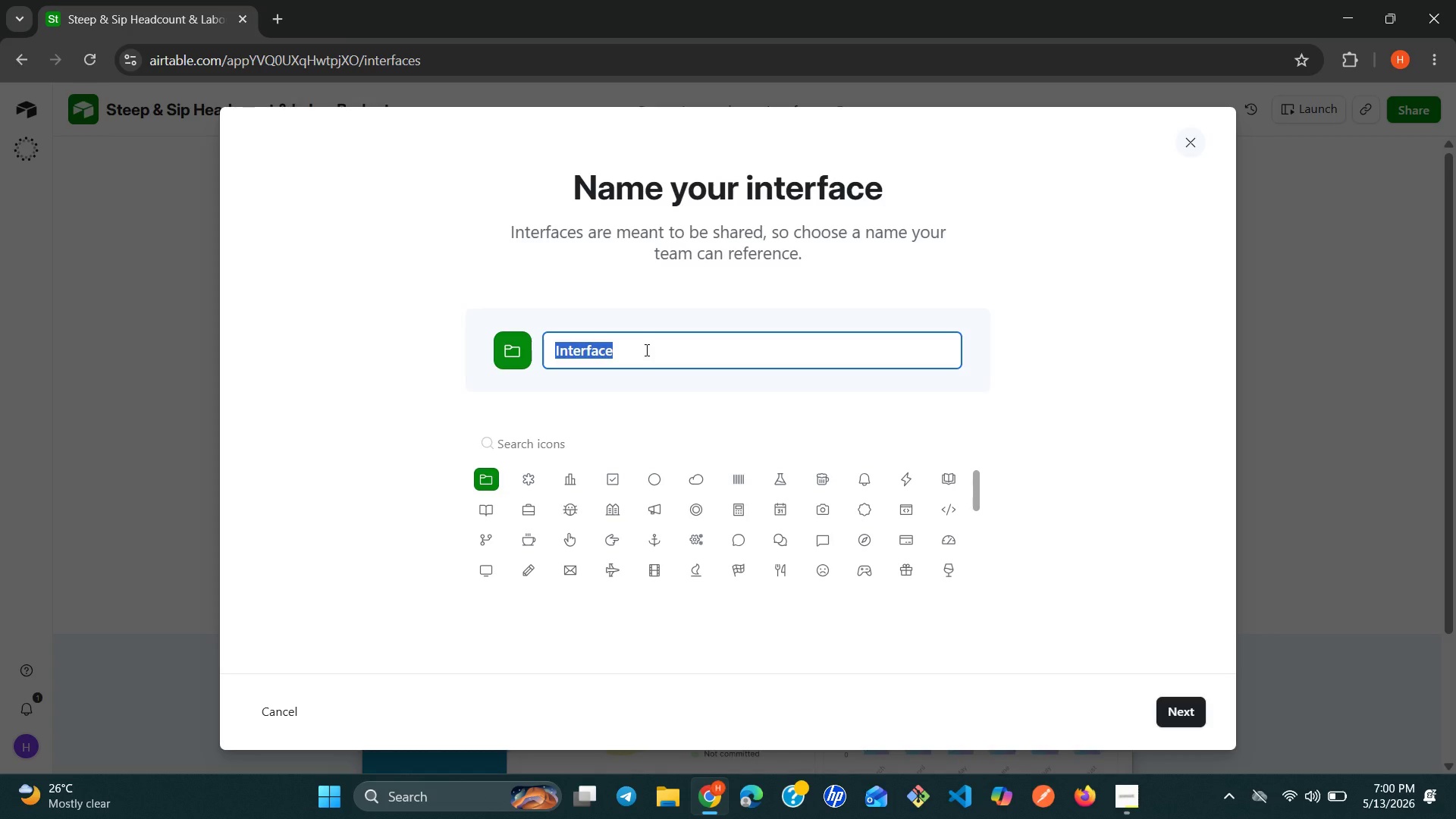 
type(Finance Overview )
 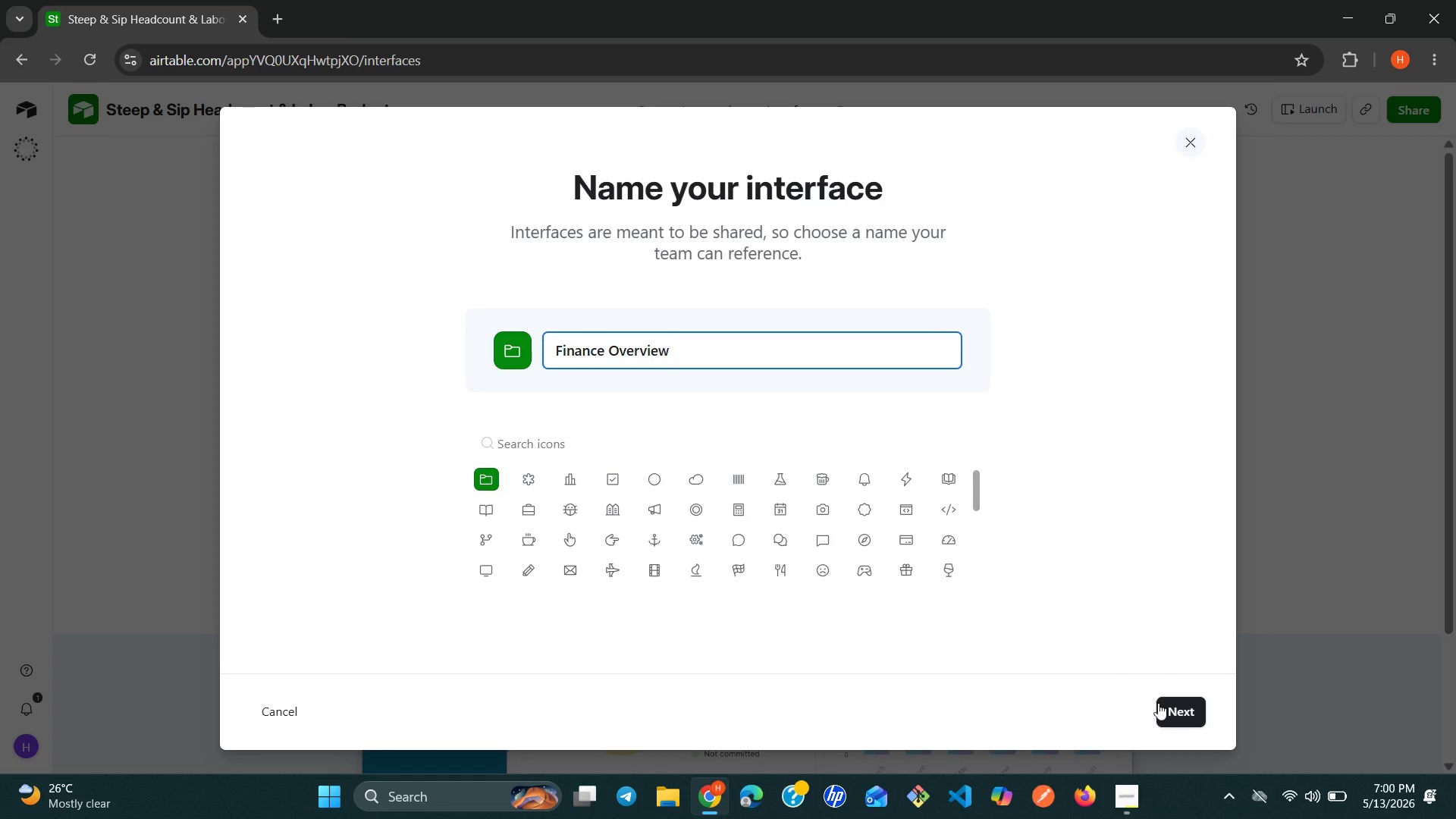 
left_click([1172, 711])
 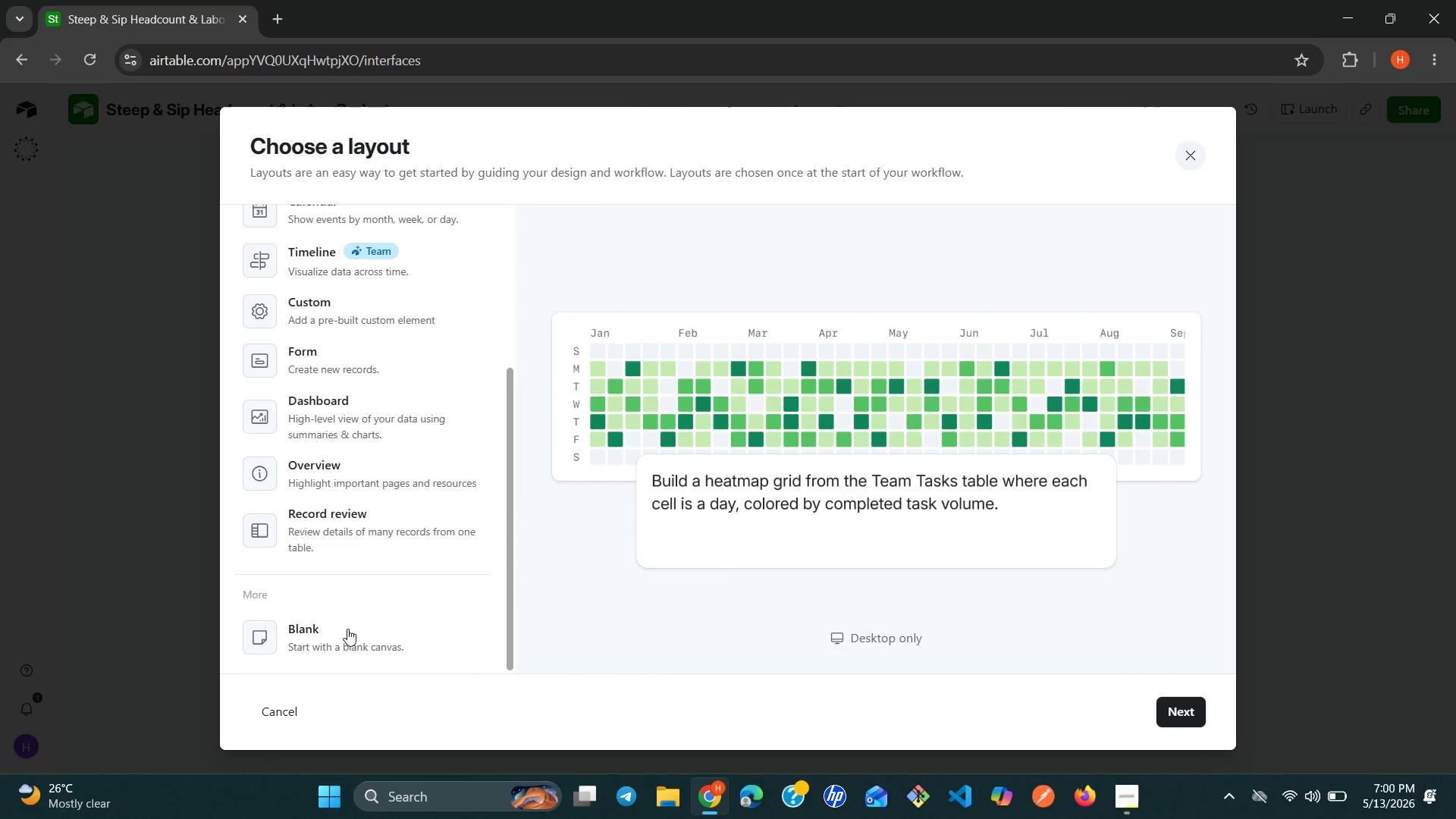 
wait(7.66)
 